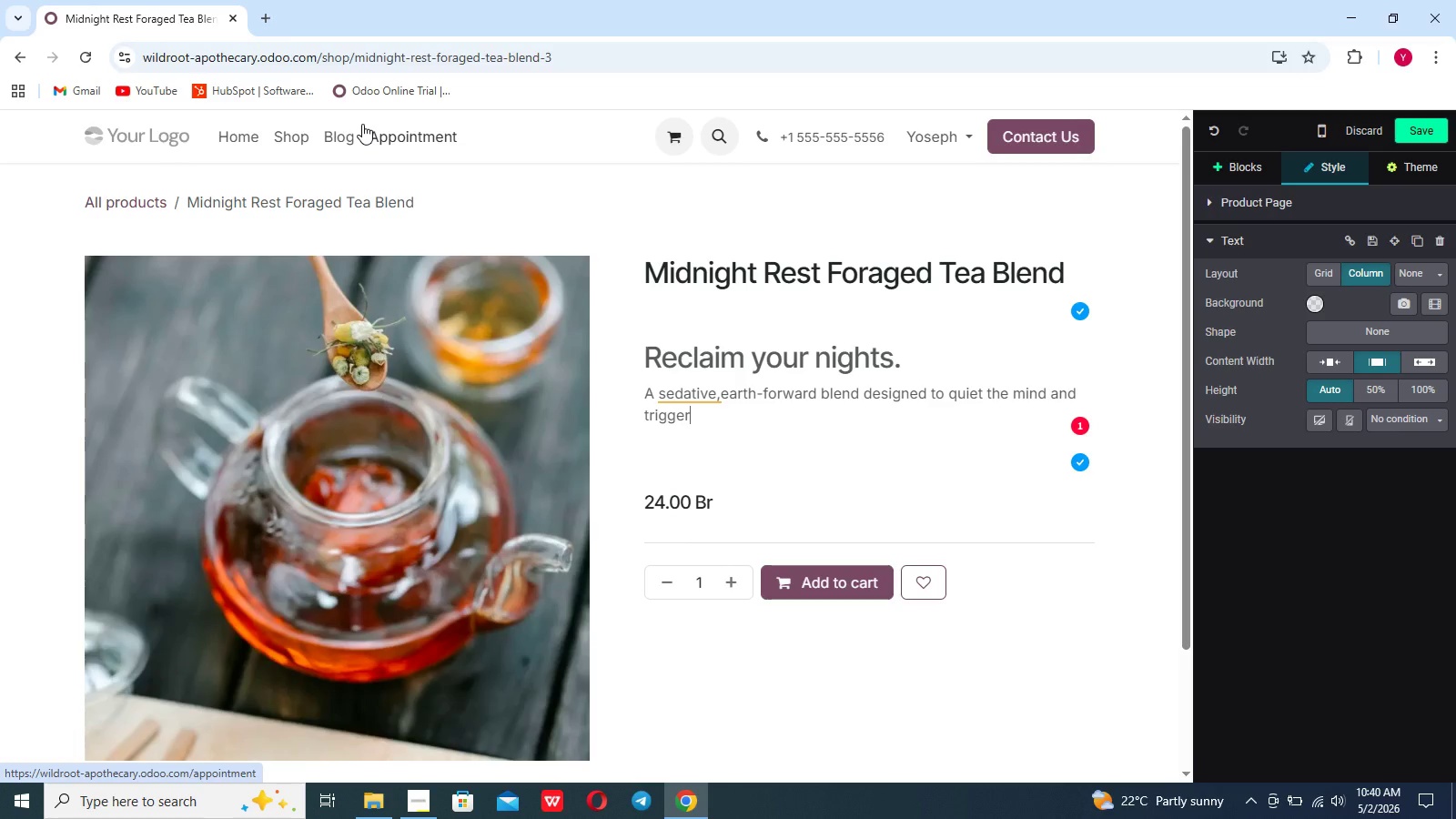 
wait(12.61)
 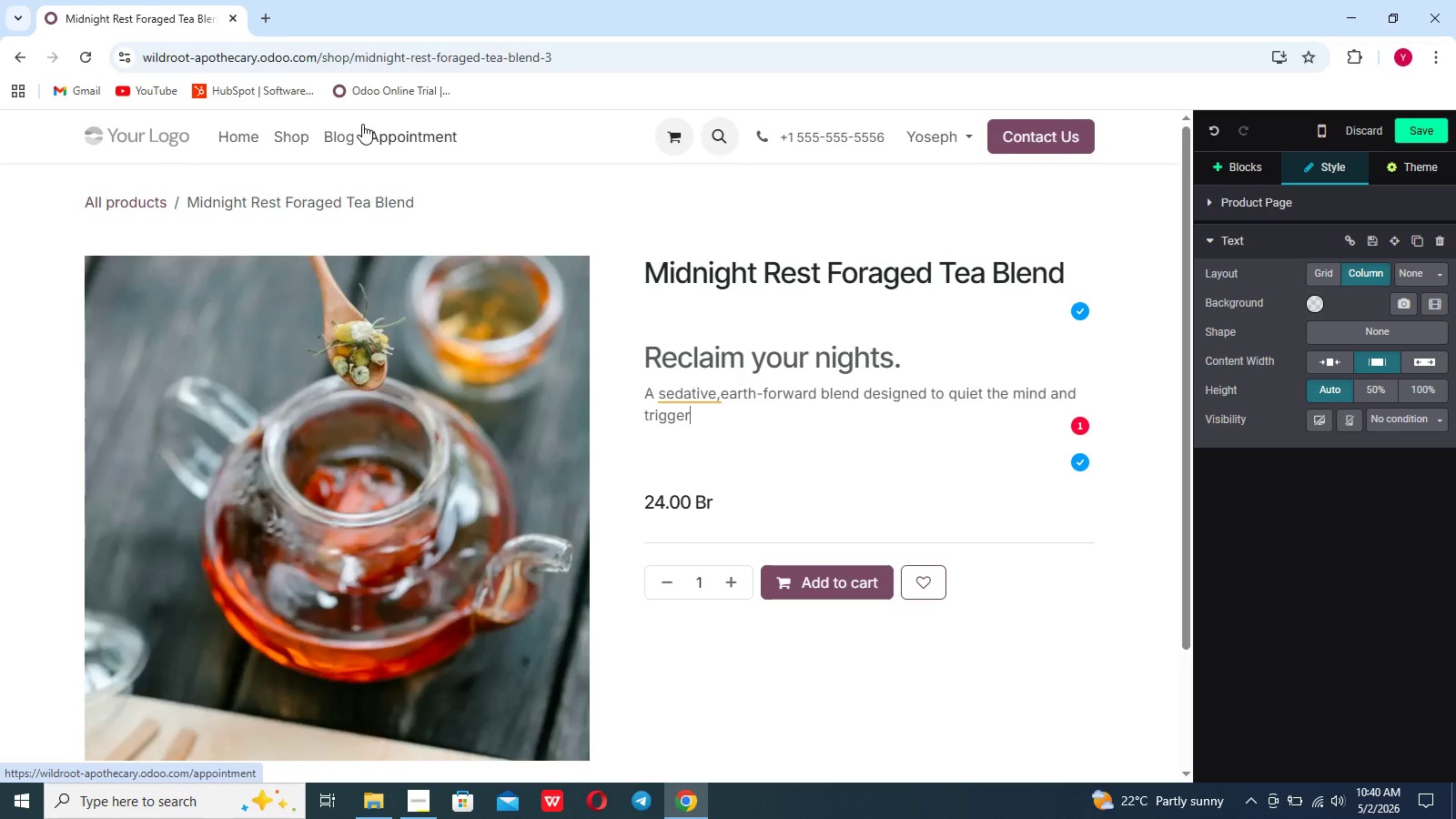 
type( deep.)
key(Backspace)
type(, restorijg force )
 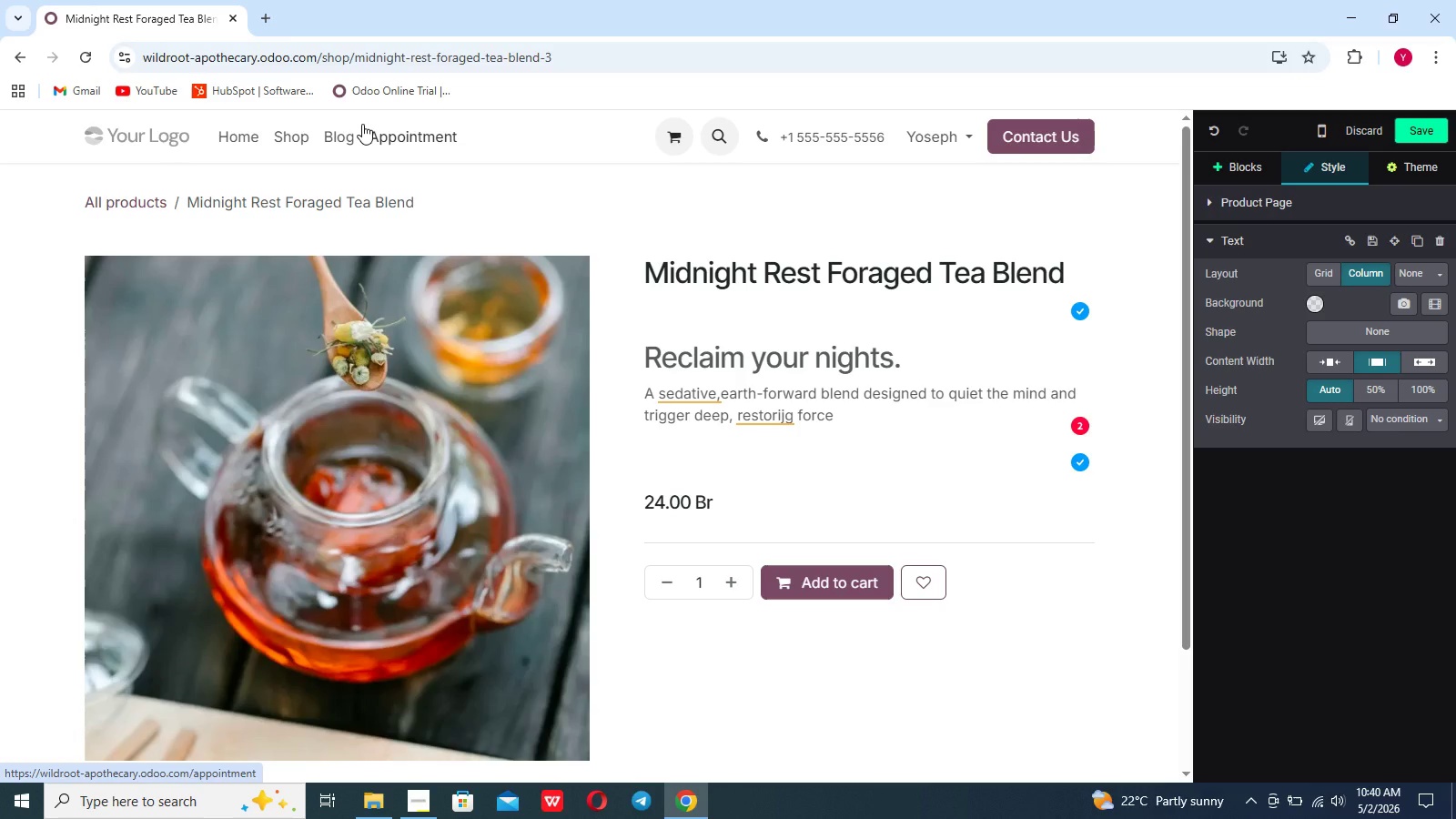 
wait(5.27)
 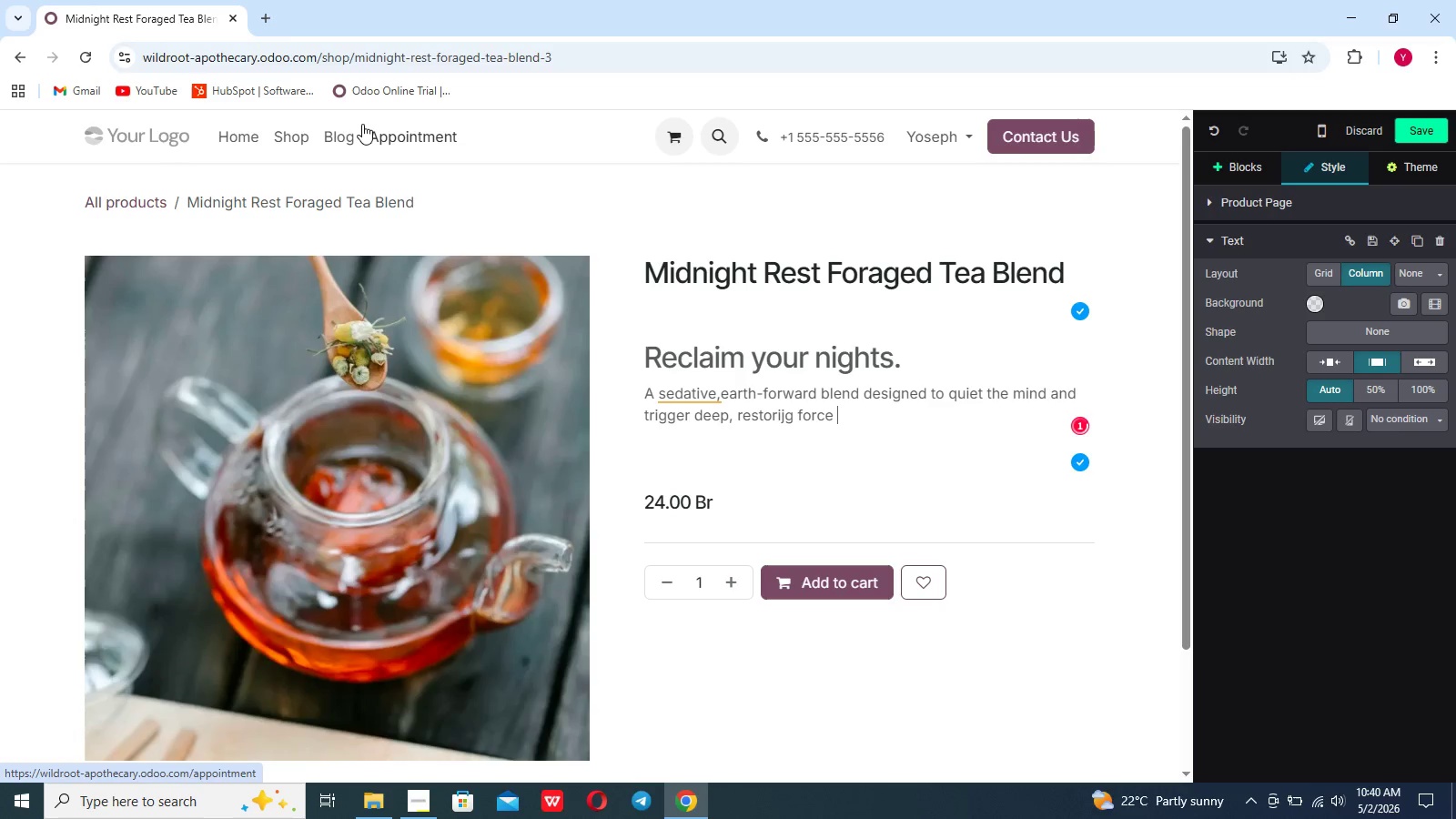 
key(Backspace)
key(Backspace)
key(Backspace)
key(Backspace)
key(Backspace)
key(Backspace)
key(Backspace)
key(Backspace)
key(Backspace)
key(Backspace)
type(ative force)
 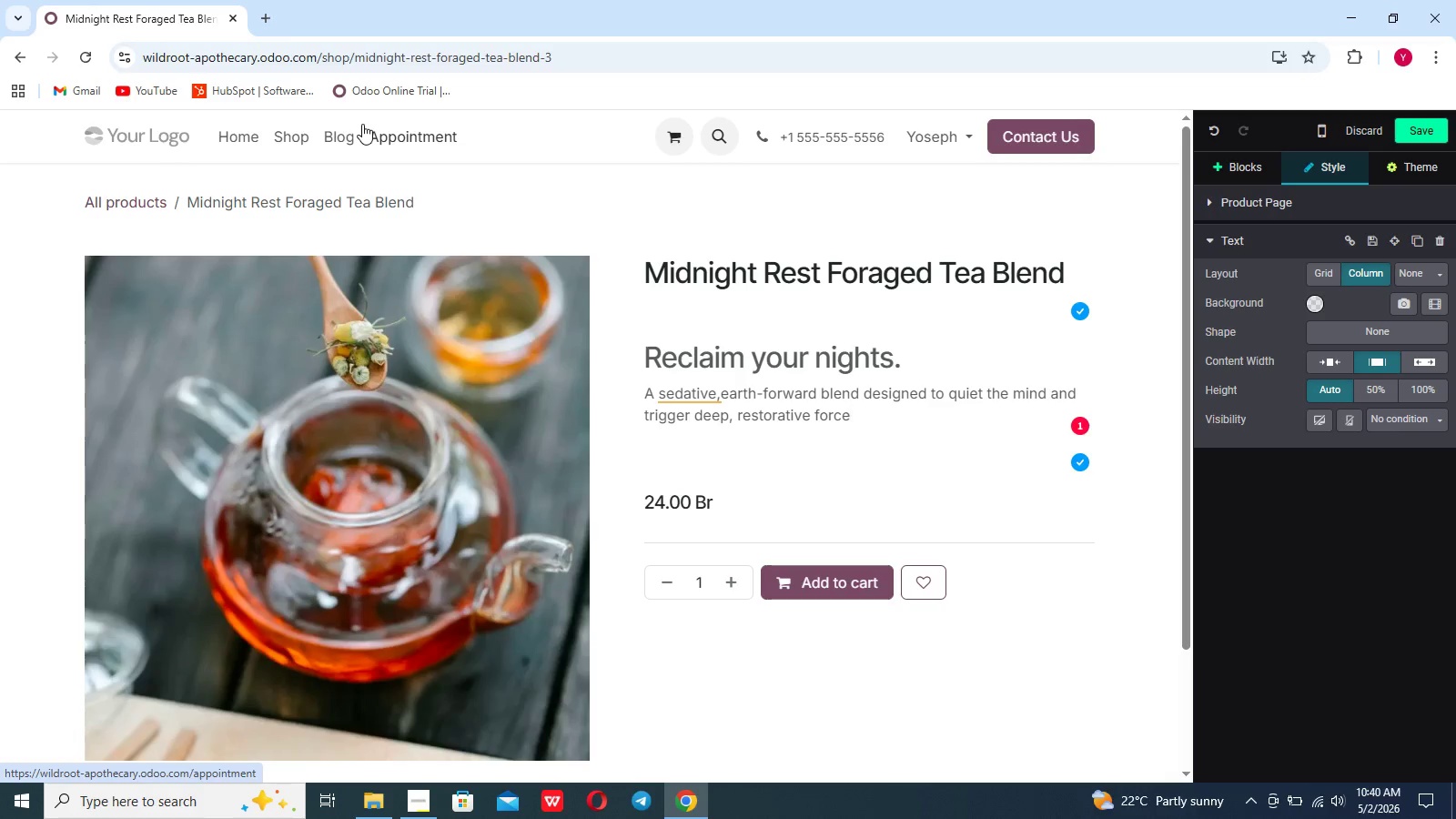 
wait(7.81)
 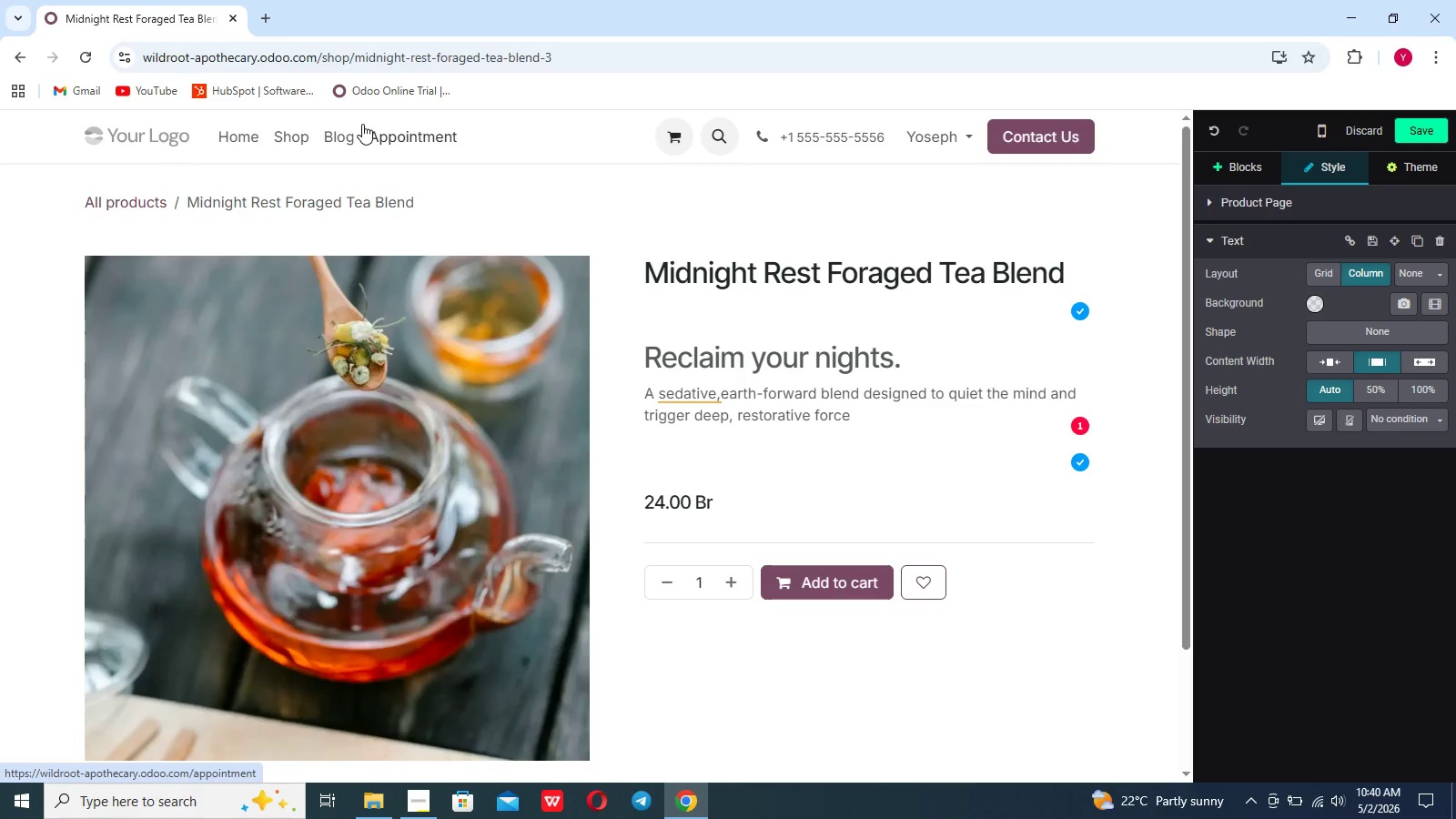 
key(Backspace)
 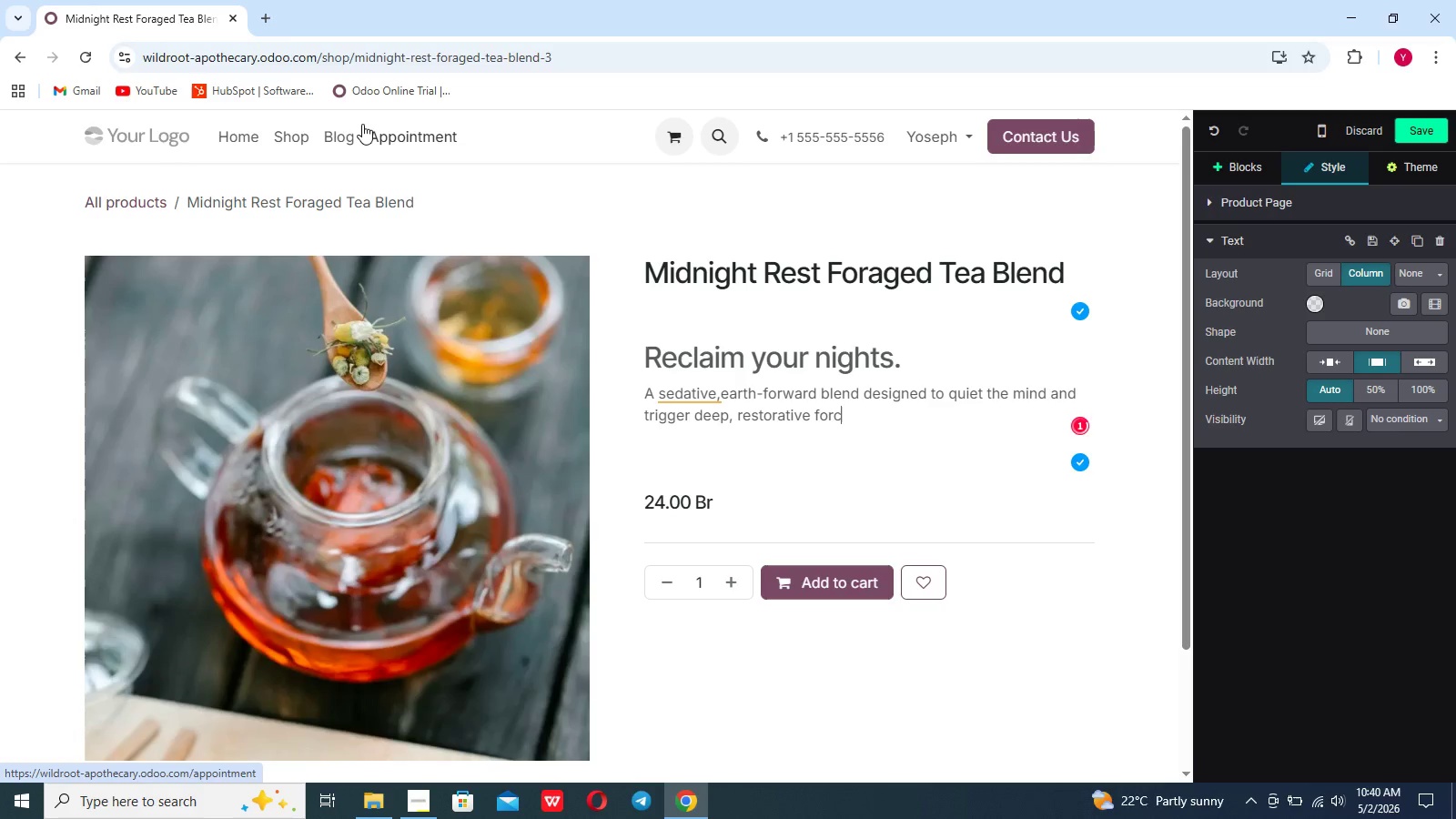 
key(Backspace)
 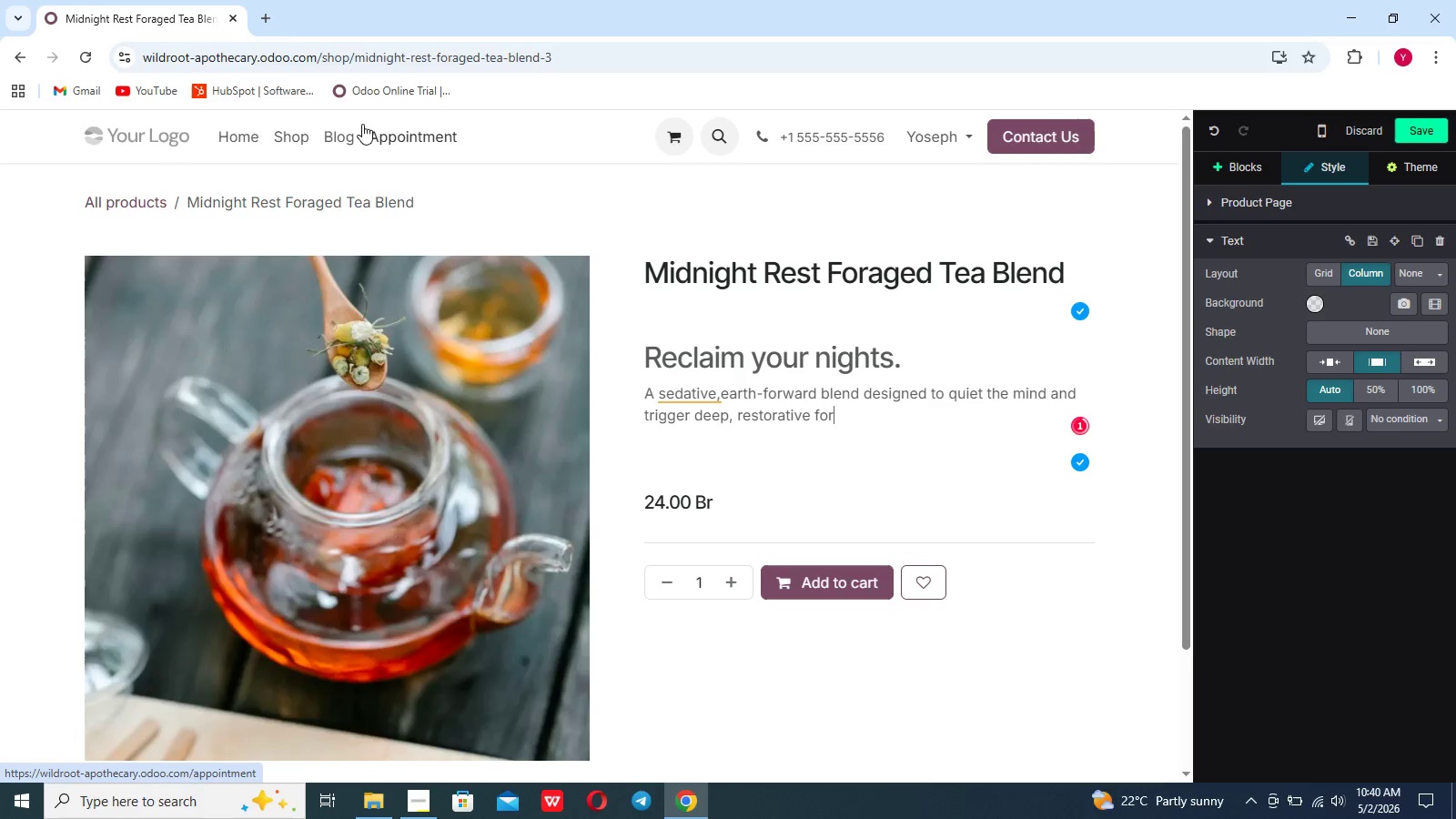 
key(Backspace)
 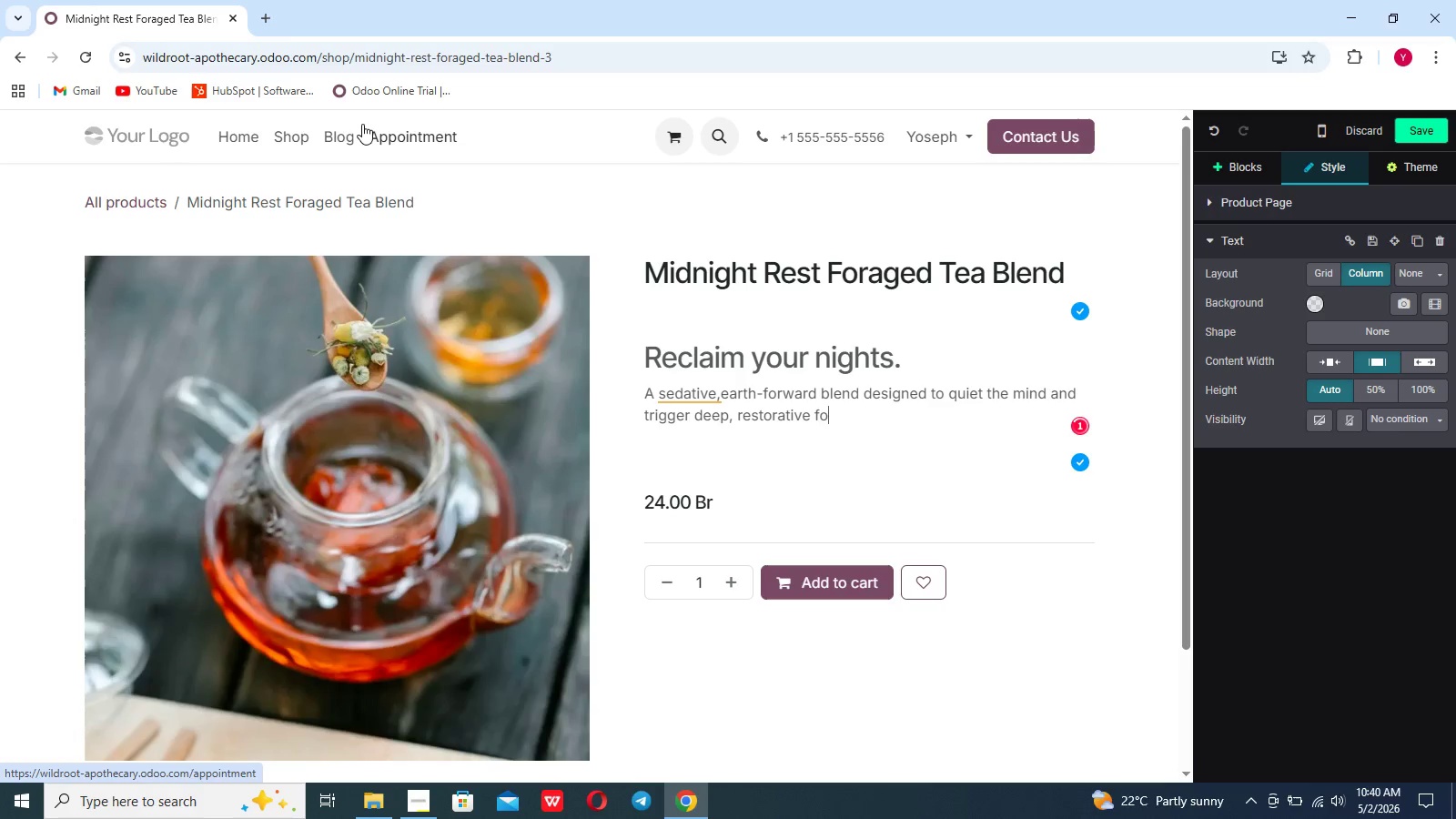 
key(Backspace)
 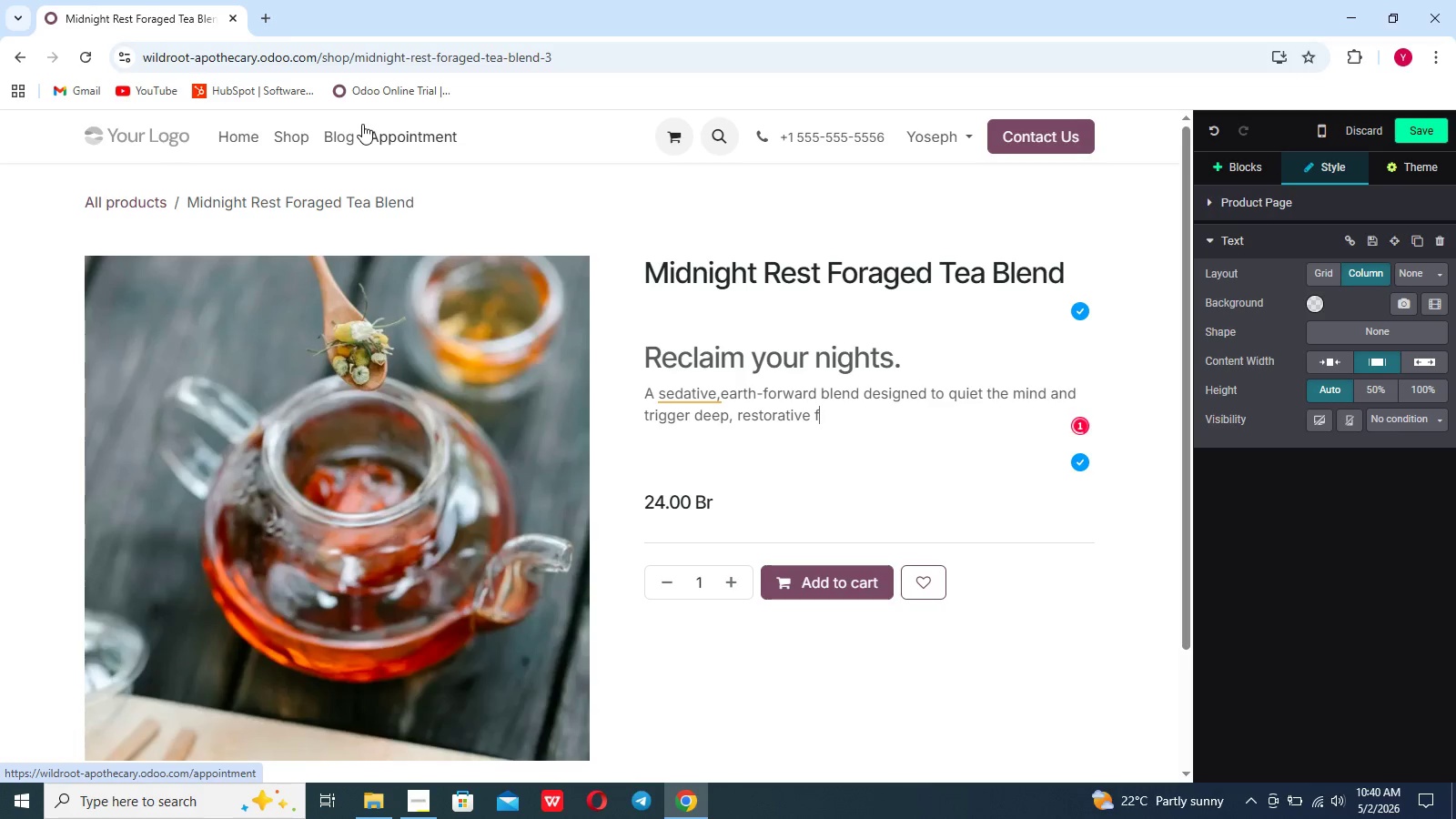 
key(Backspace)
 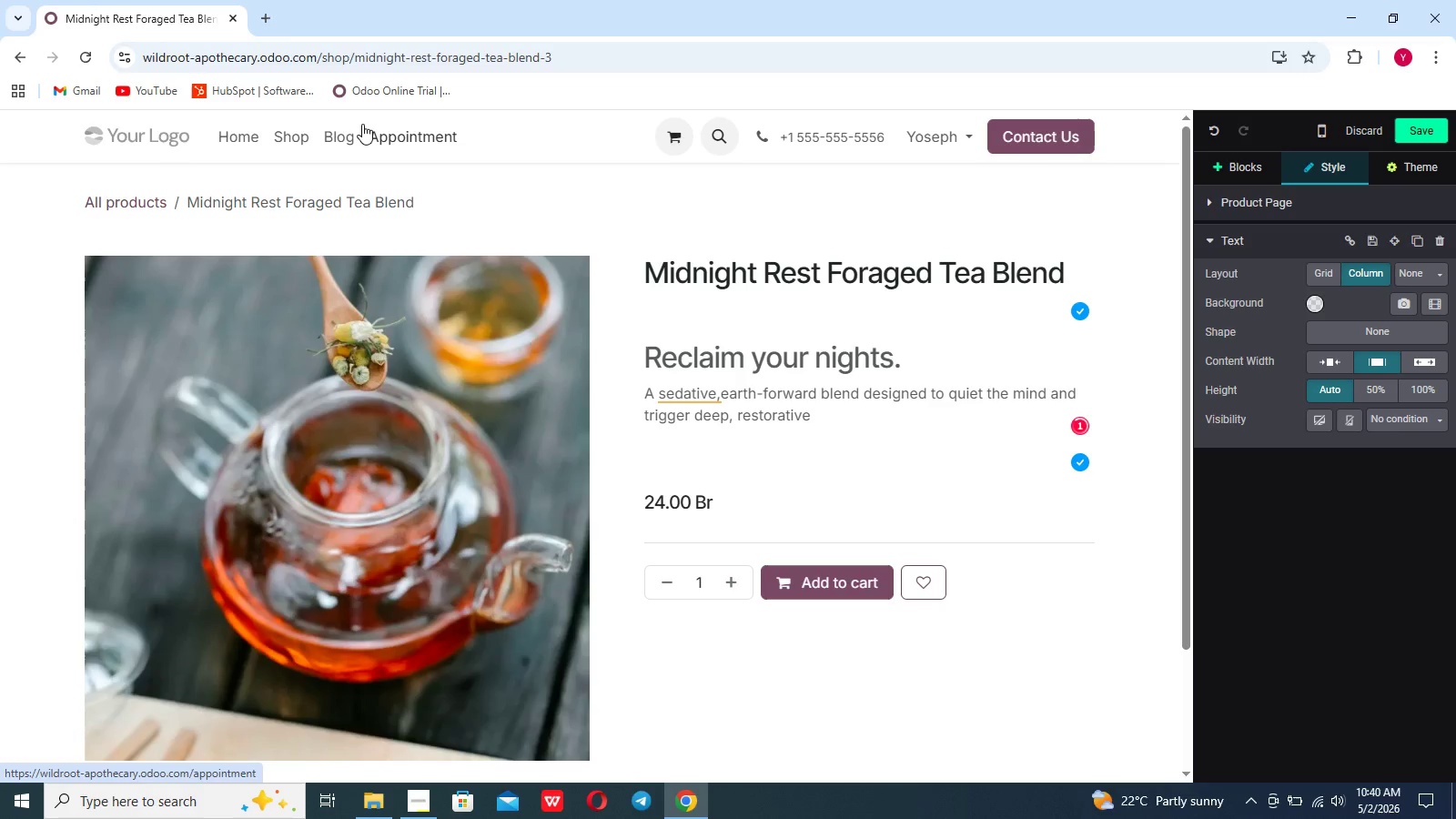 
type(slow-wave sleep.)
 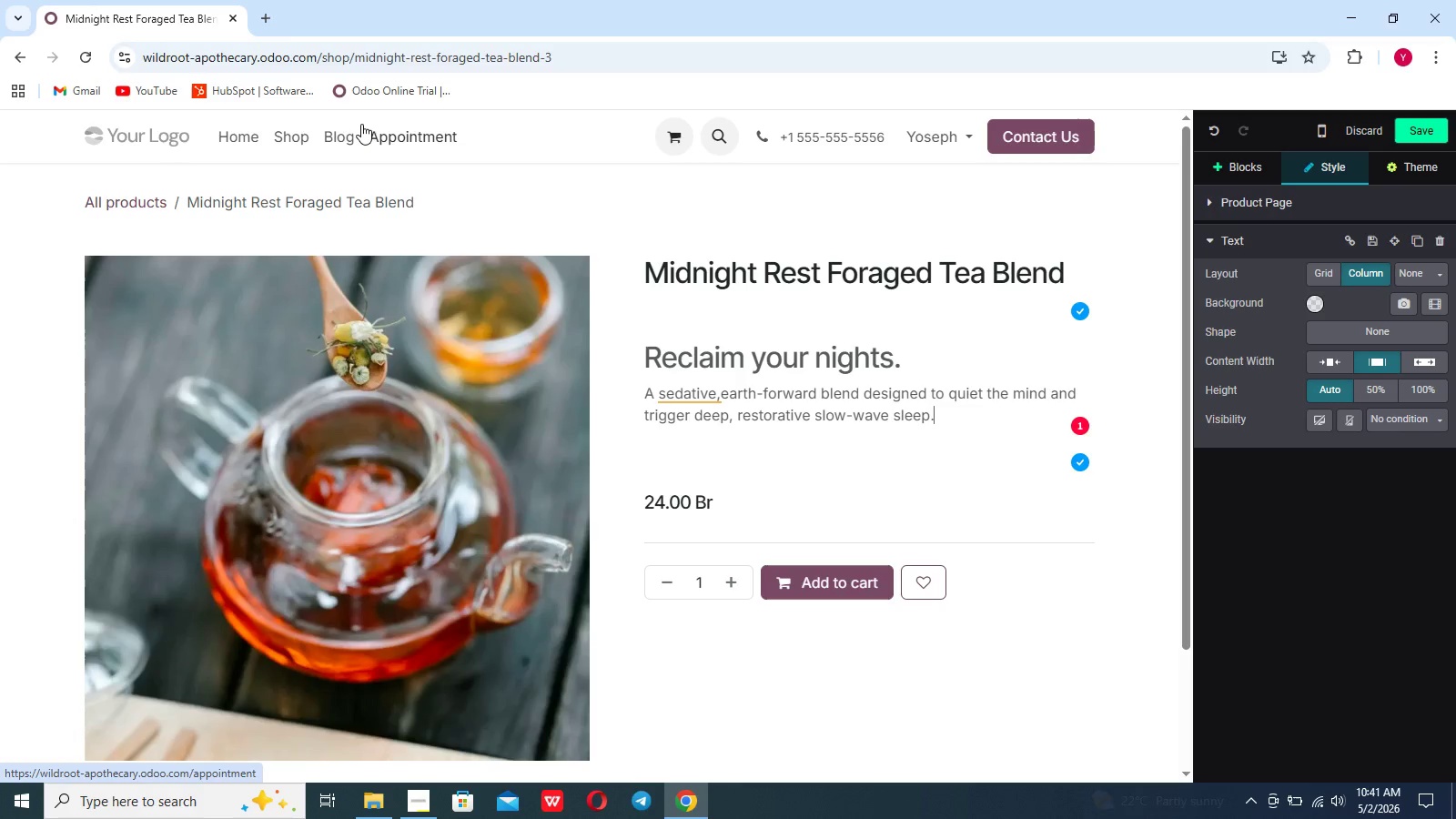 
type(No "hangover)
 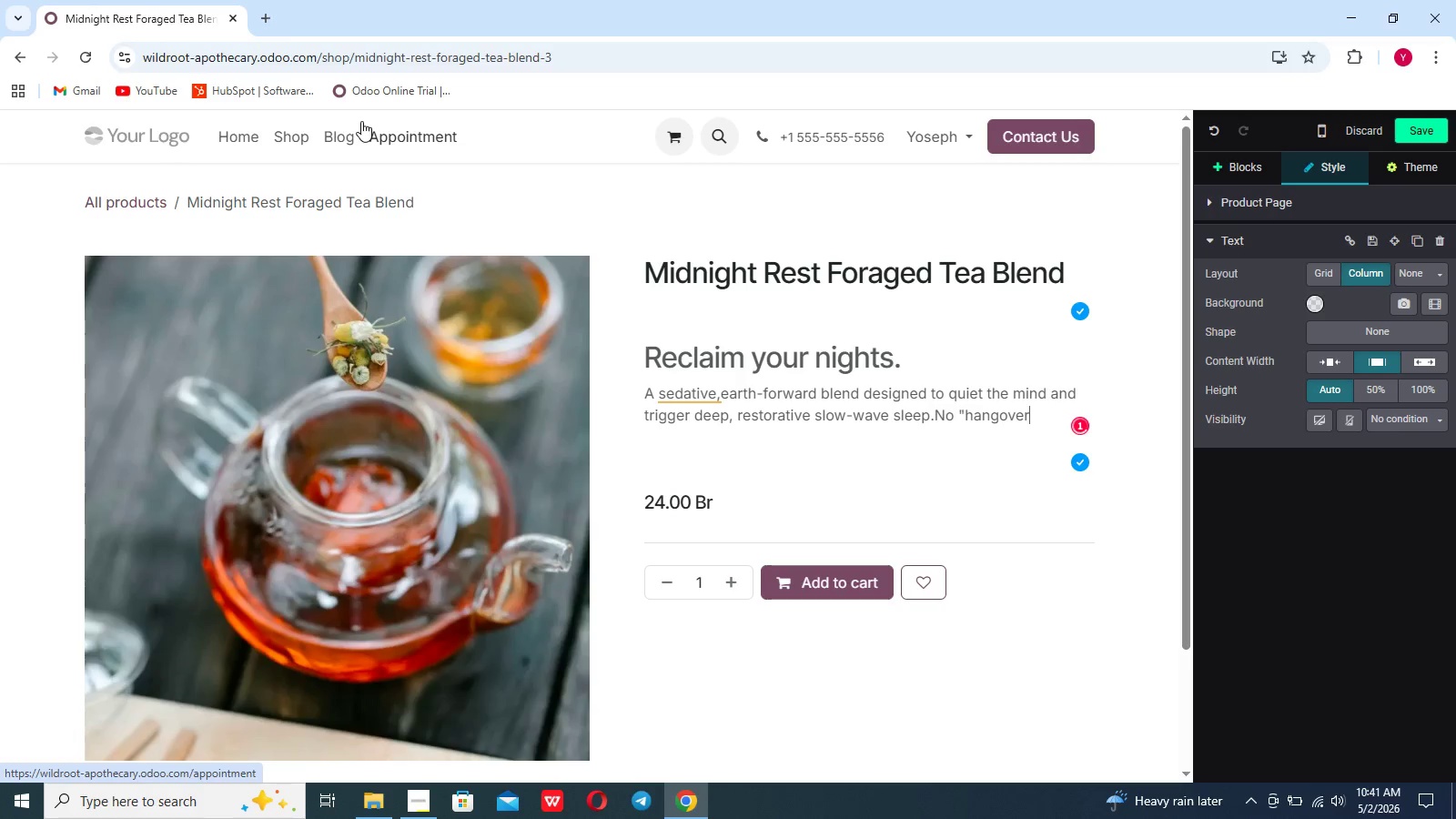 
type(," NO SYNTHEtics-just the power of the wild.)
 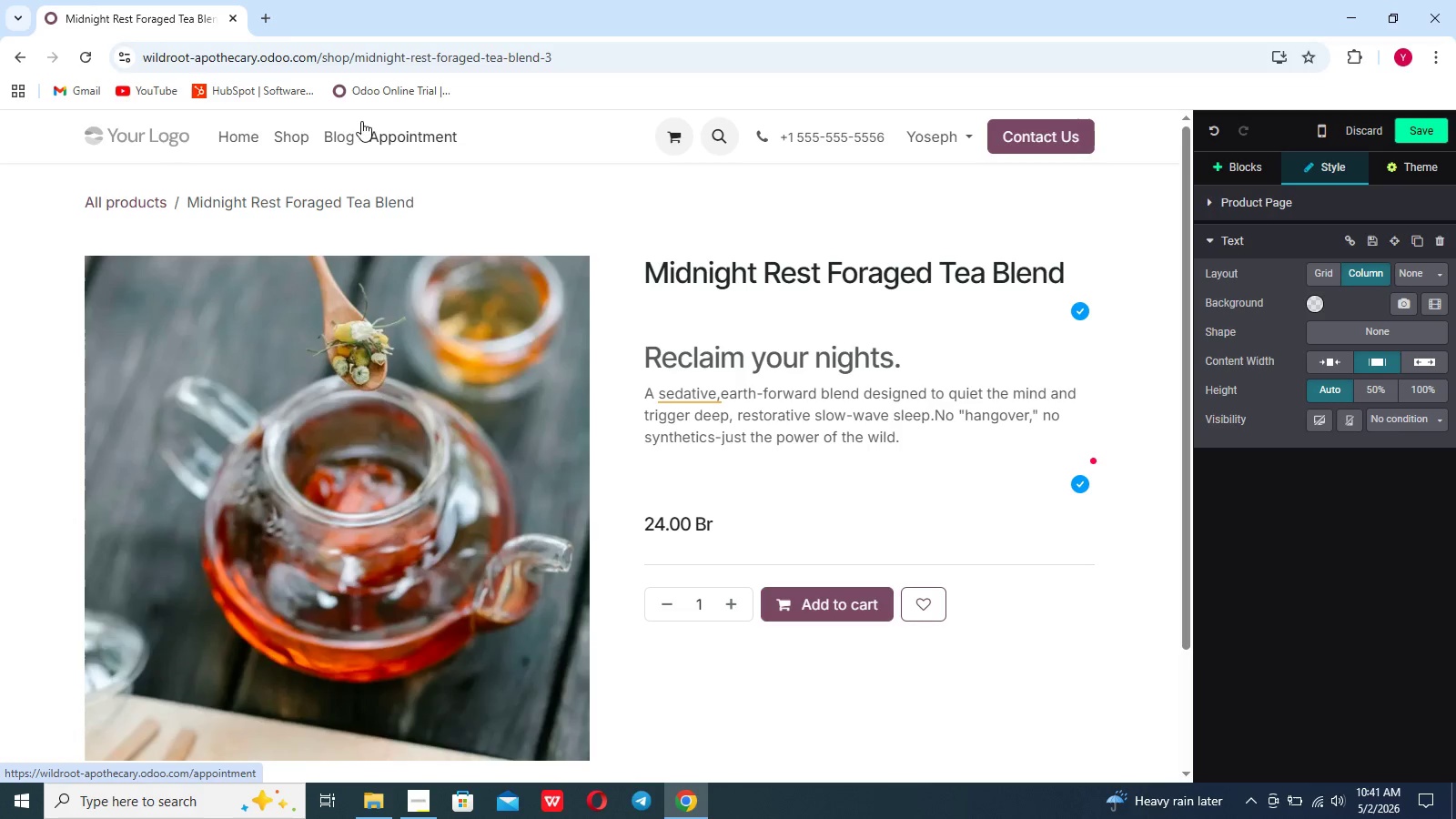 
wait(13.34)
 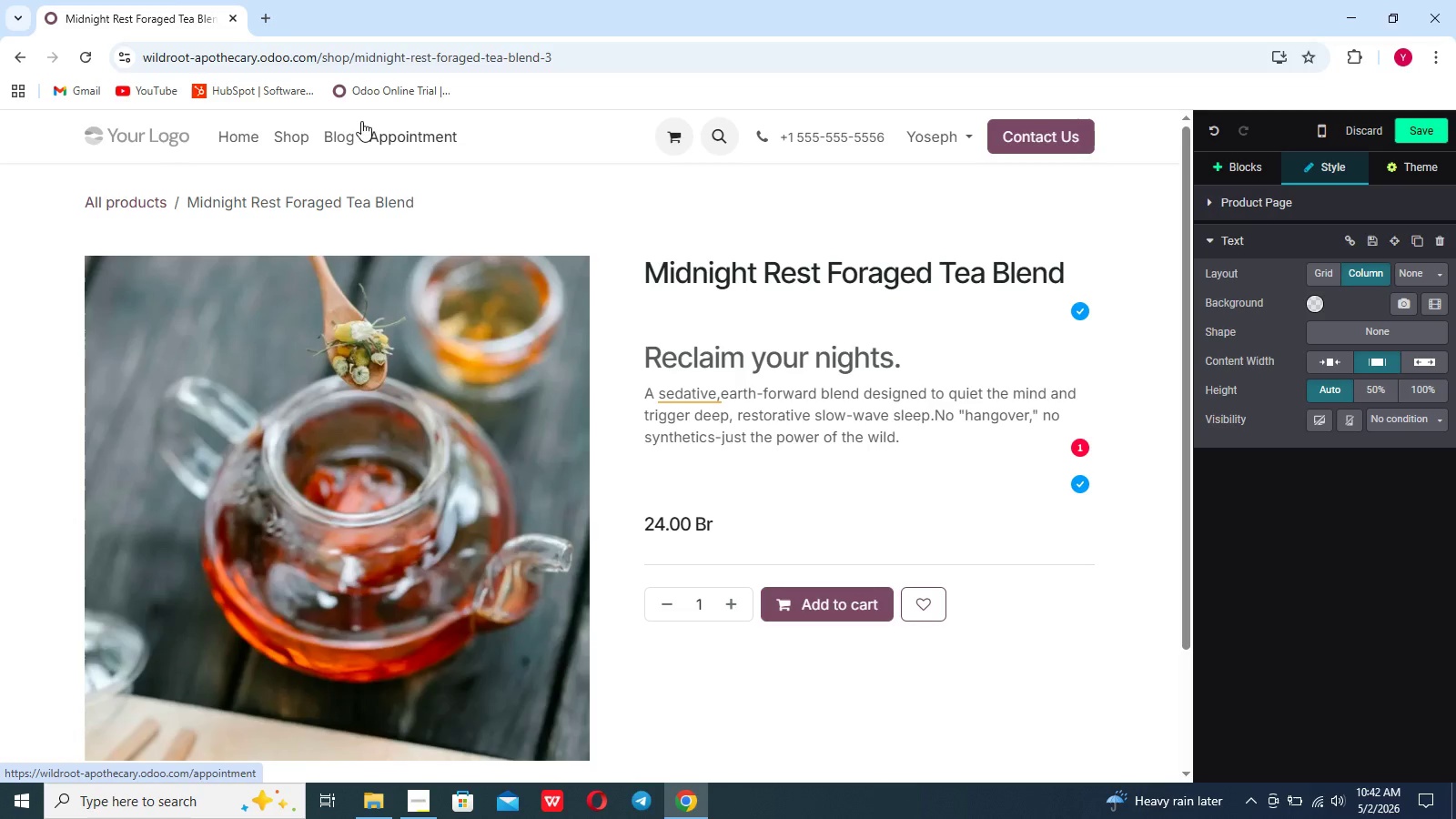 
key(Enter)
 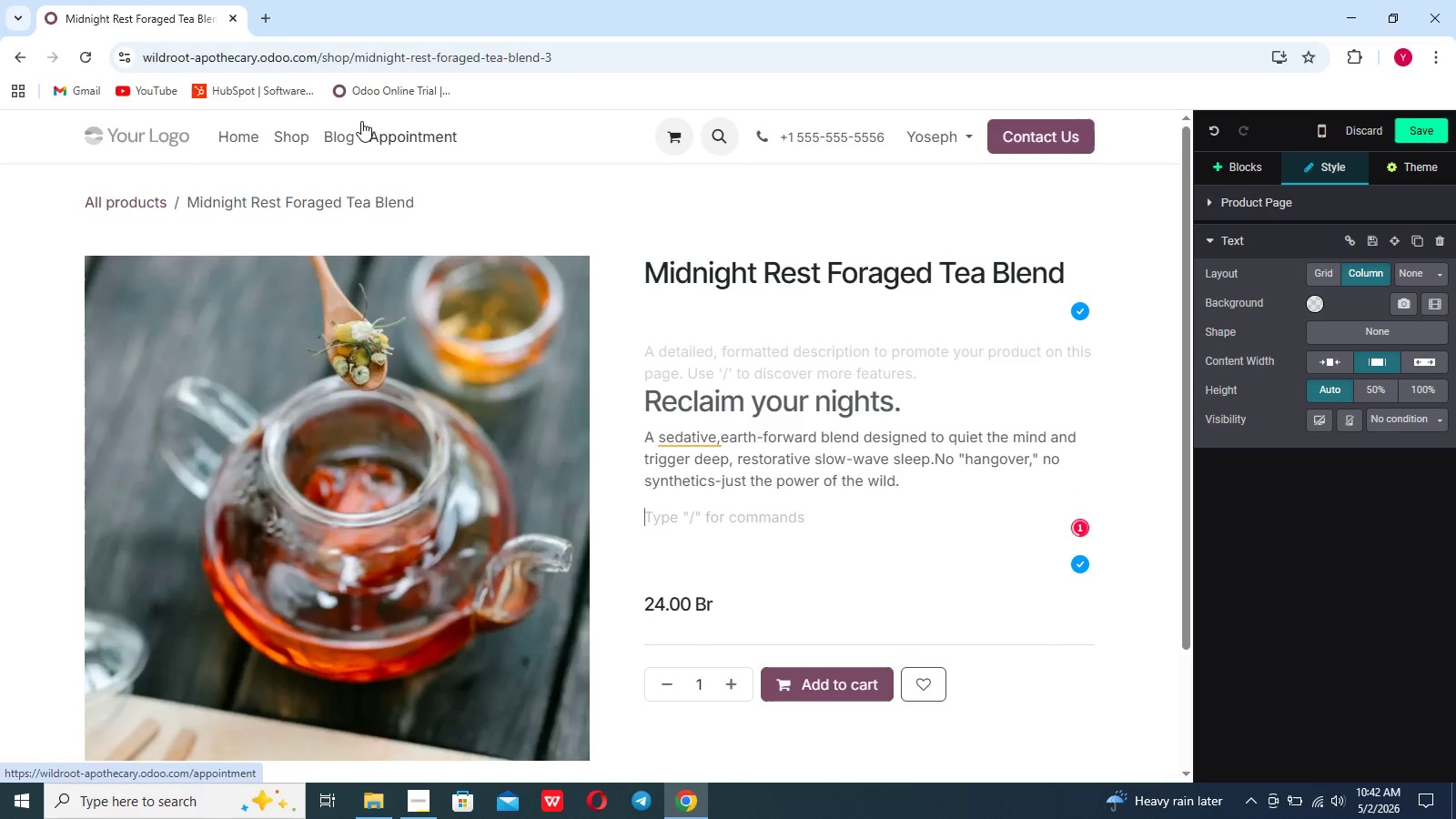 
key(Slash)
 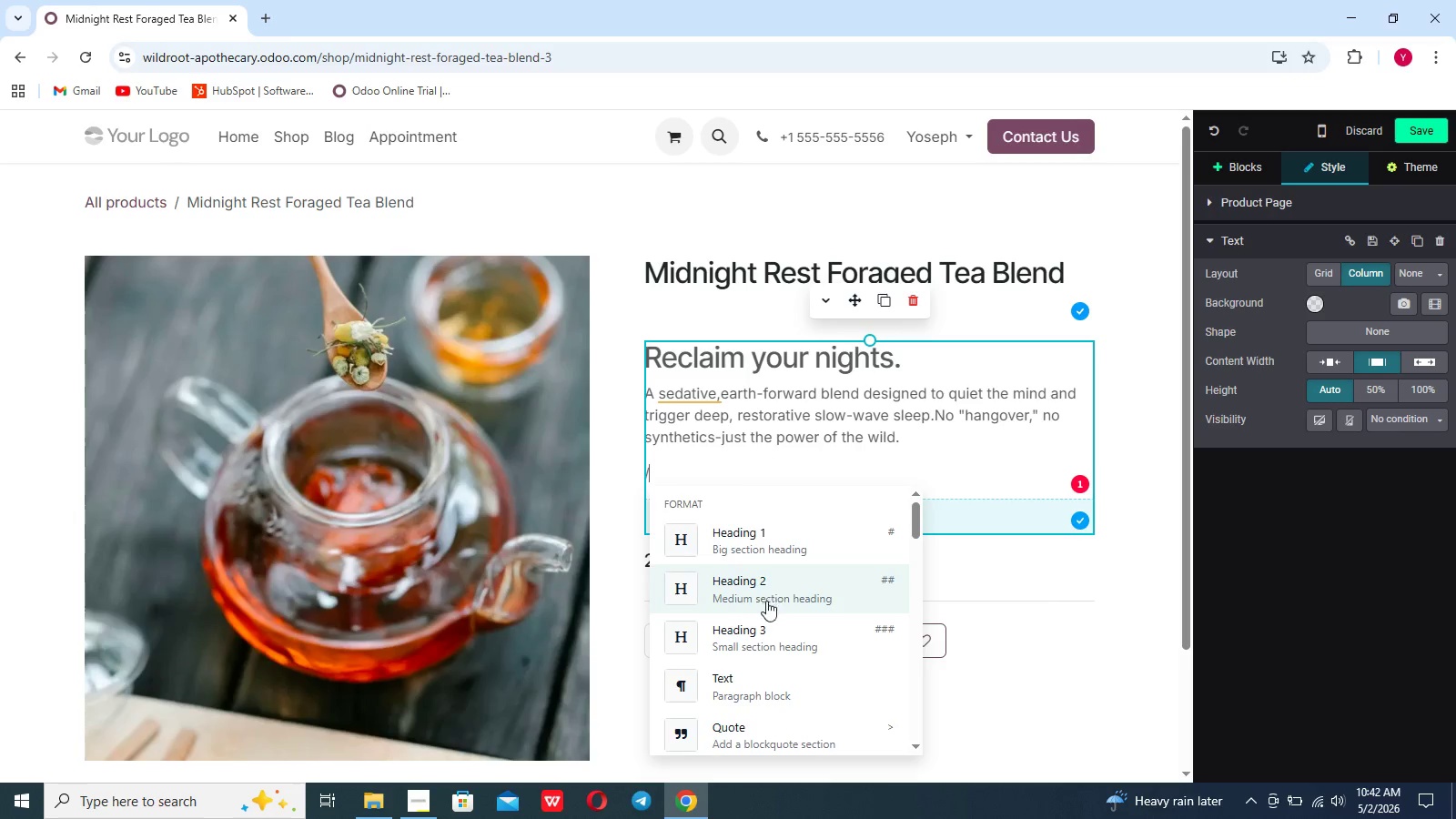 
left_click([755, 621])
 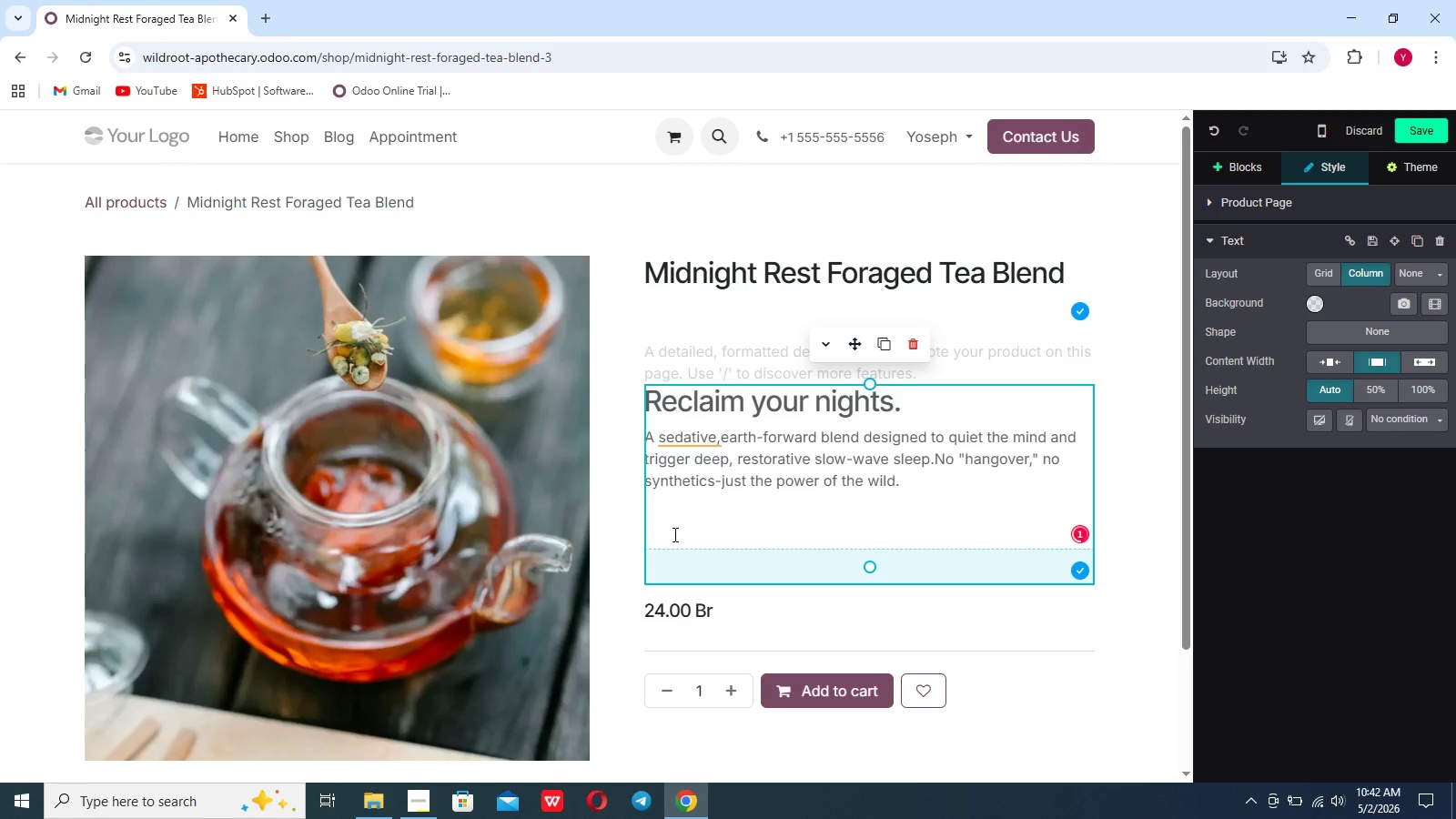 
left_click([675, 534])
 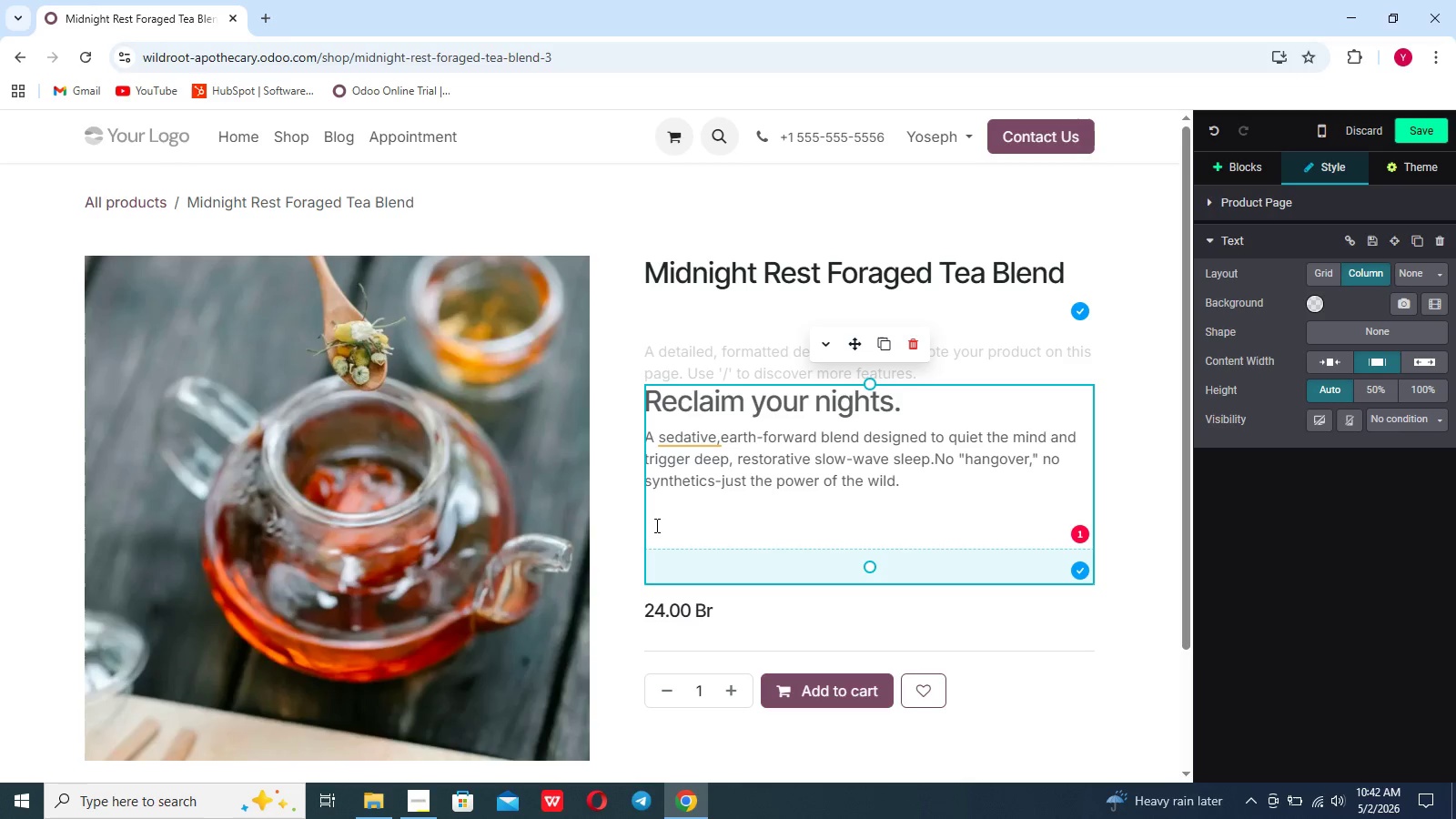 
left_click([655, 525])
 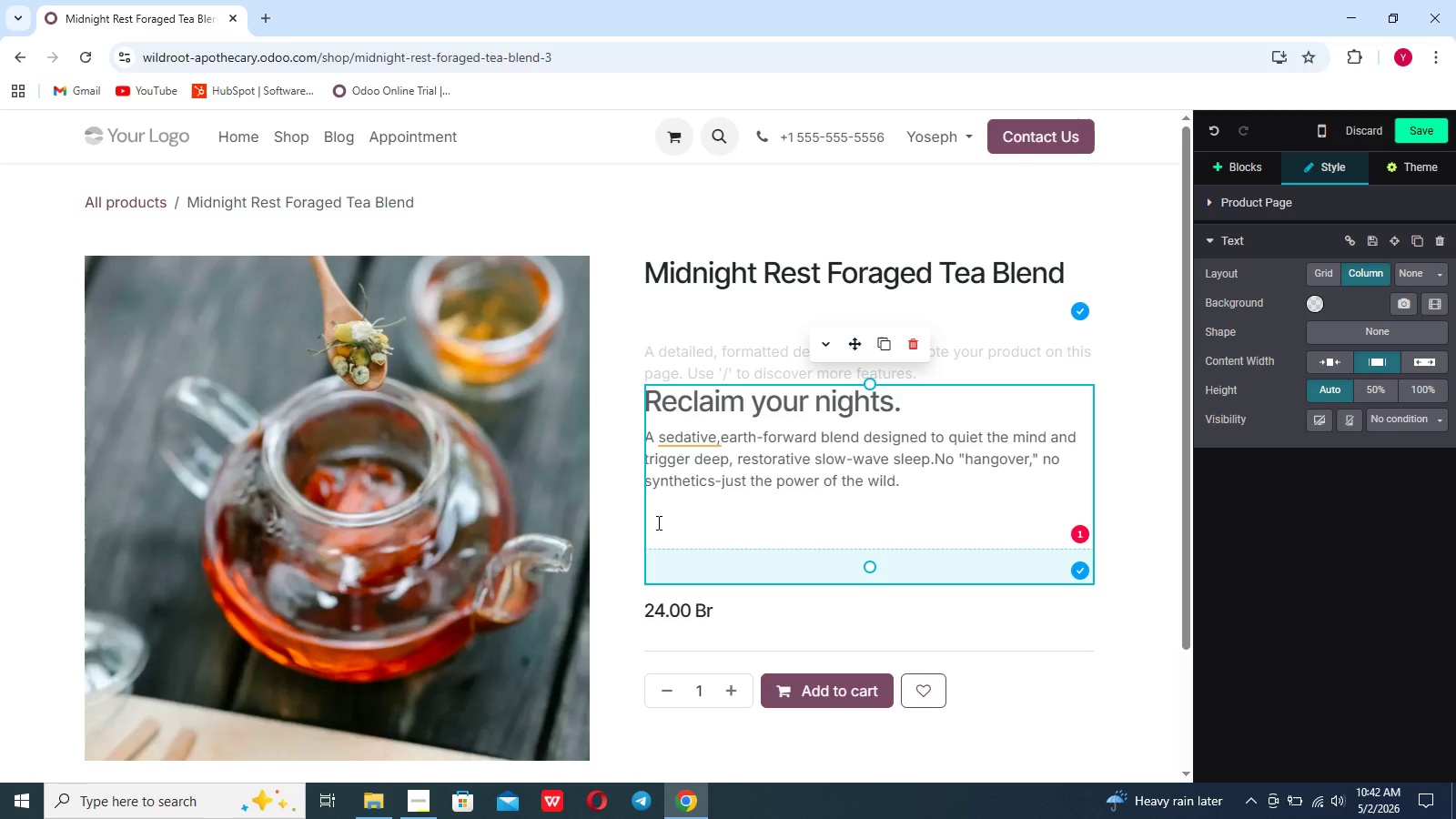 
double_click([657, 522])
 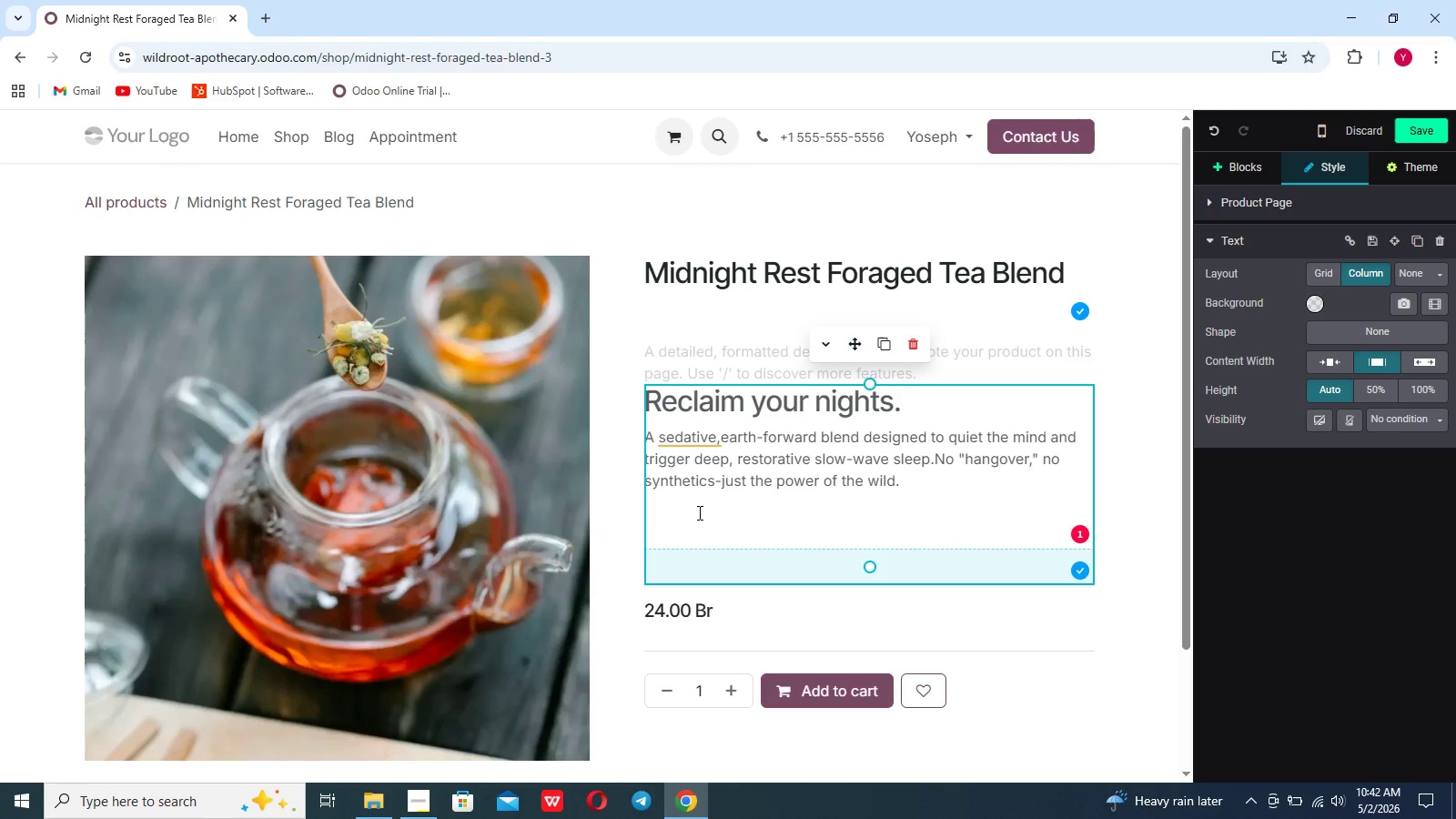 
left_click([698, 512])
 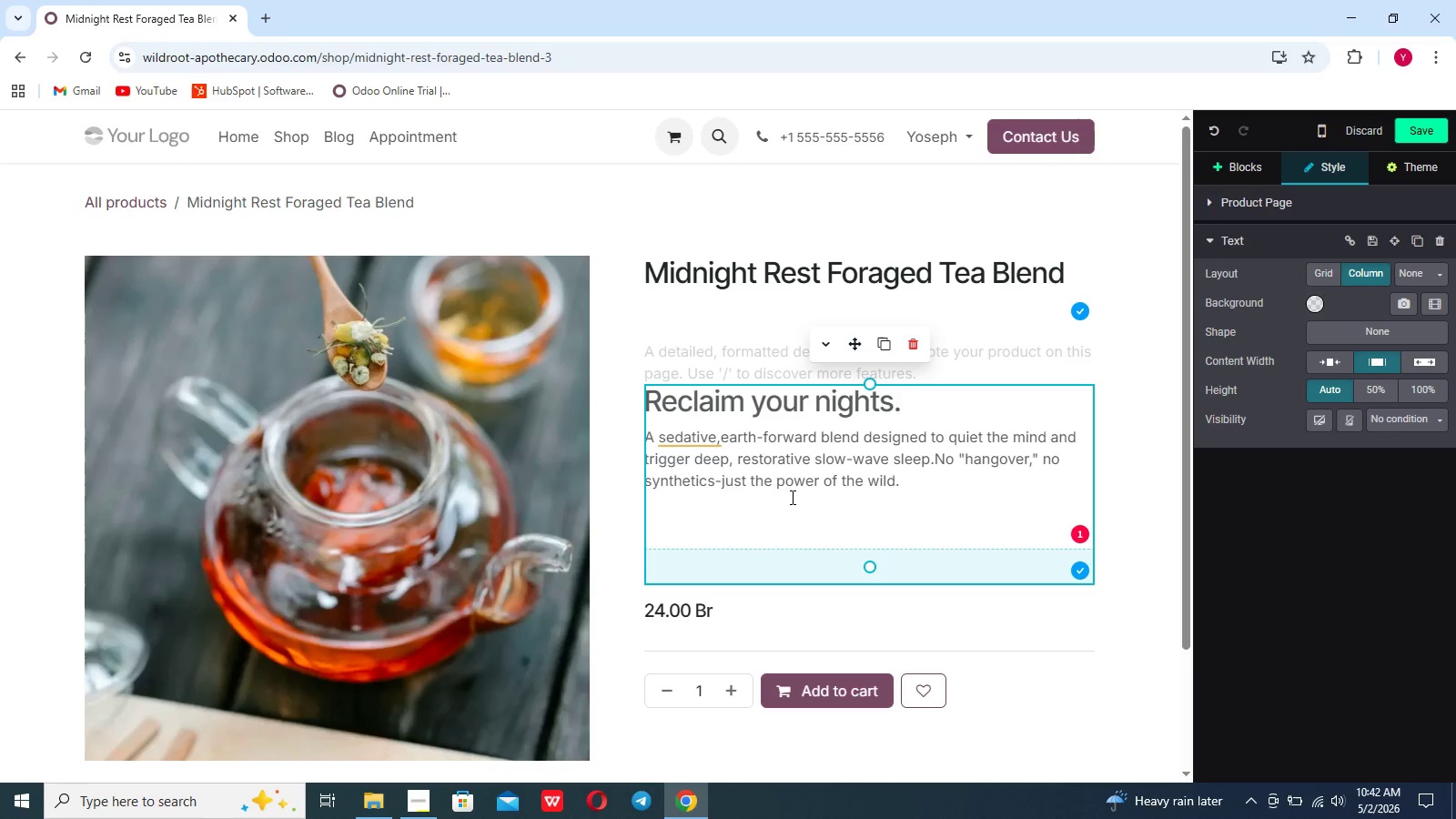 
left_click([791, 497])
 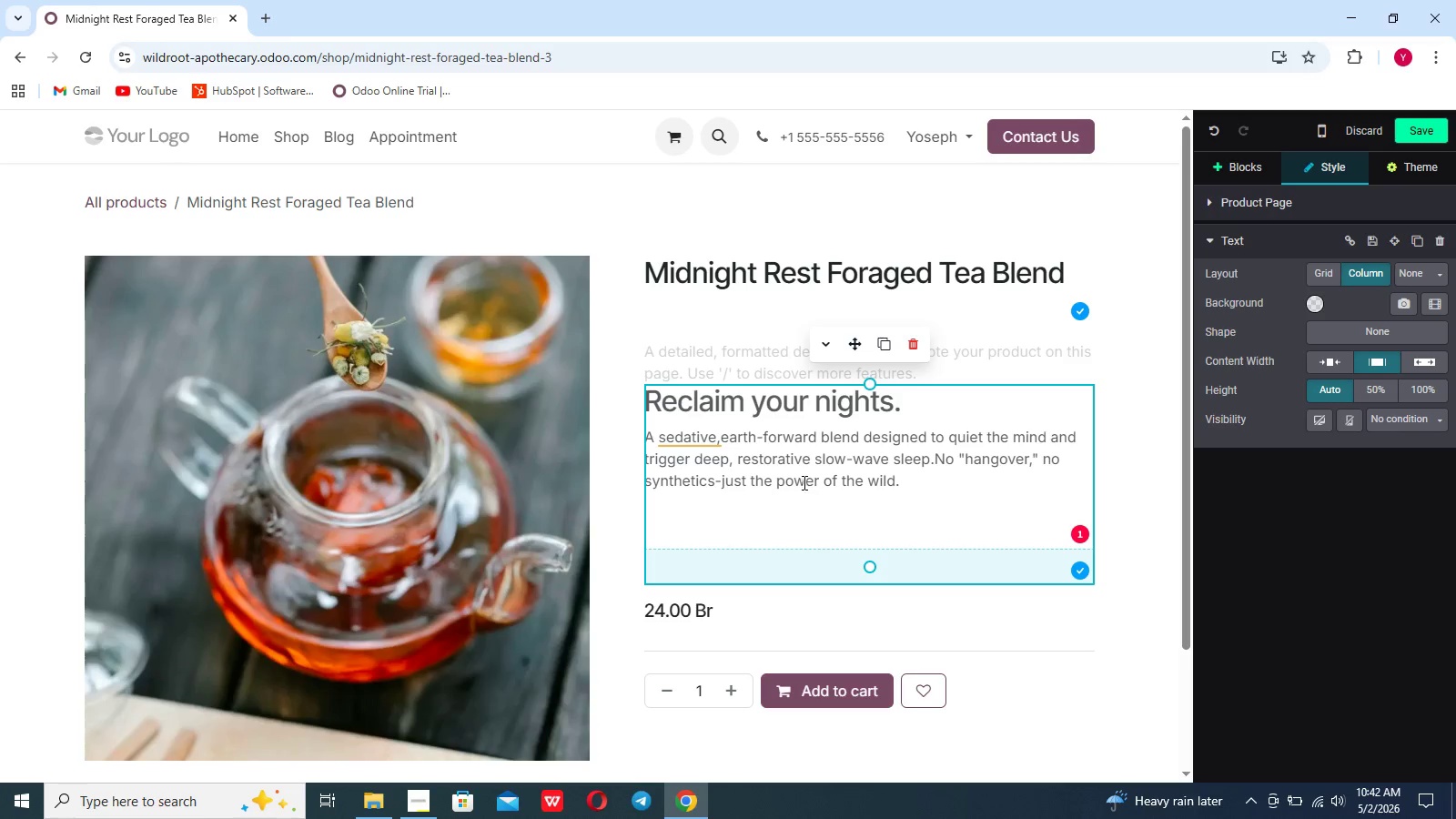 
left_click([803, 482])
 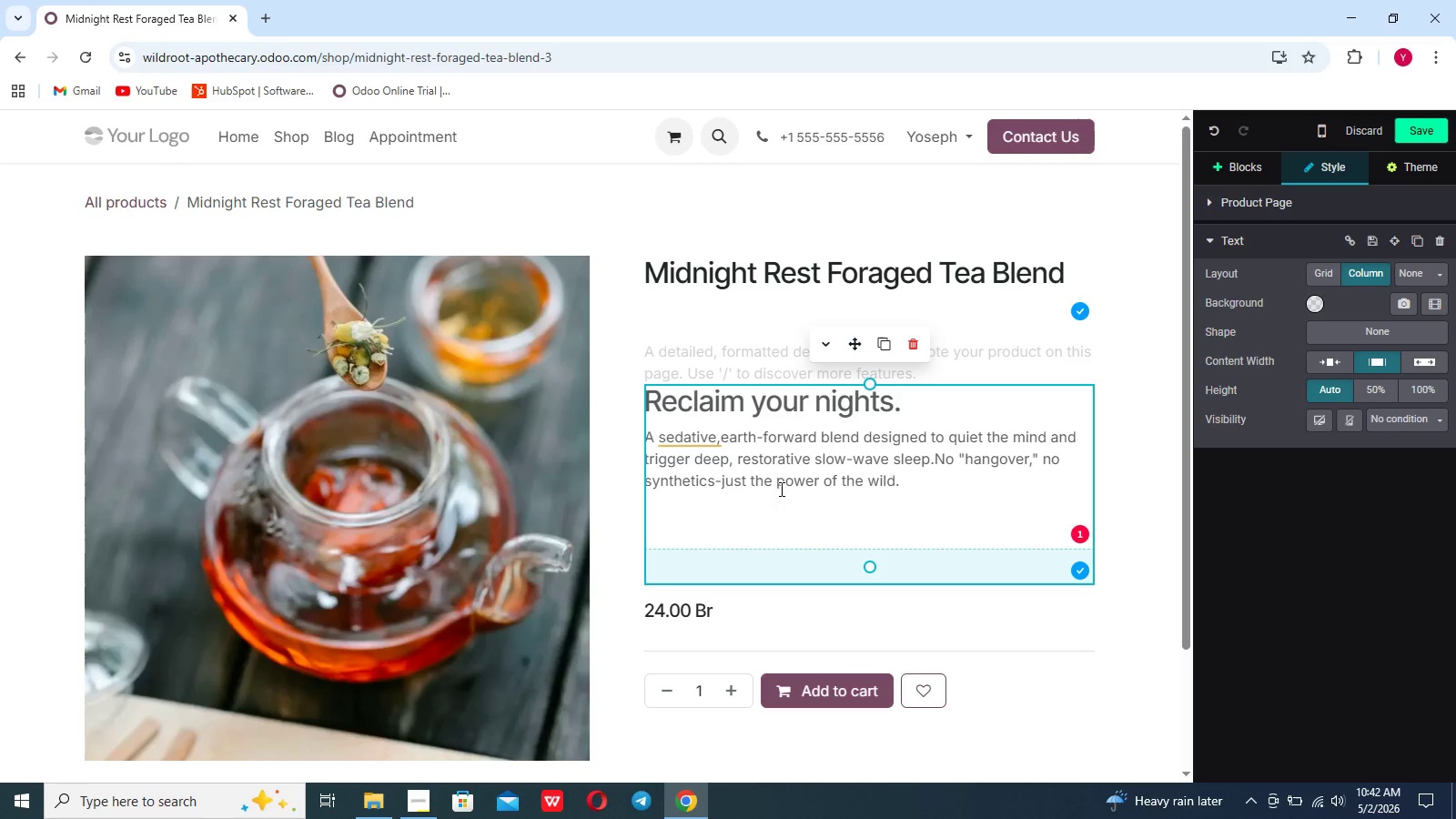 
left_click([722, 508])
 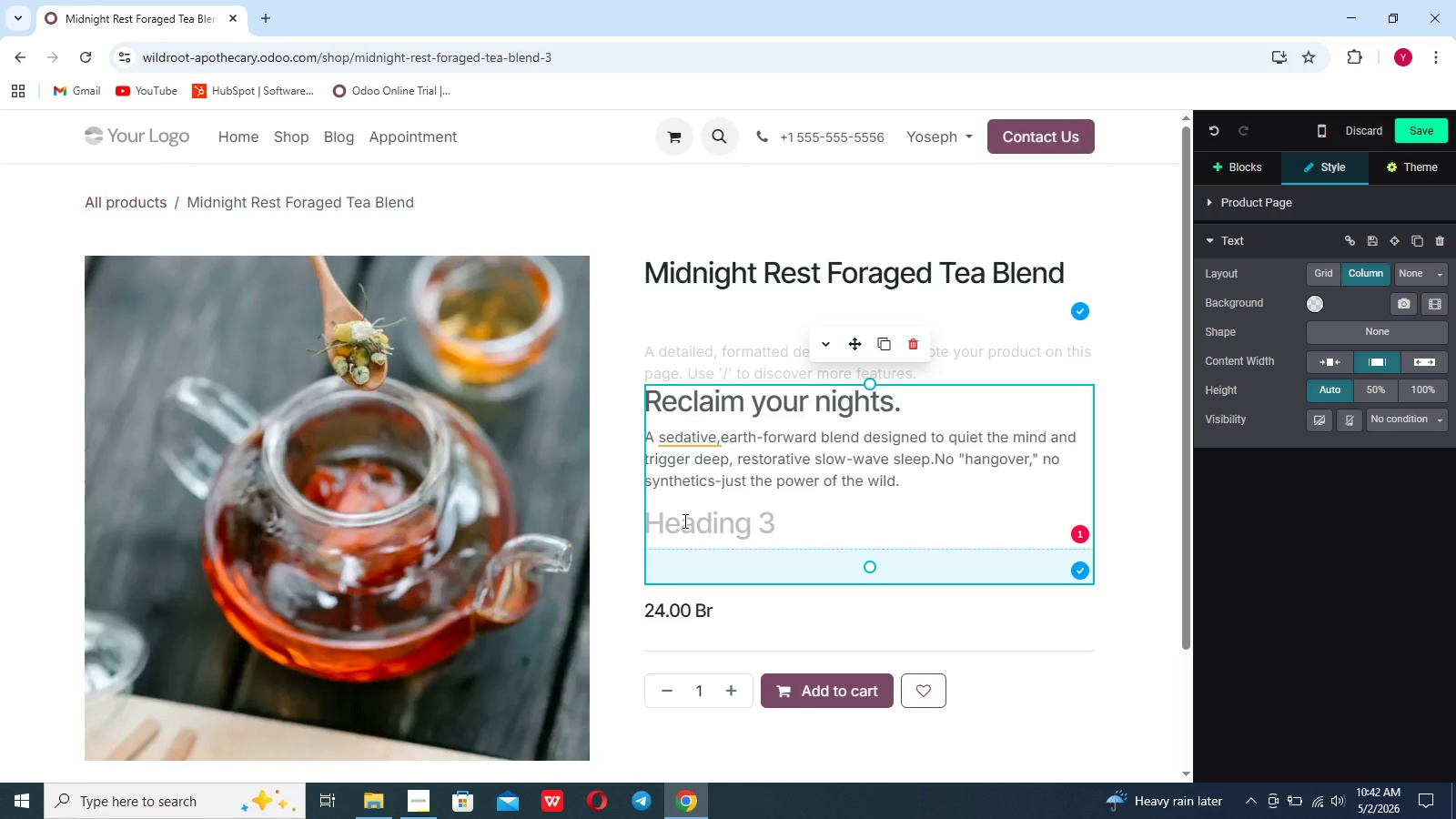 
scroll: coordinate [722, 508], scroll_direction: down, amount: 3.0
 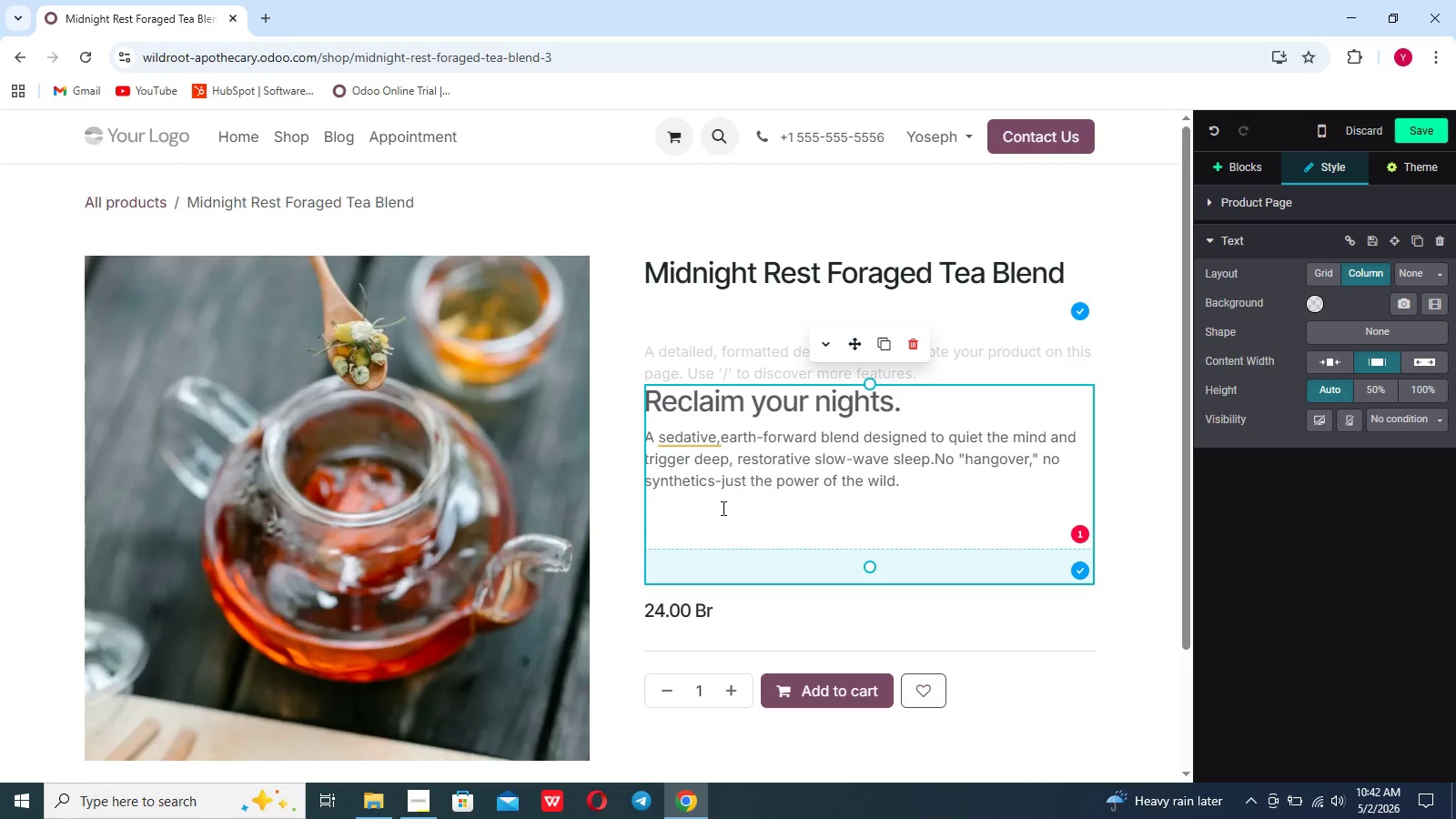 
key(Shift+W)
 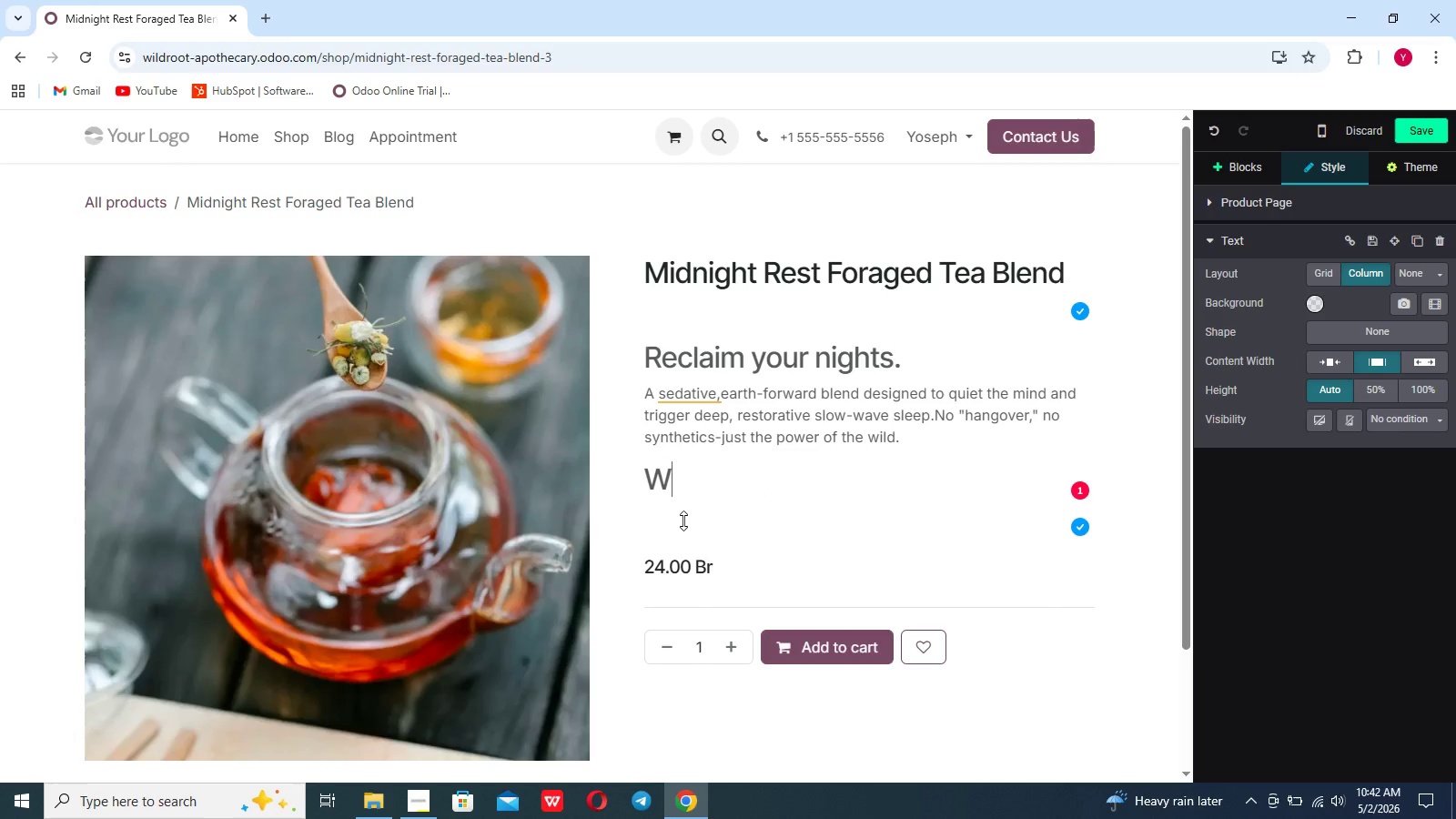 
wait(9.58)
 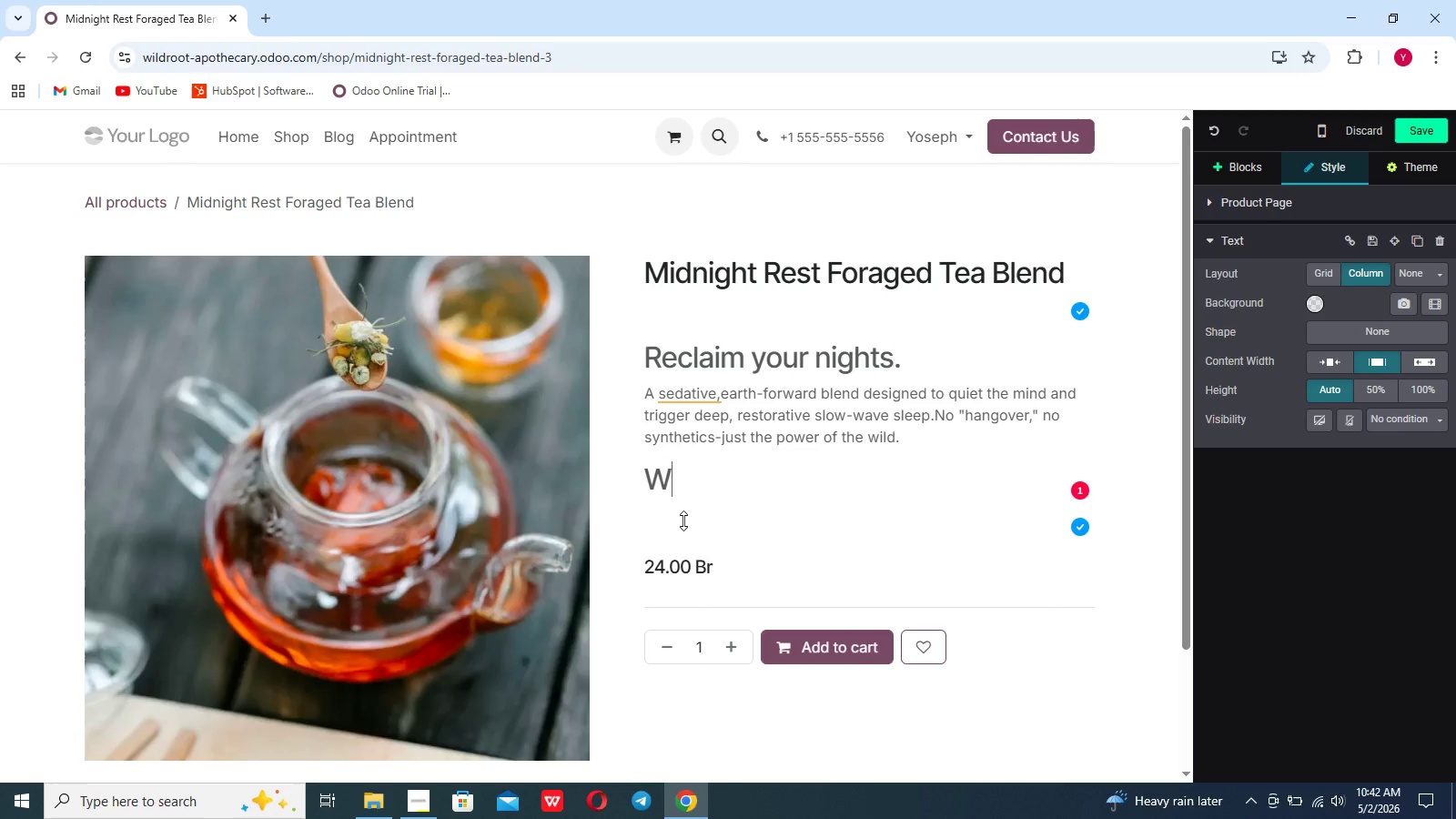 
key(Backspace)
 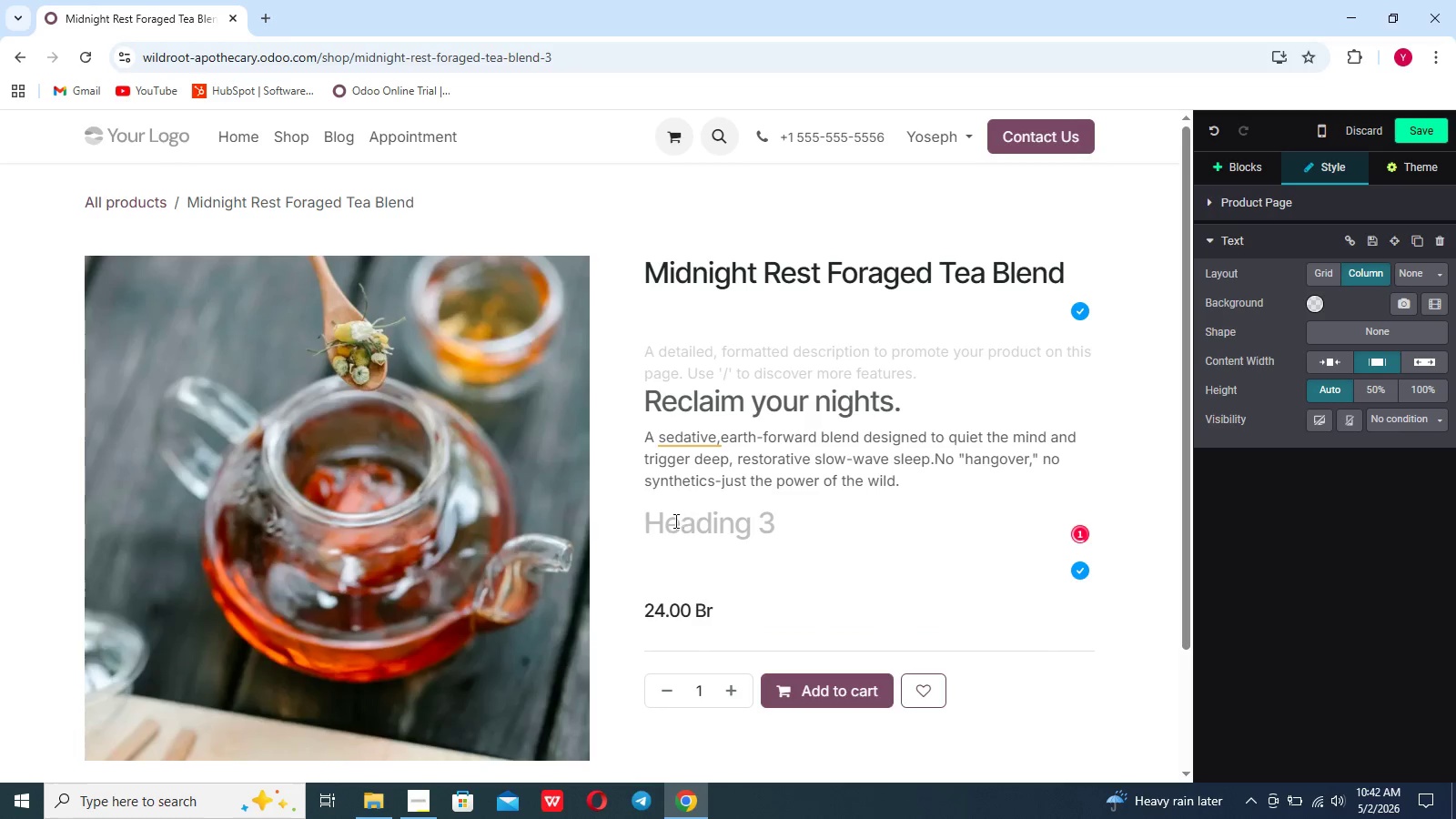 
type(The )
 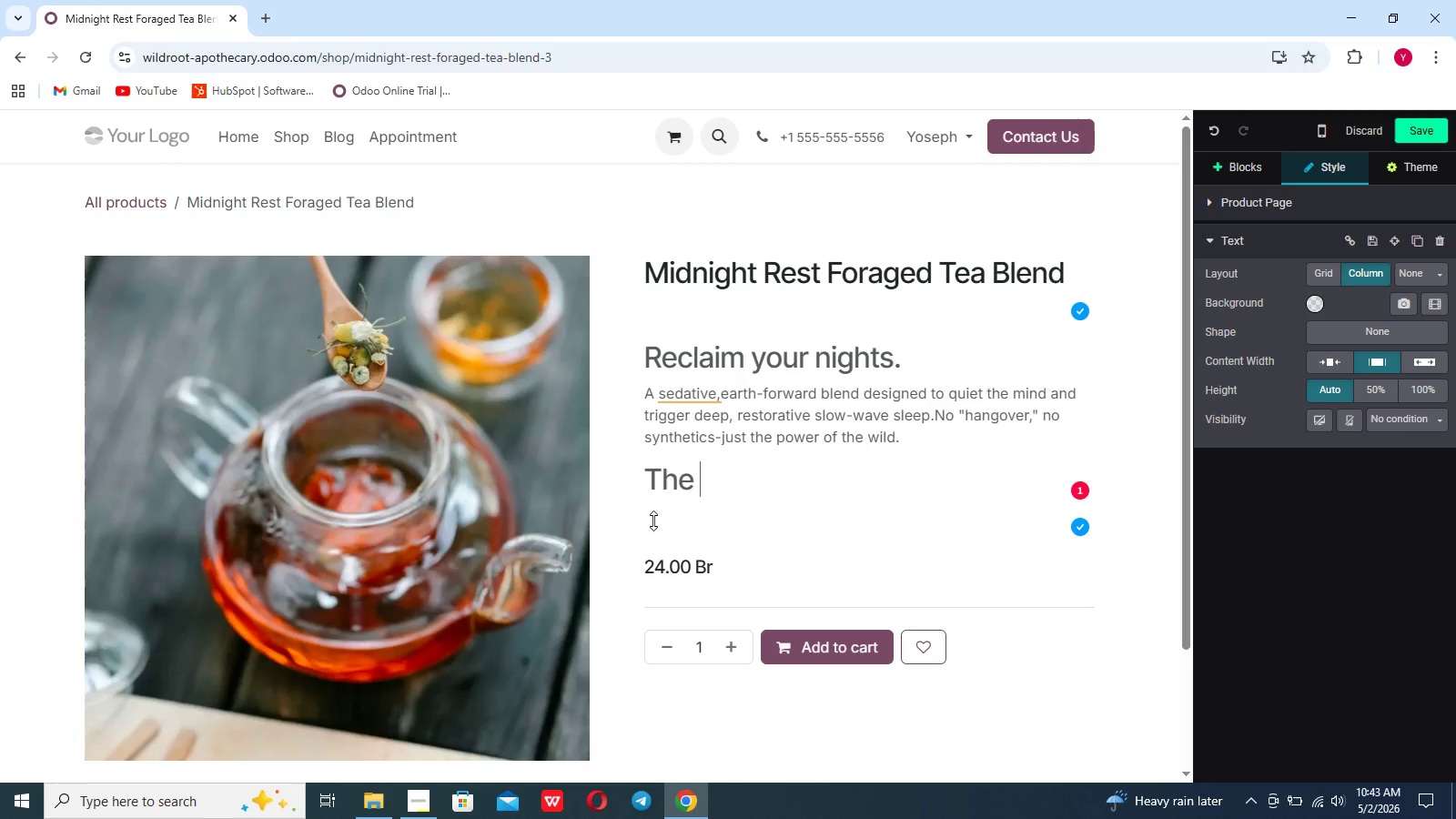 
wait(51.0)
 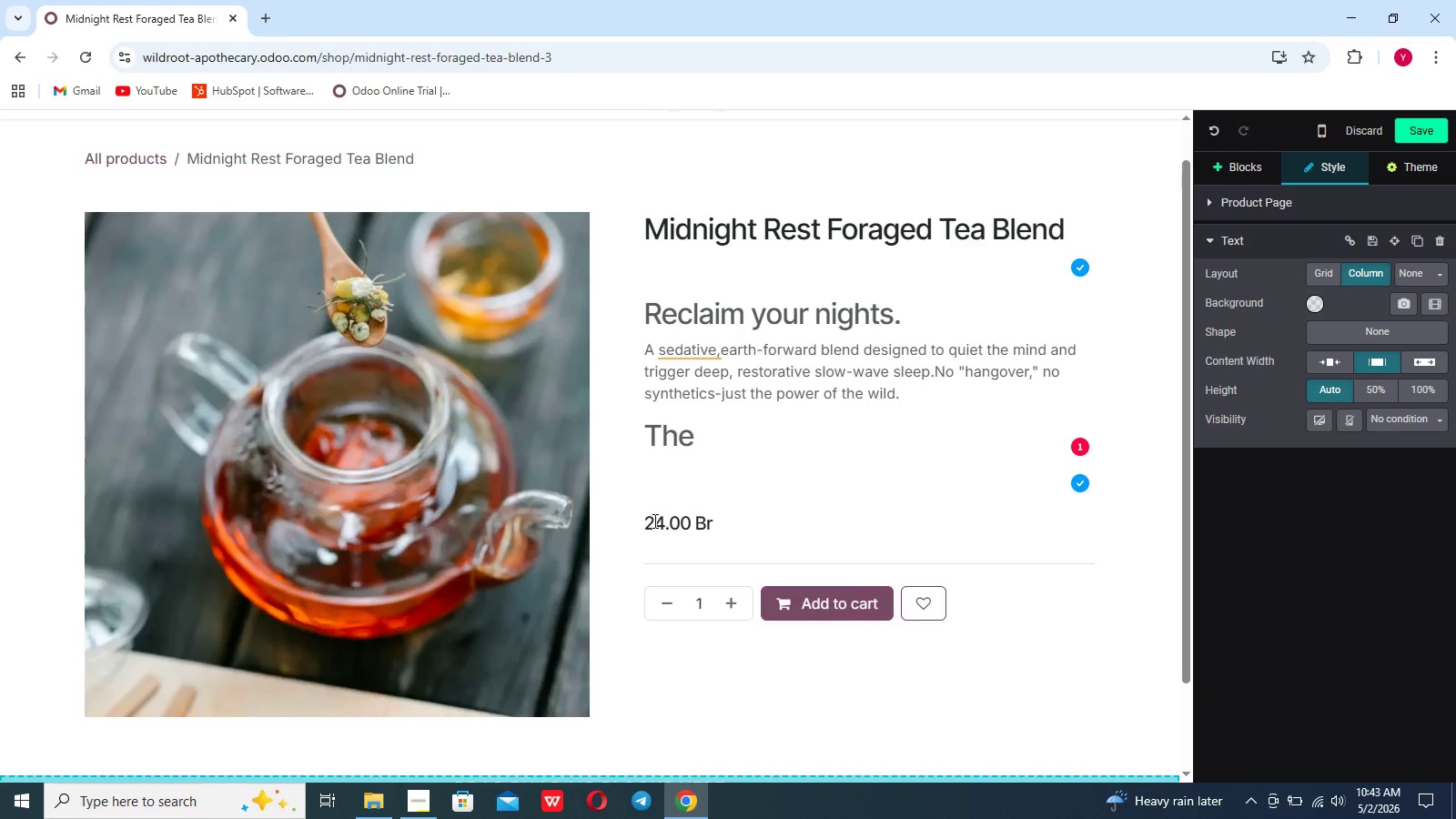 
type(wi)
 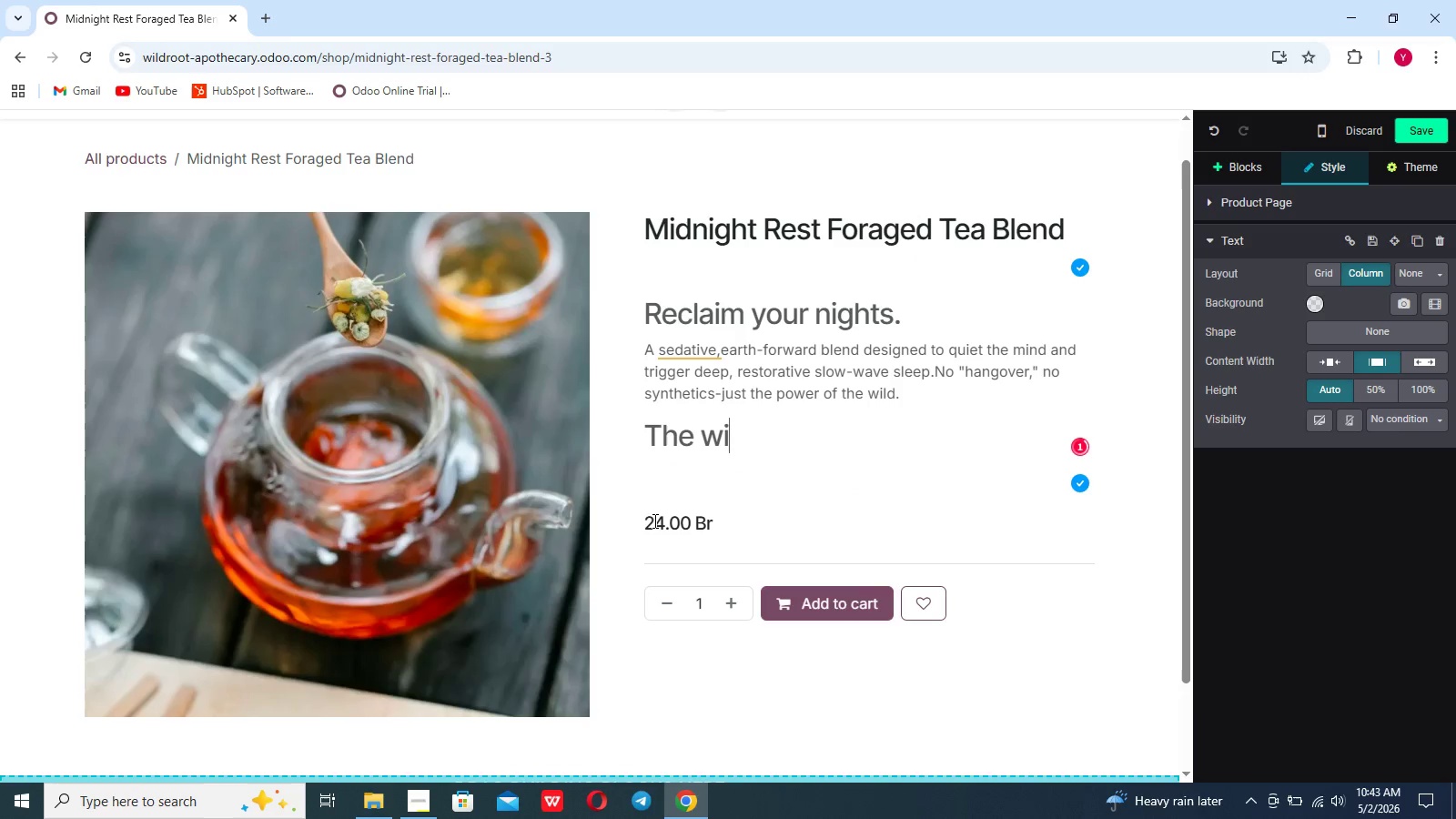 
scroll: coordinate [653, 521], scroll_direction: none, amount: 0.0
 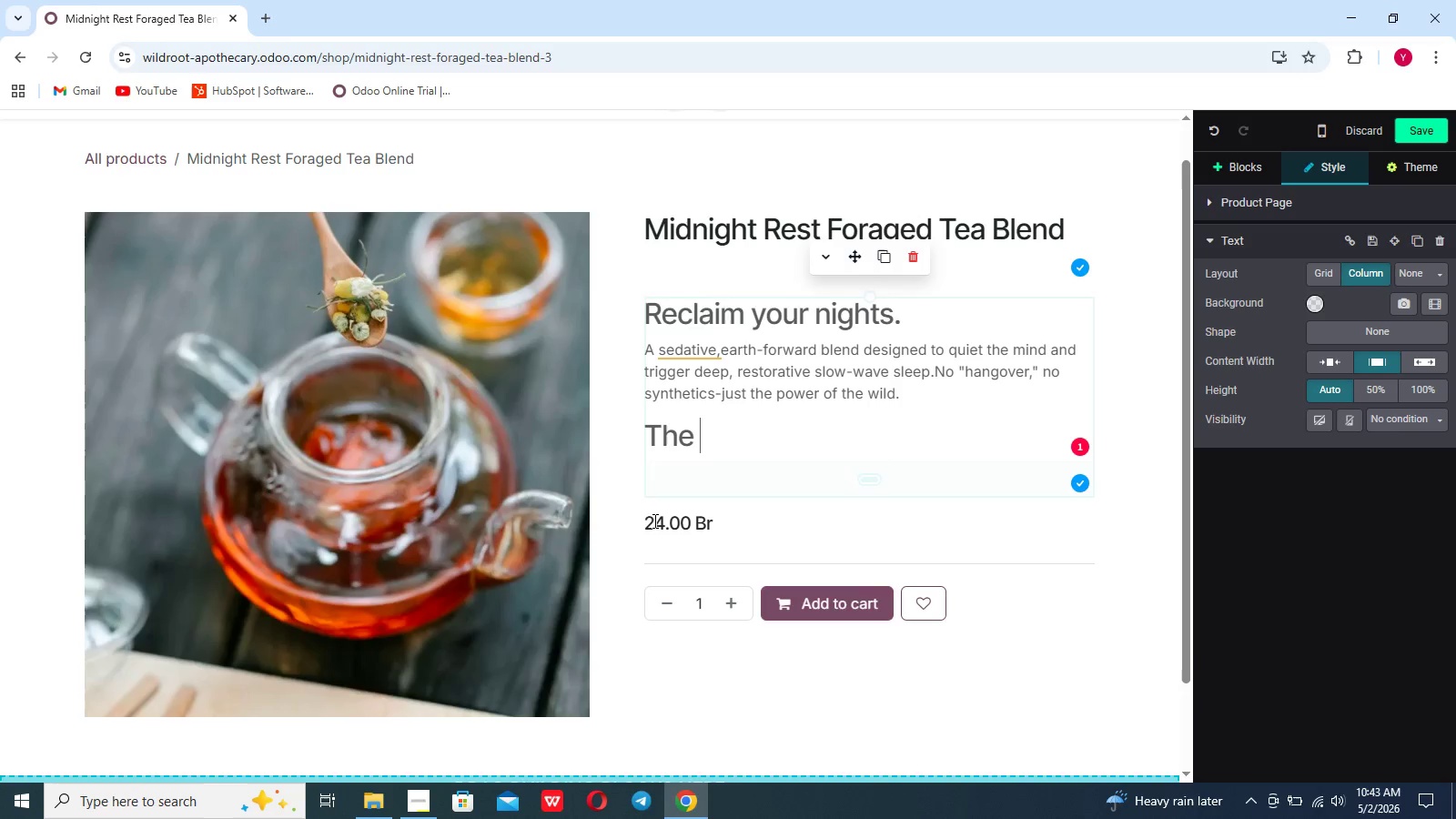 
type(ld Forged difference )
 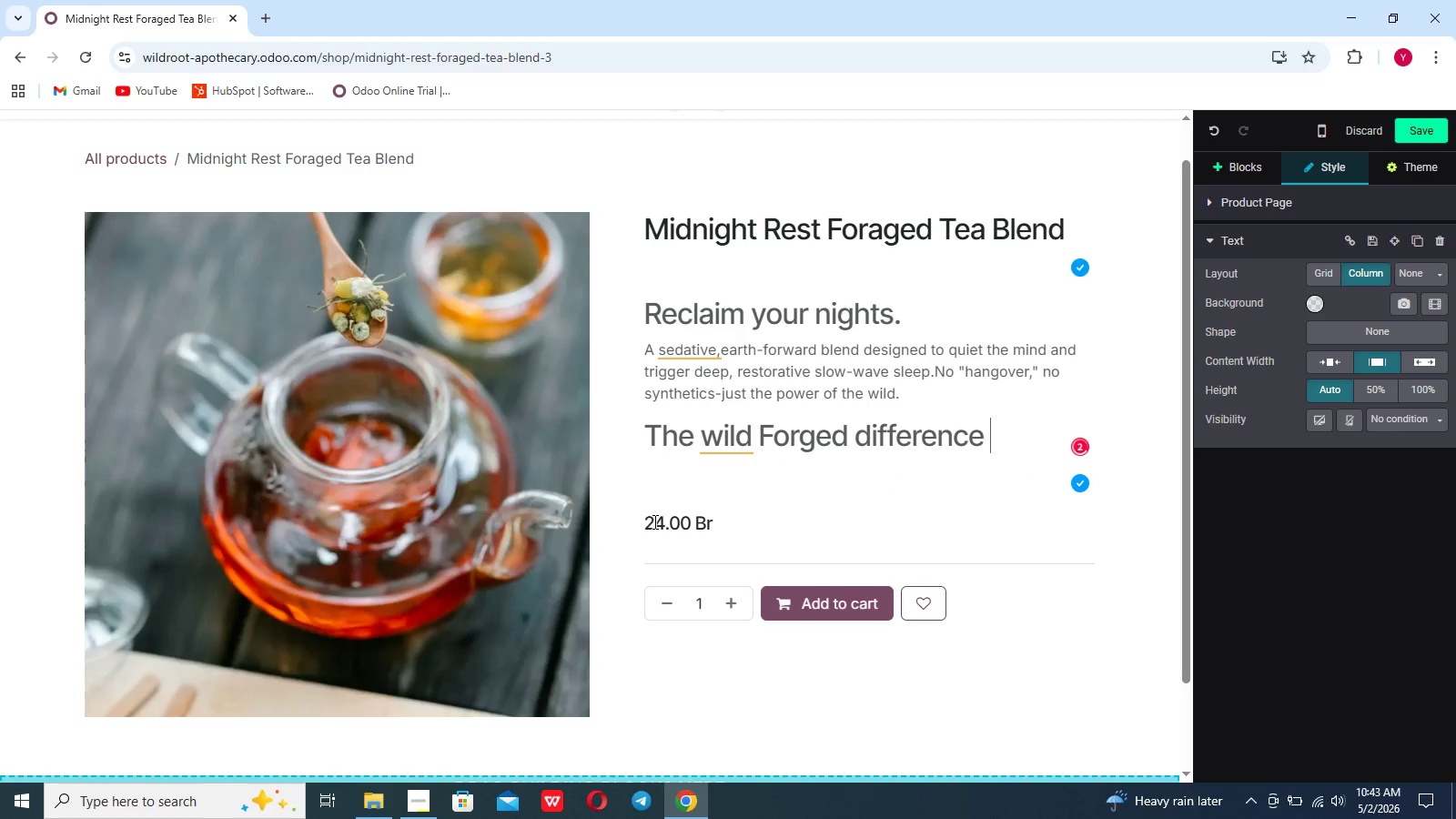 
wait(6.45)
 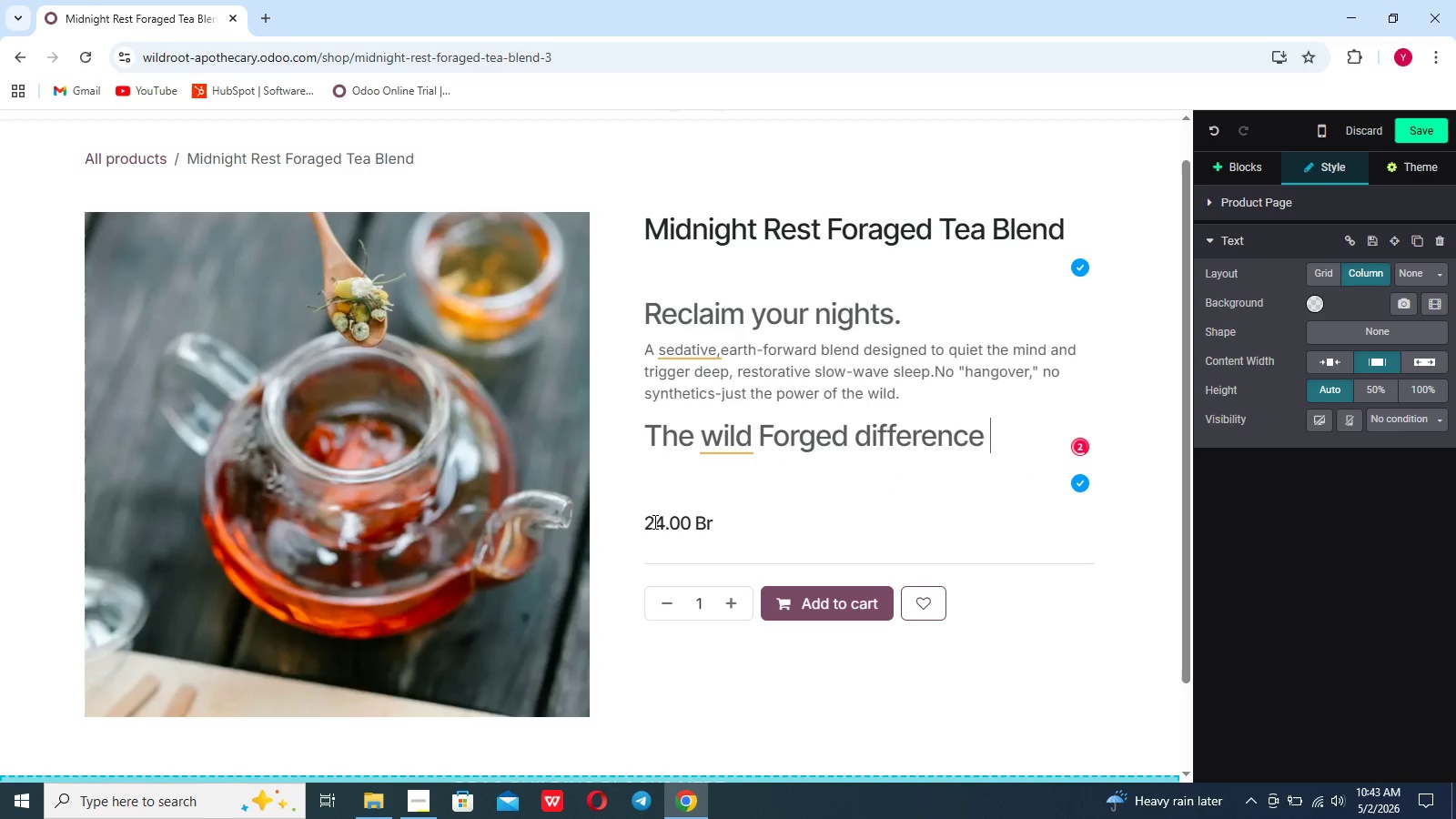 
key(Shift+Semicolon)
 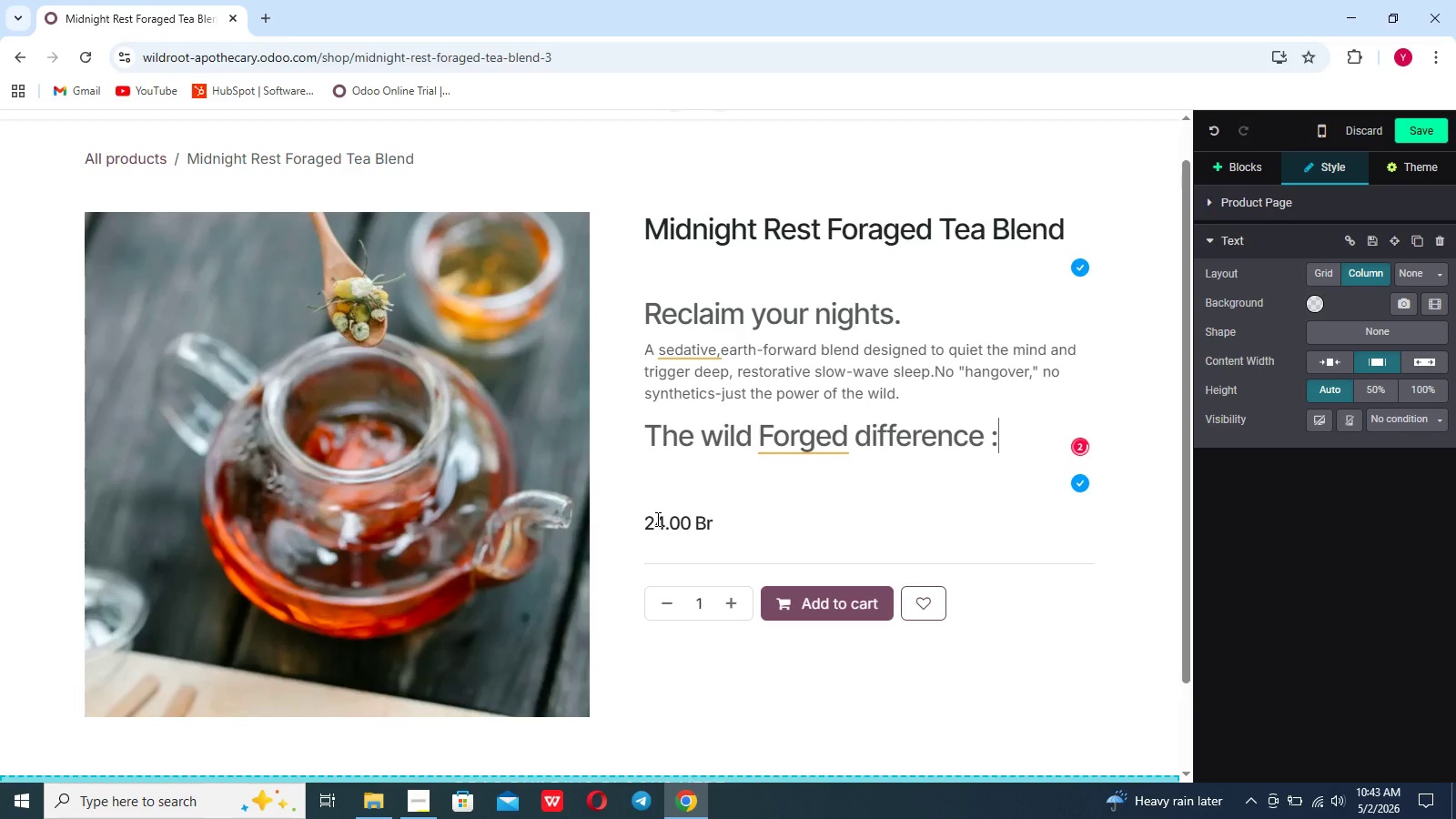 
key(Space)
 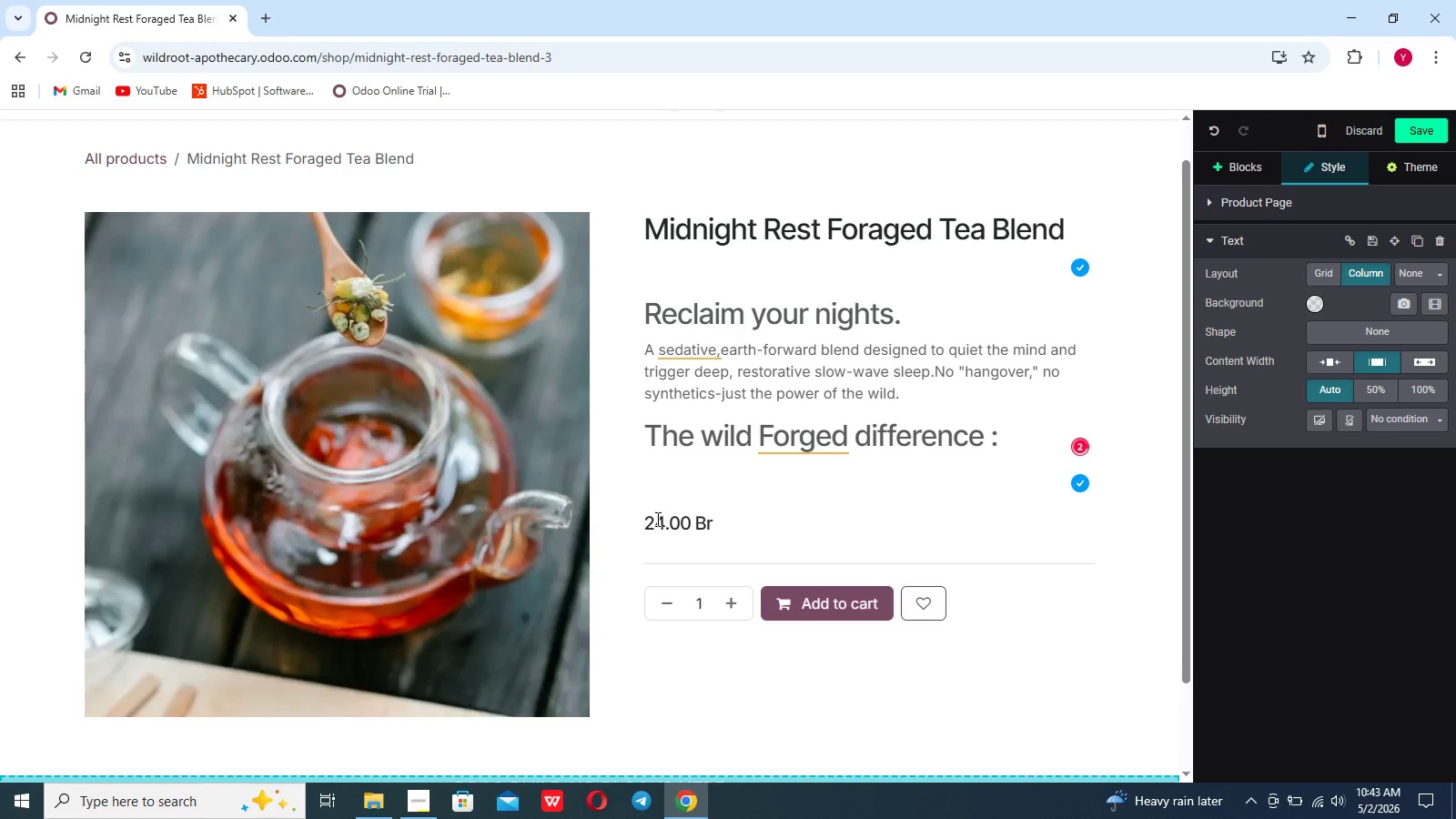 
key(Enter)
 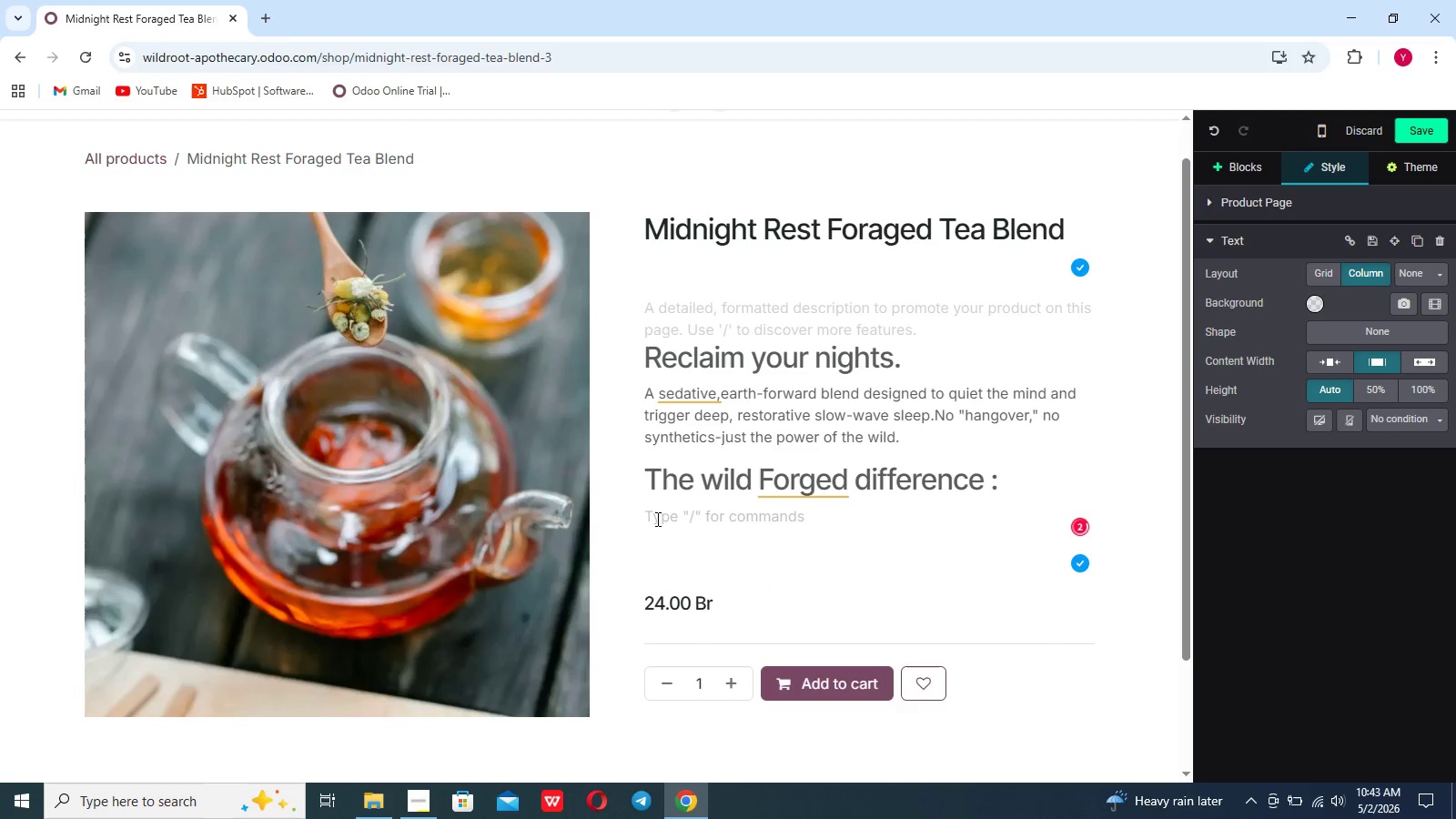 
type(unlike)
 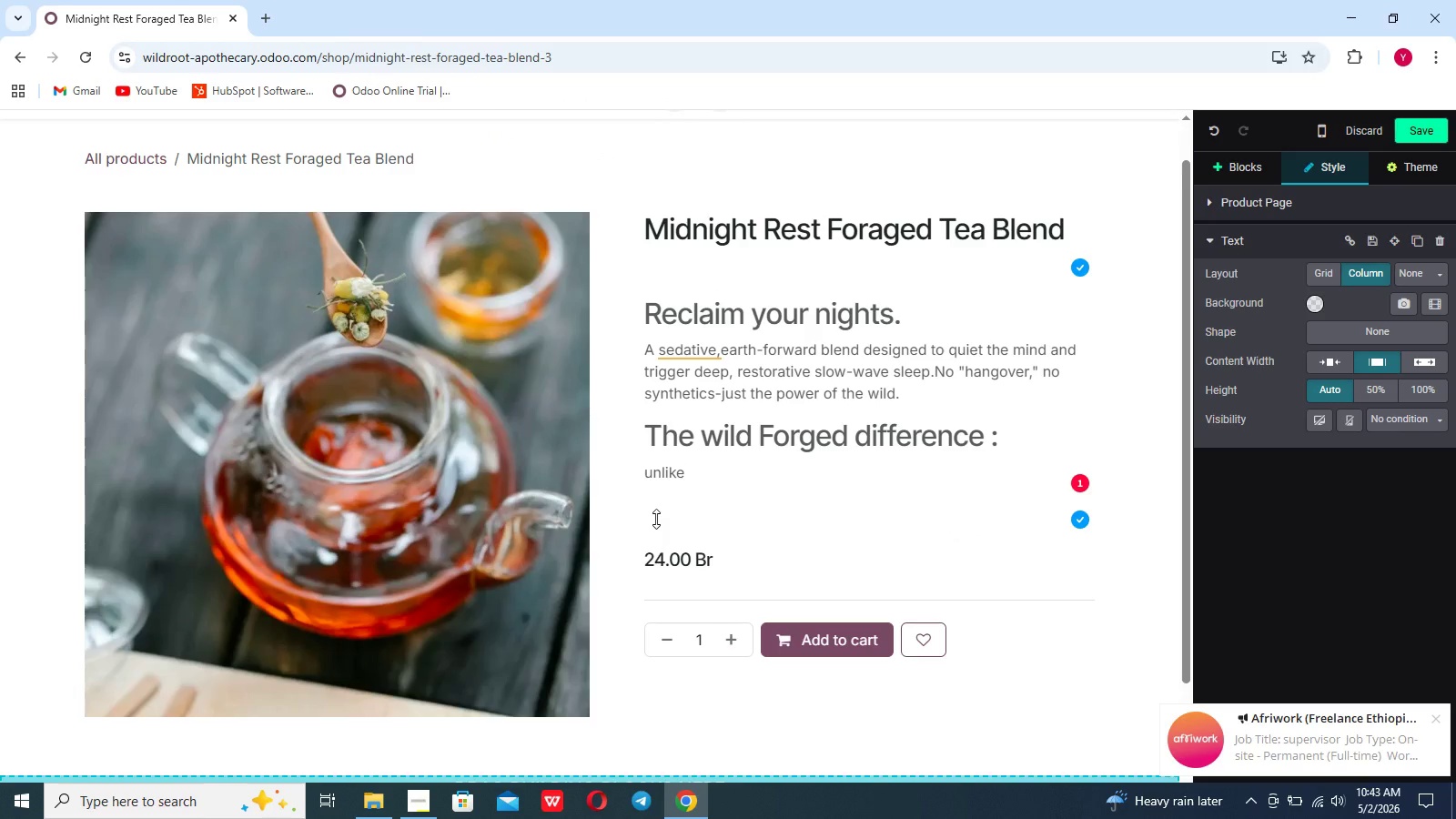 
wait(15.19)
 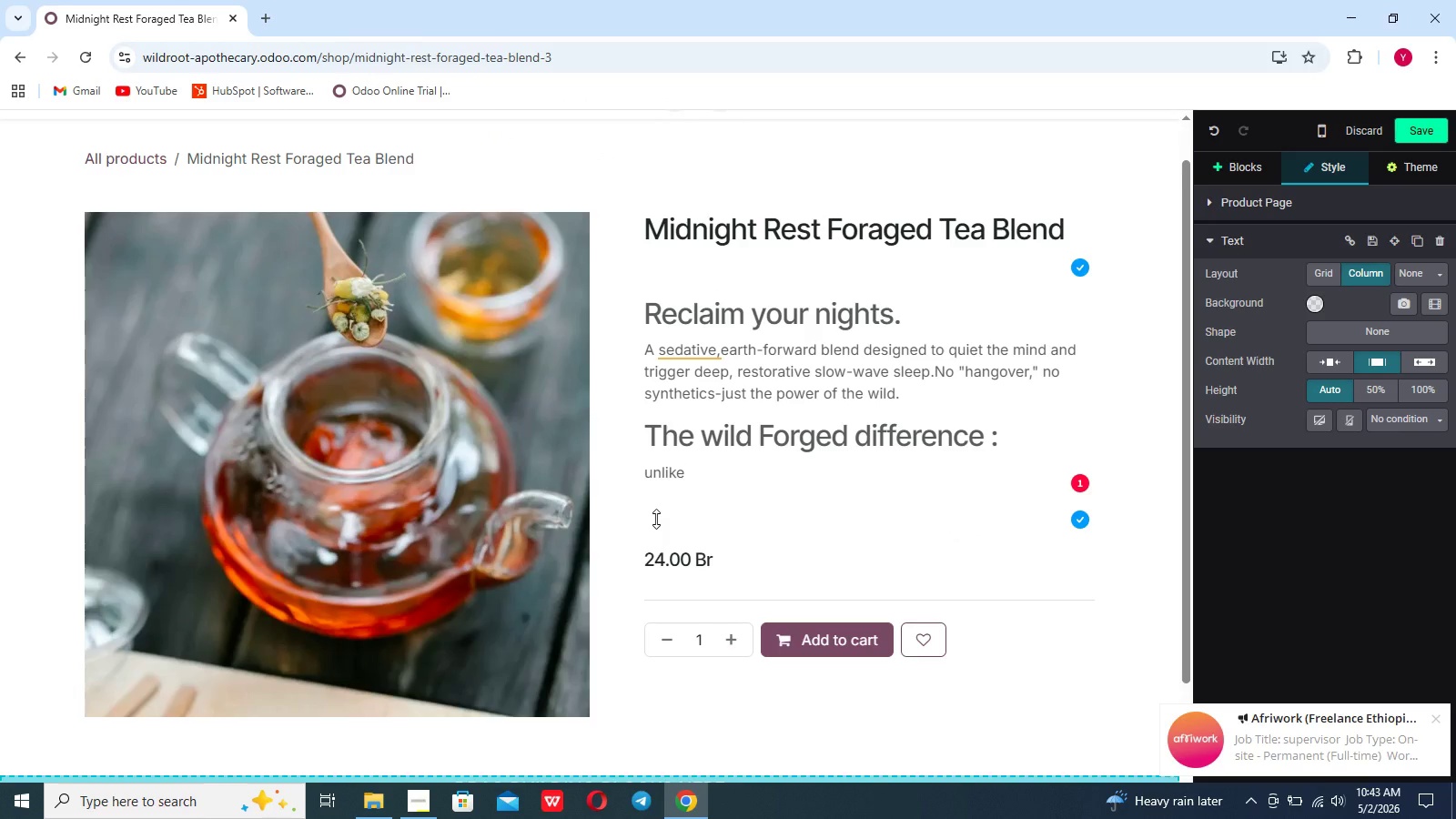 
right_click([656, 519])
 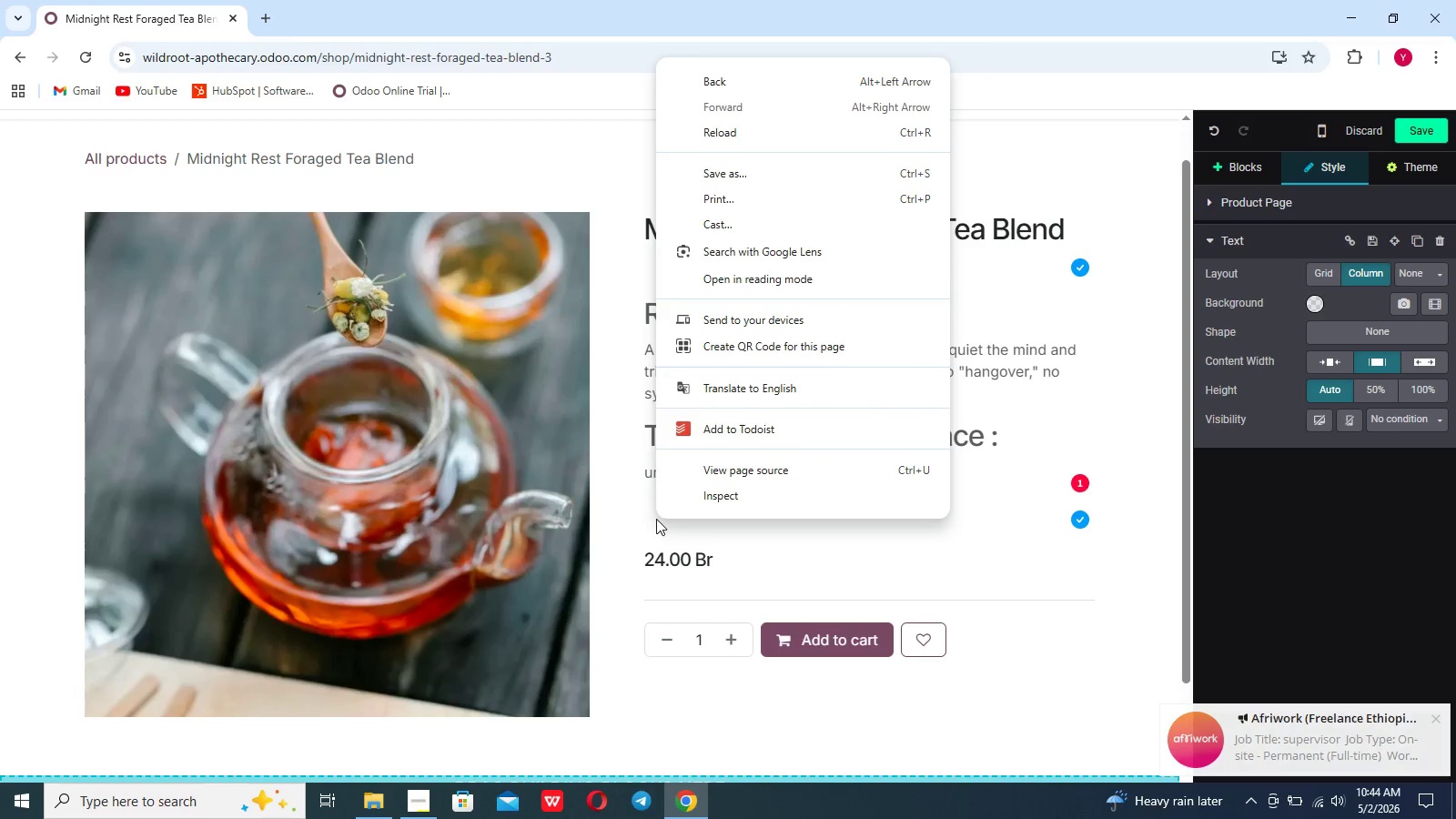 
wait(9.8)
 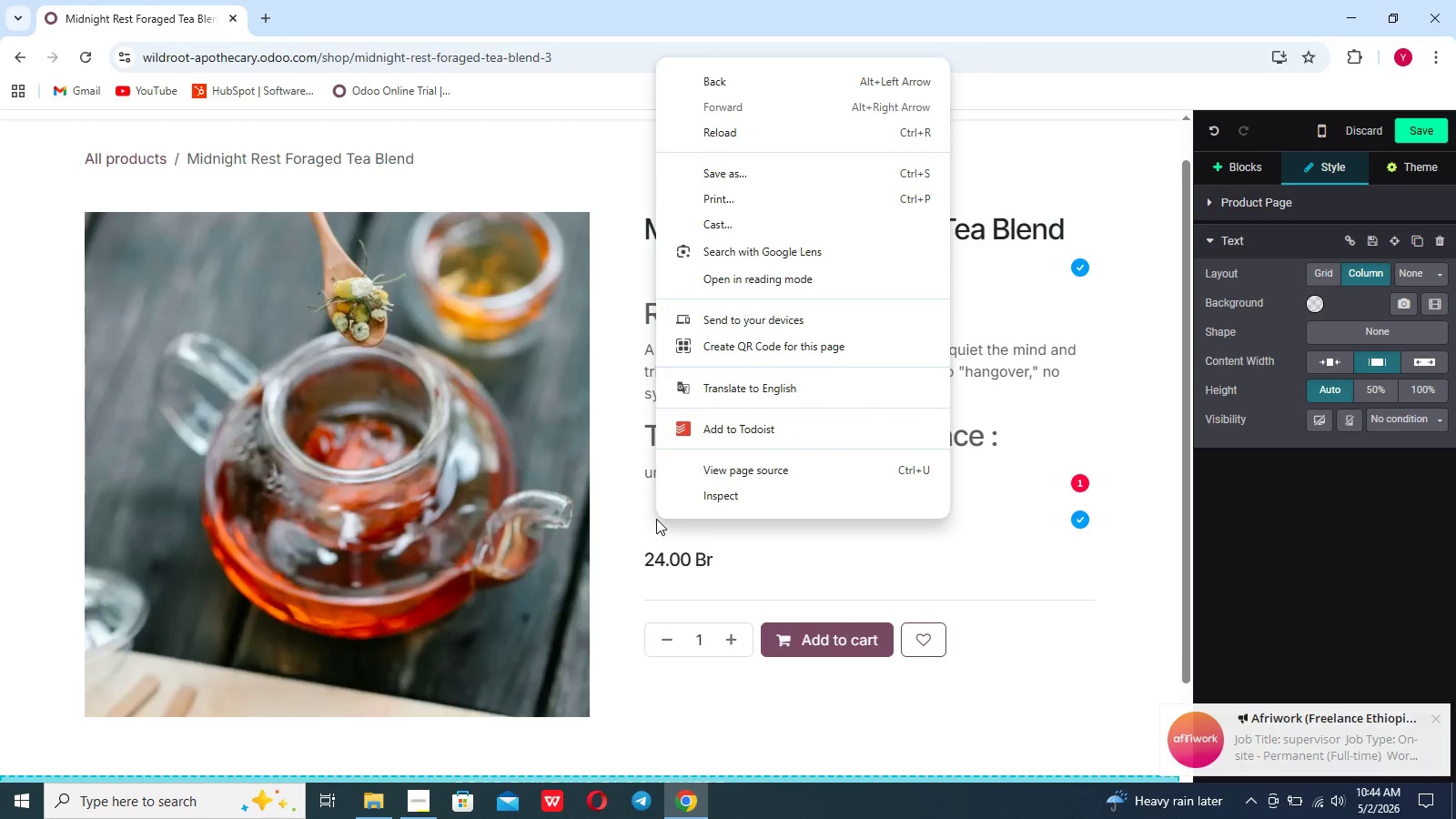 
left_click([815, 569])
 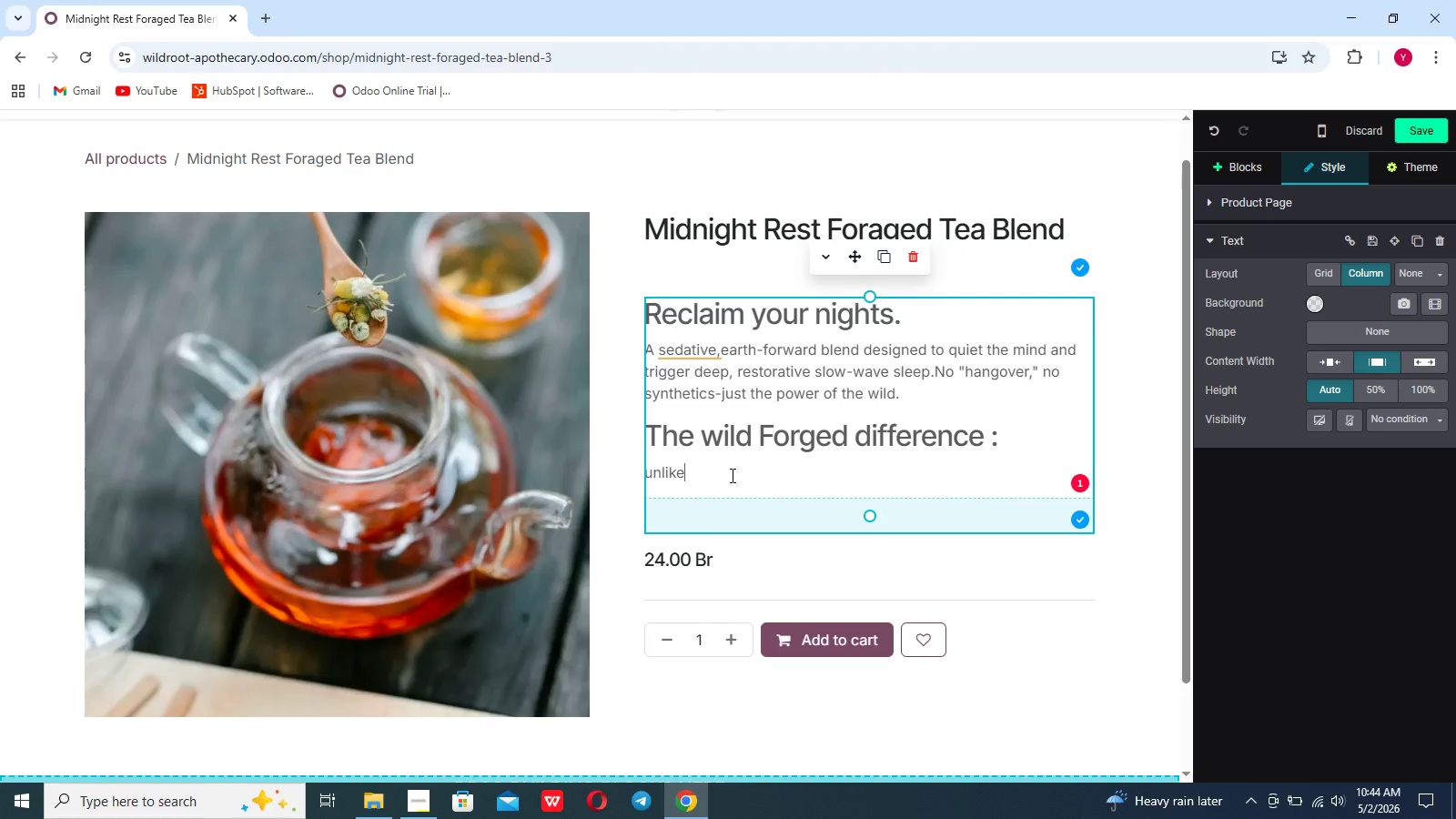 
wait(6.22)
 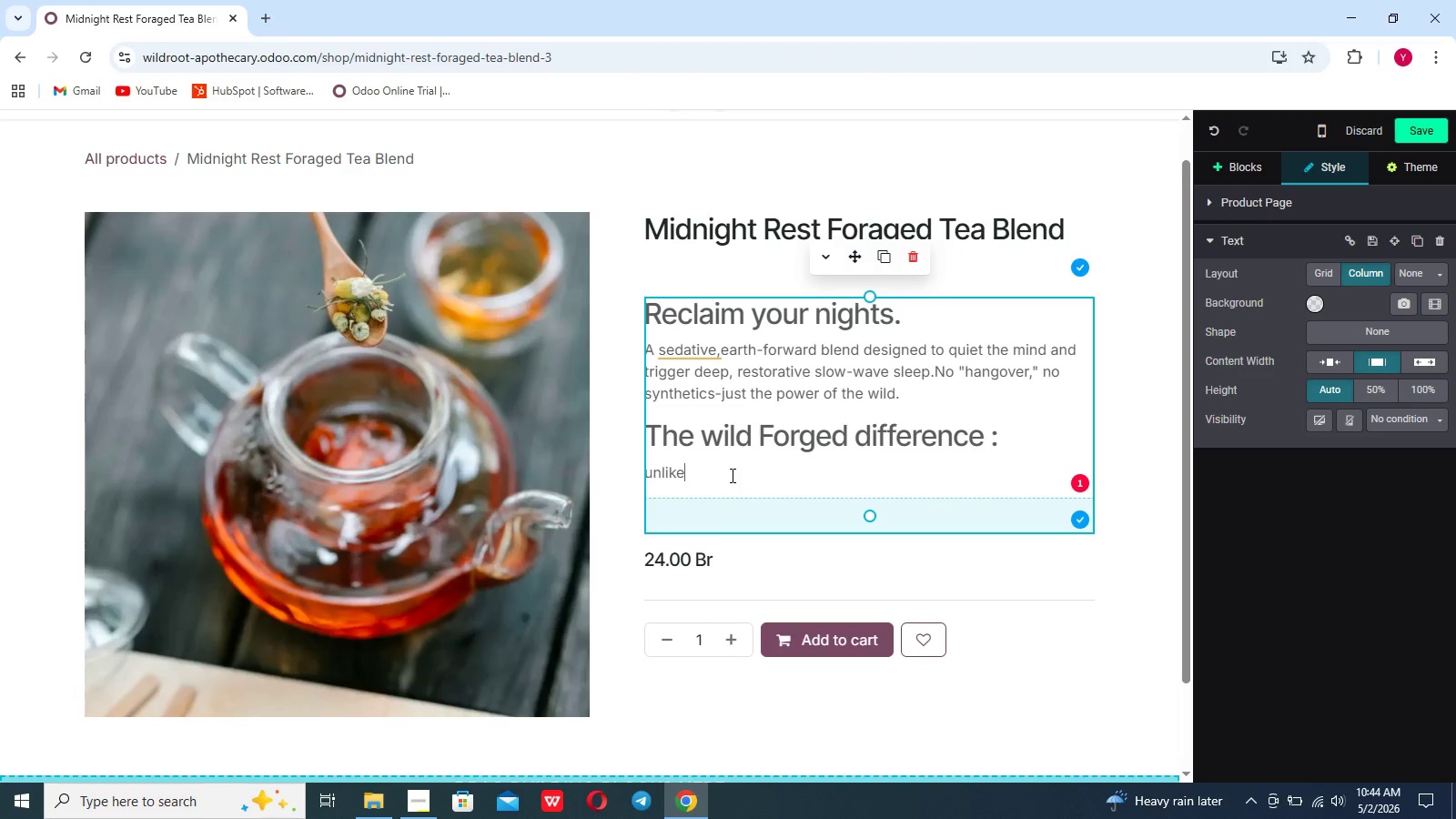 
type( farm growth)
 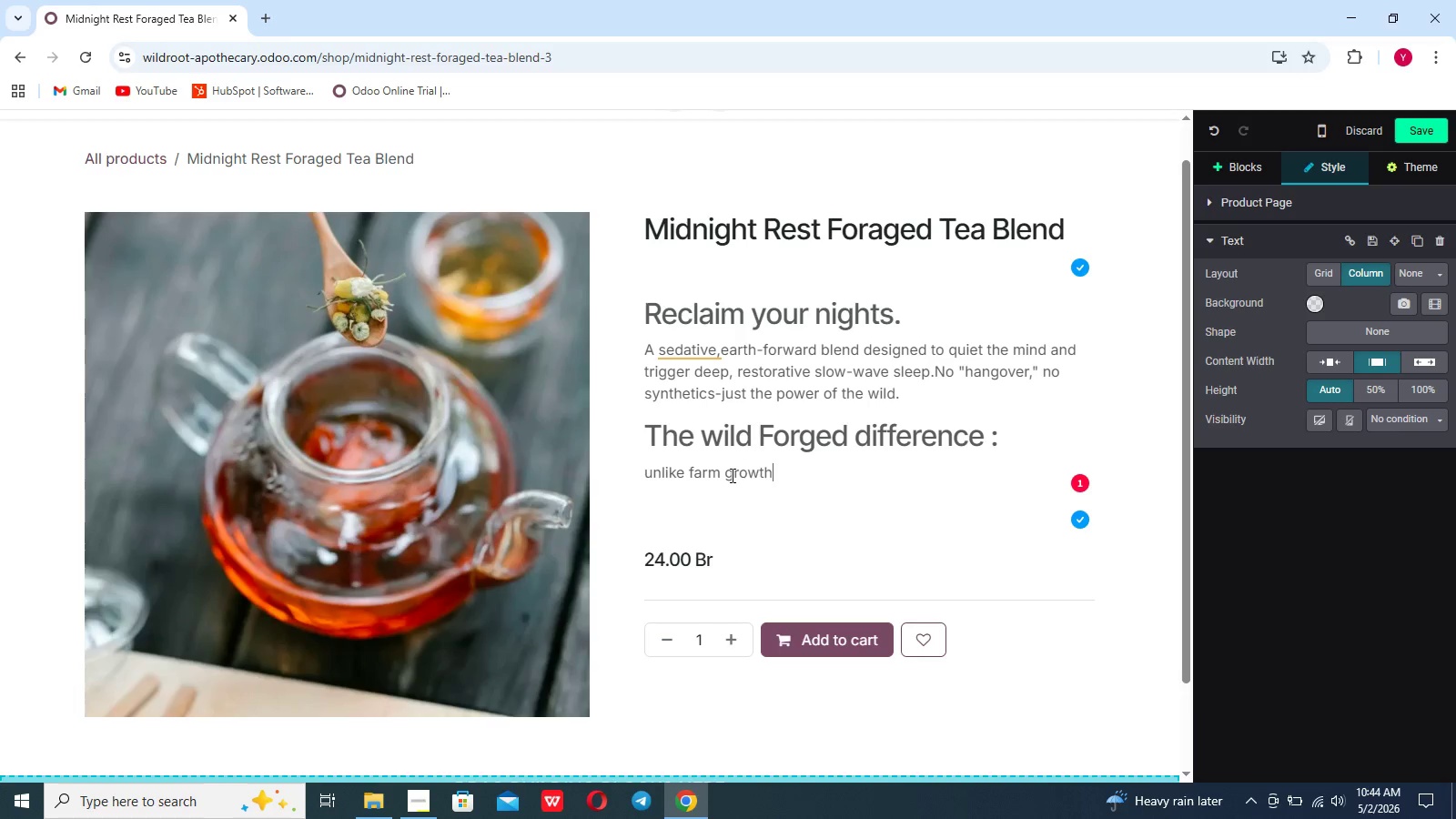 
key(Backspace)
key(Backspace)
type(n herbs,our boat)
key(Backspace)
key(Backspace)
type(tanical are forged)
key(Backspace)
key(Backspace)
key(Backspace)
key(Backspace)
type(raged  from )
 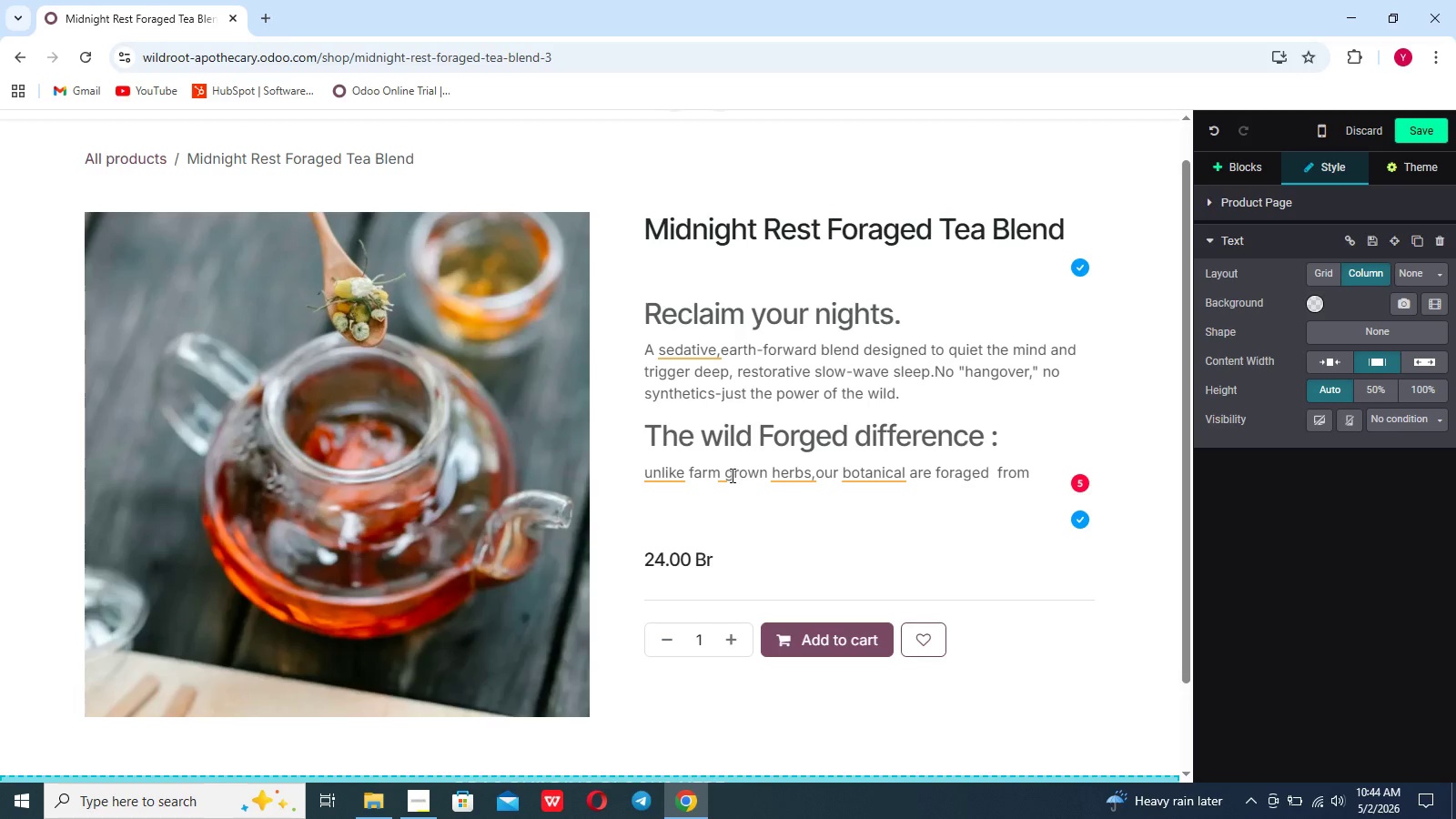 
type(native habitats.This natural stress reus)
key(Backspace)
key(Backspace)
type(sults in higher phytochemical poe)
key(Backspace)
type(tency for deeper relaxation)
 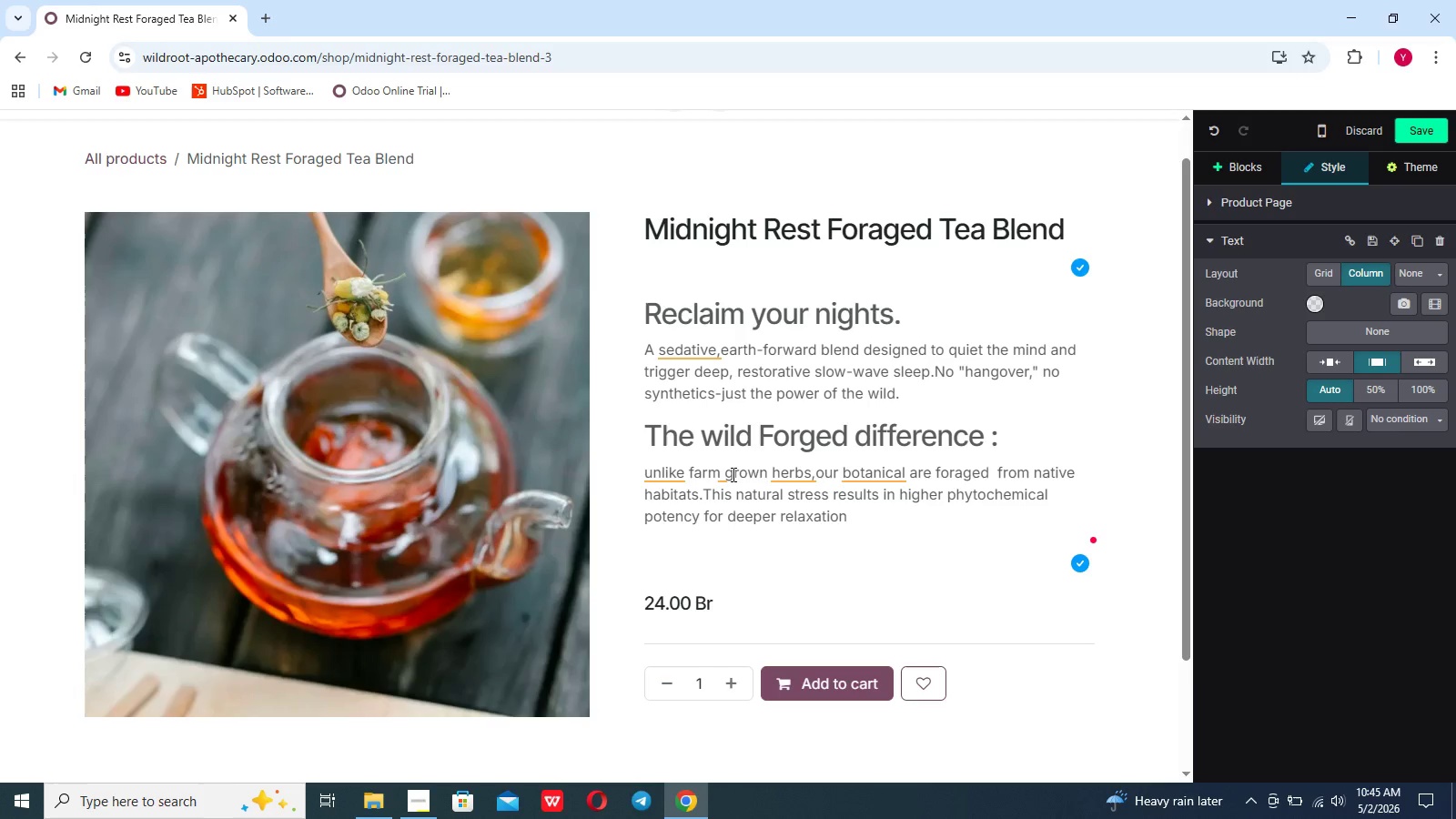 
key(Period)
 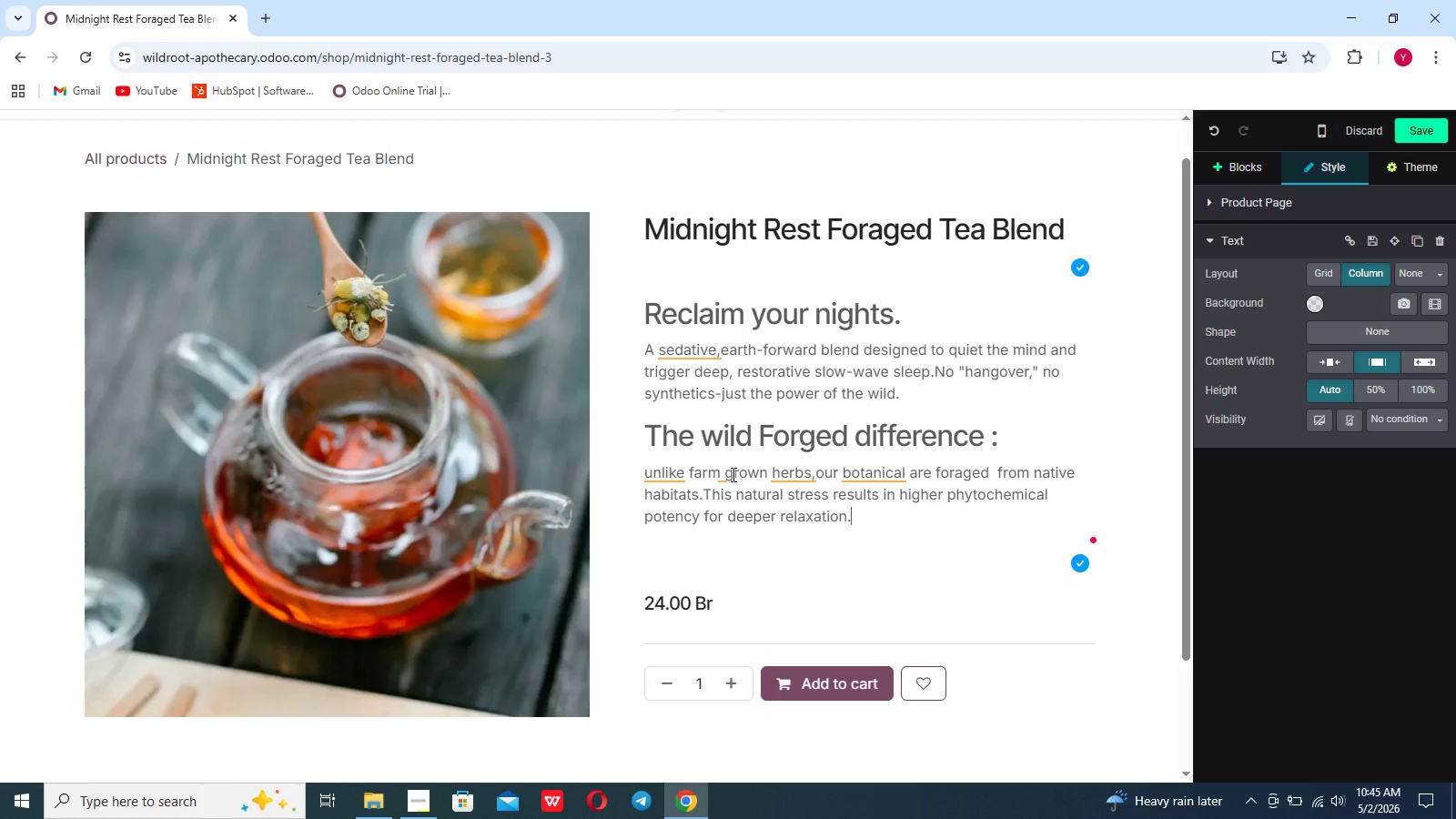 
key(Enter)
 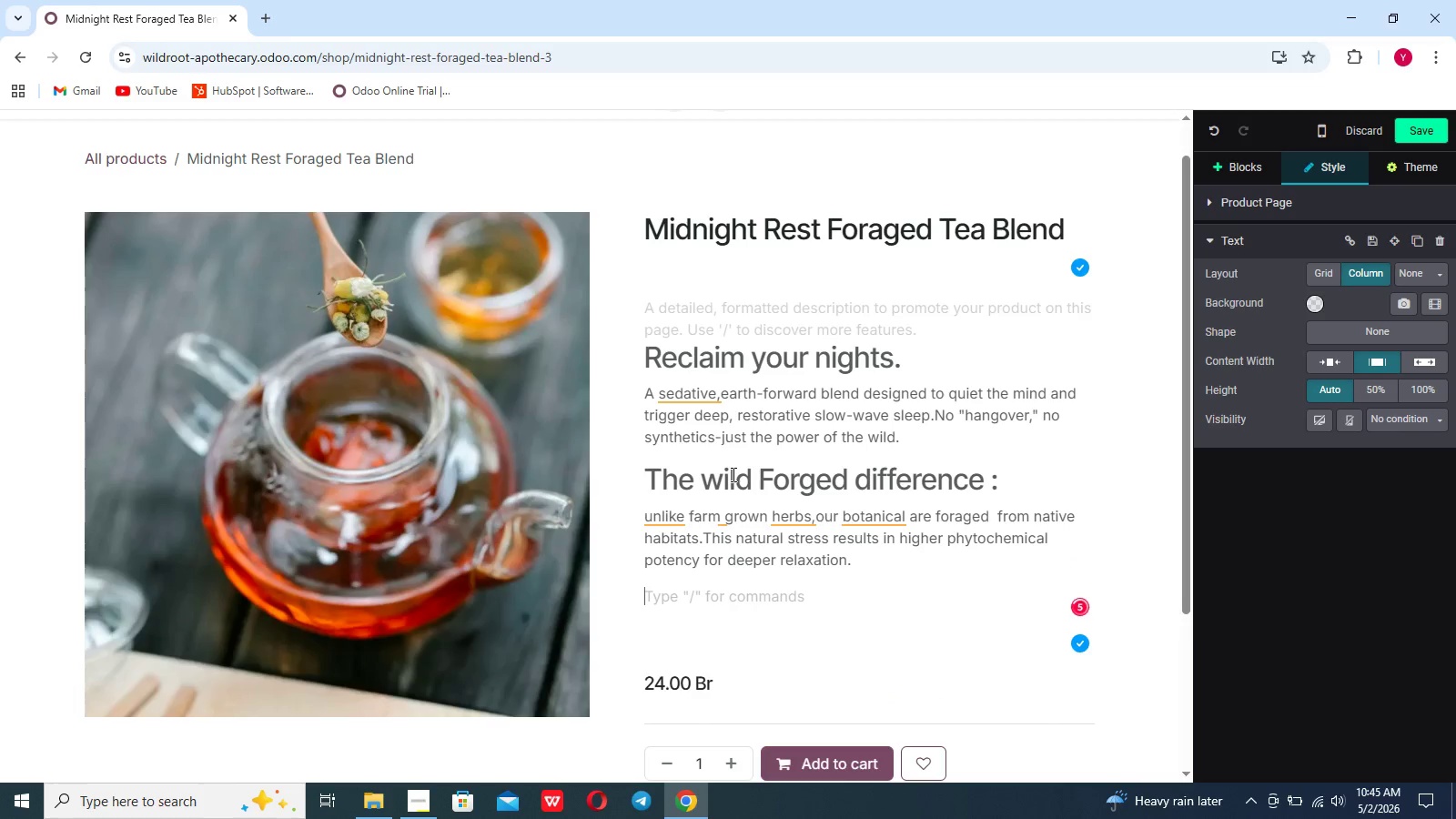 
key(Slash)
 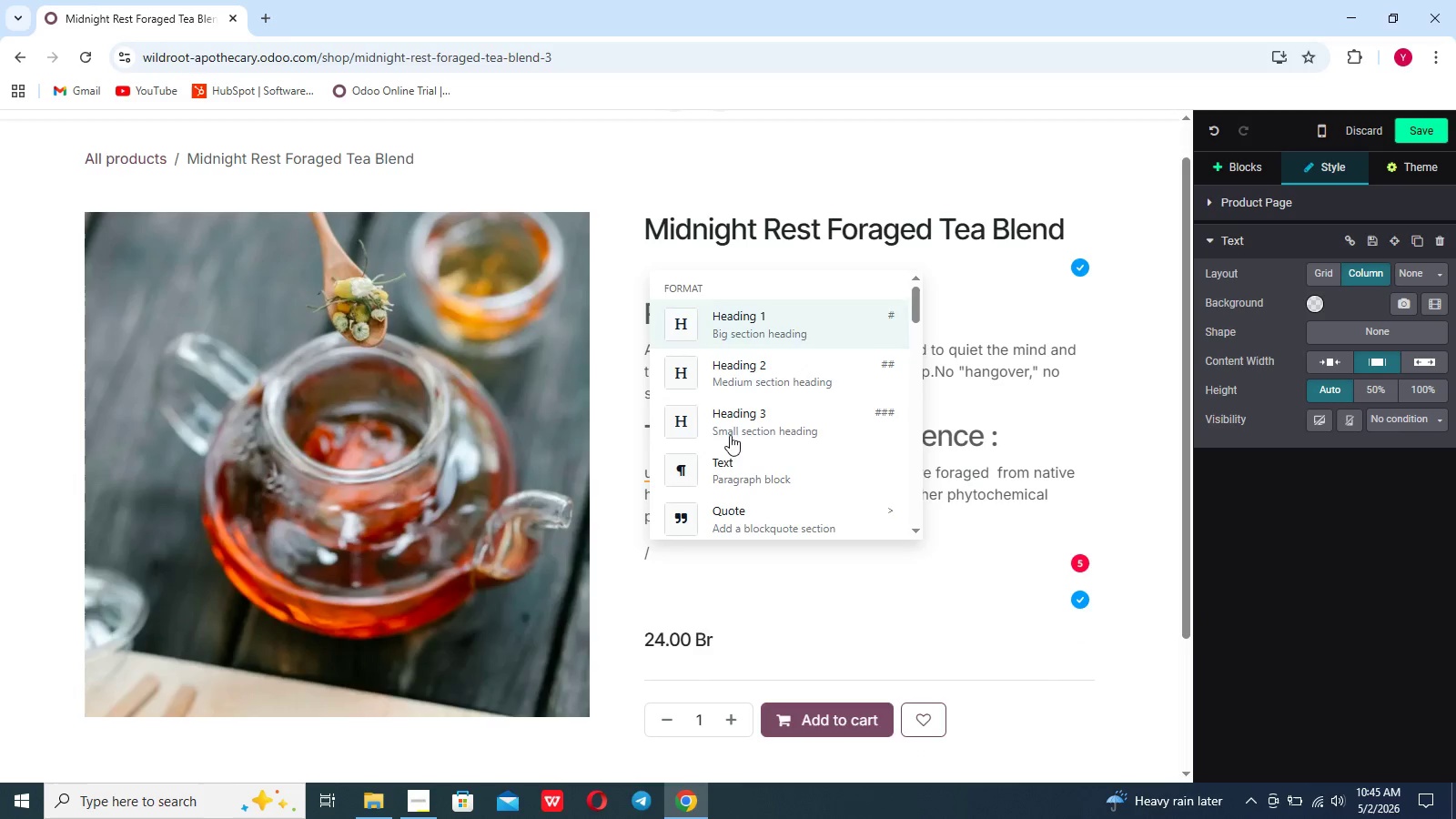 
left_click([732, 423])
 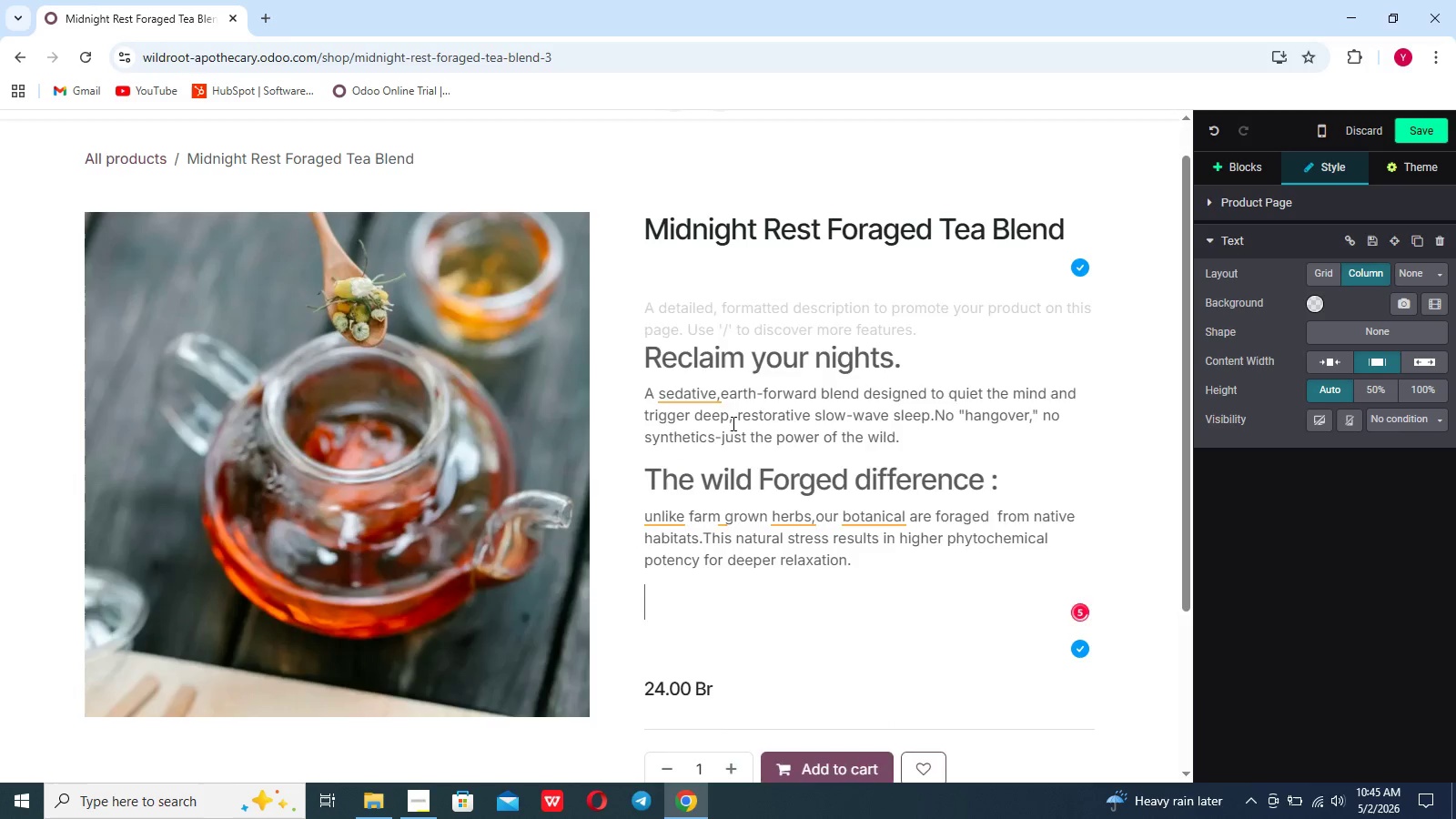 
type(key ingri)
key(Backspace)
type(e)
 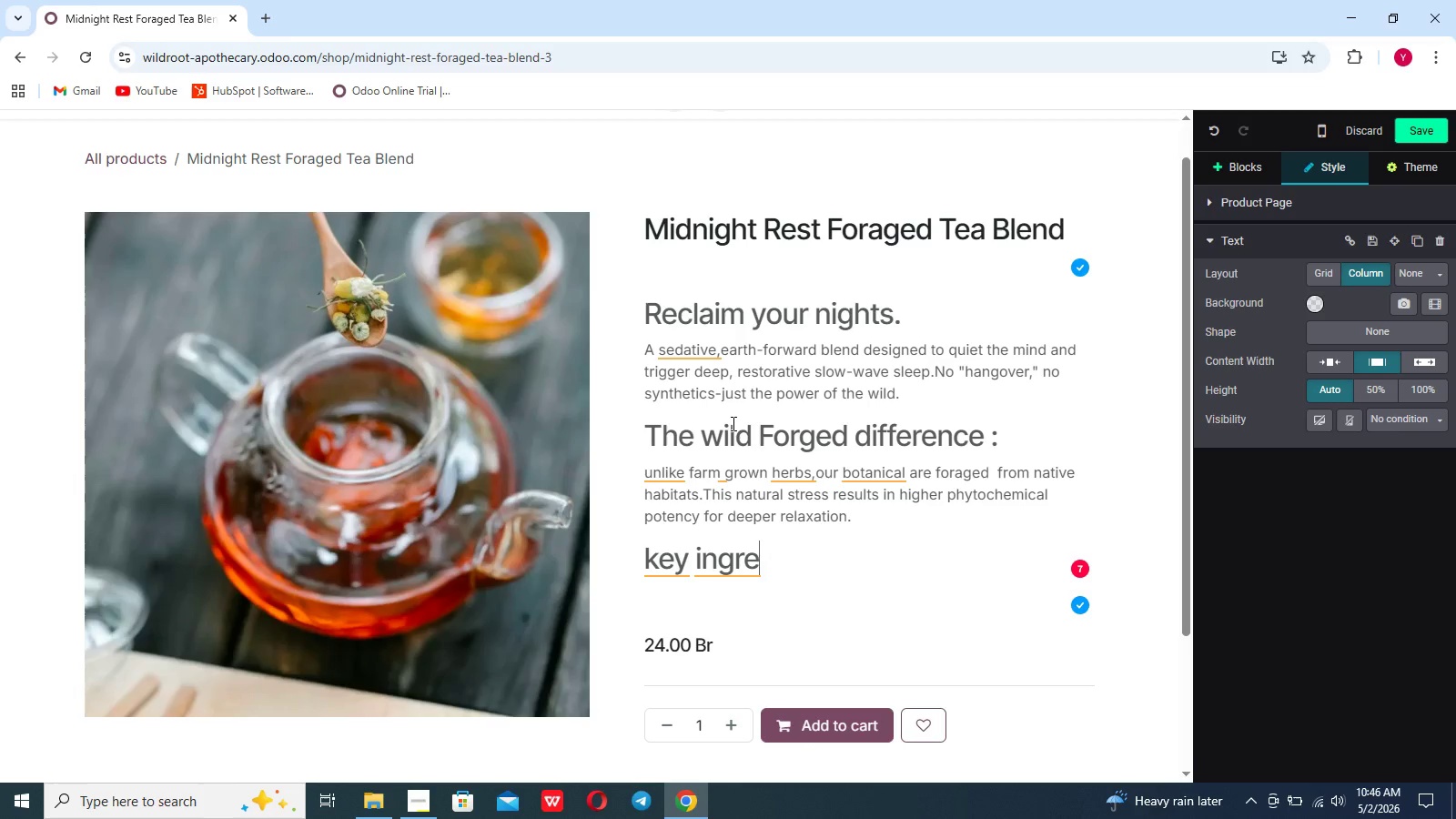 
type(dients)
 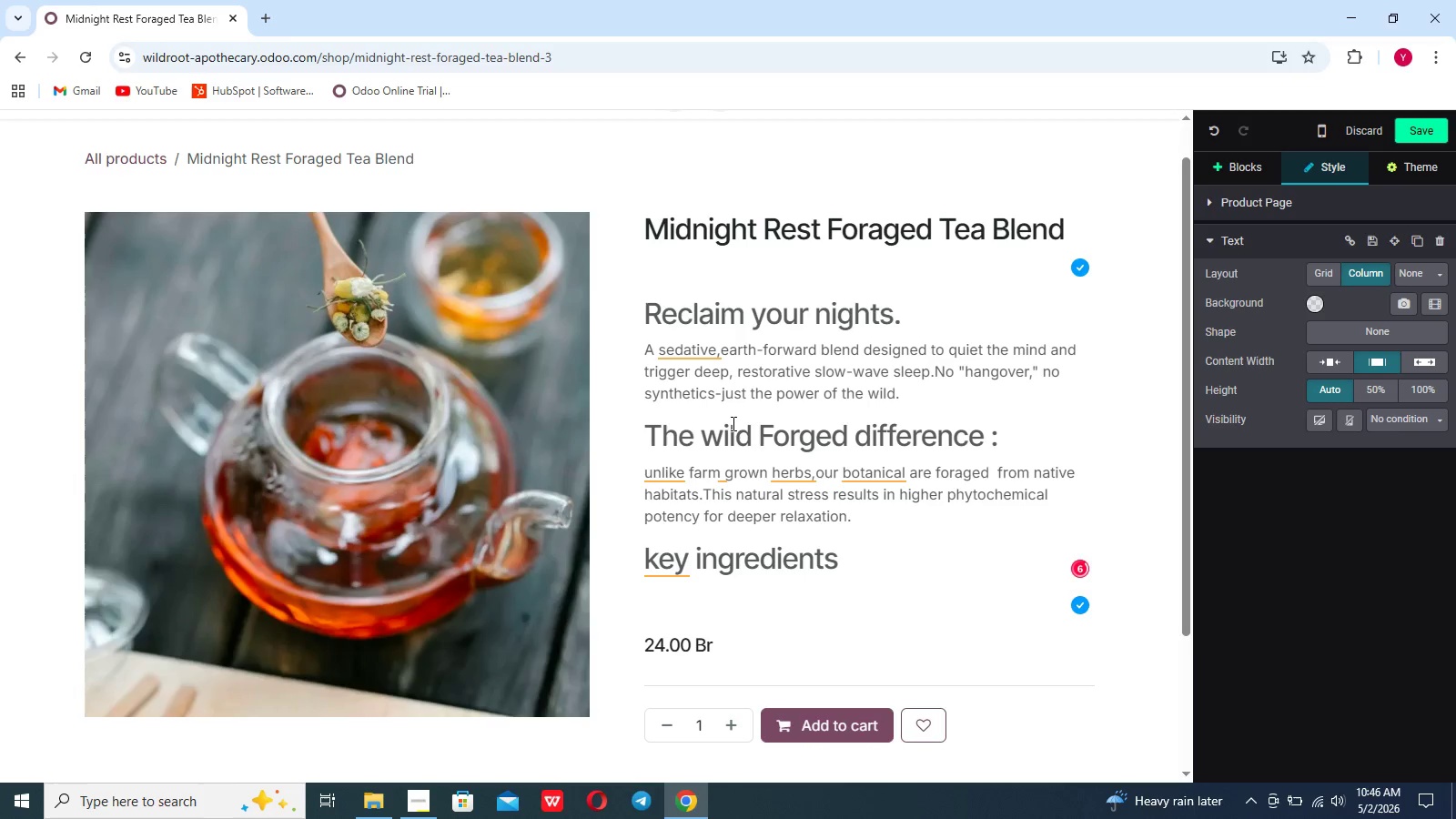 
key(Shift+Semicolon)
 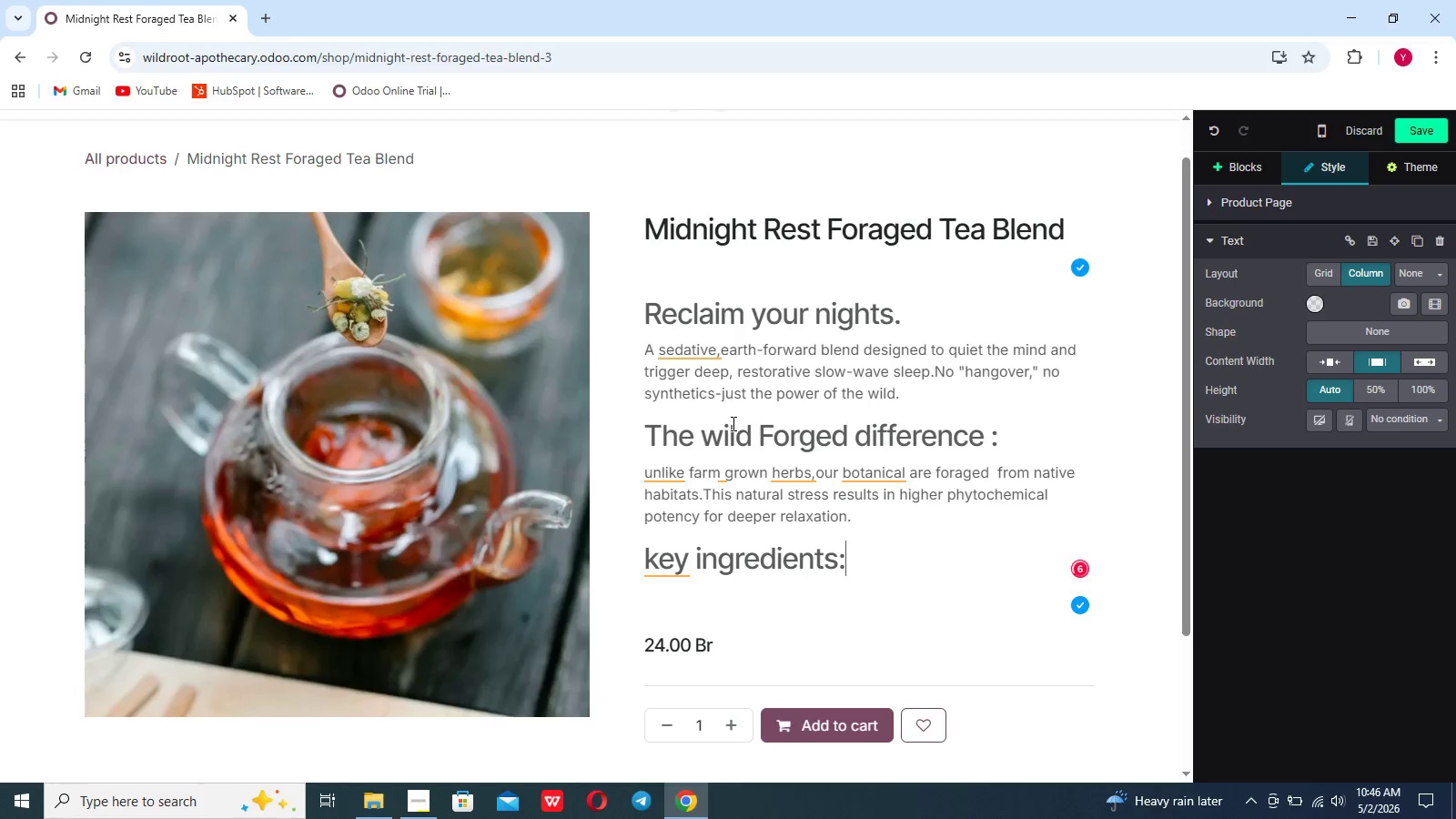 
key(Shift+Enter)
 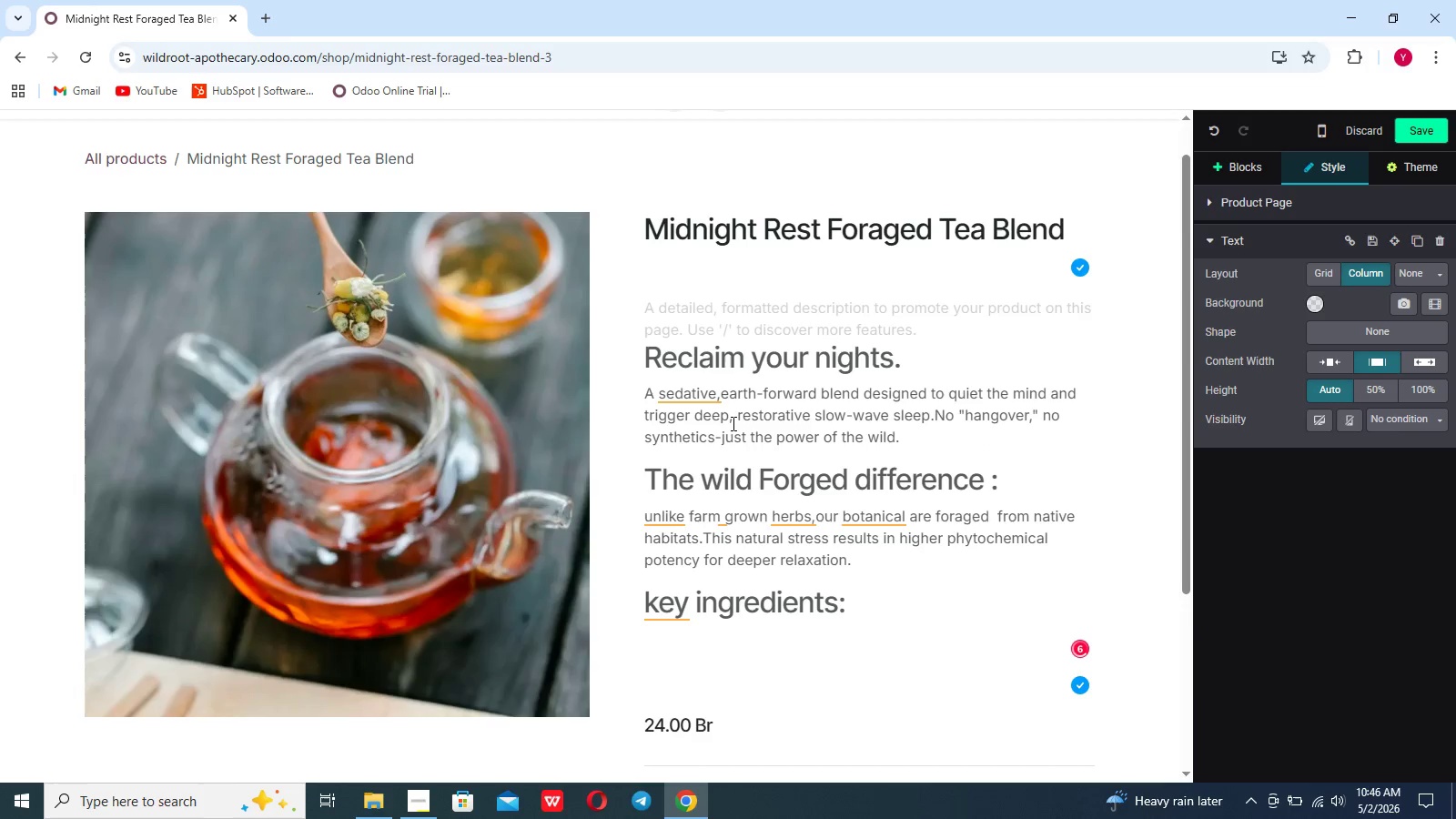 
key(Slash)
 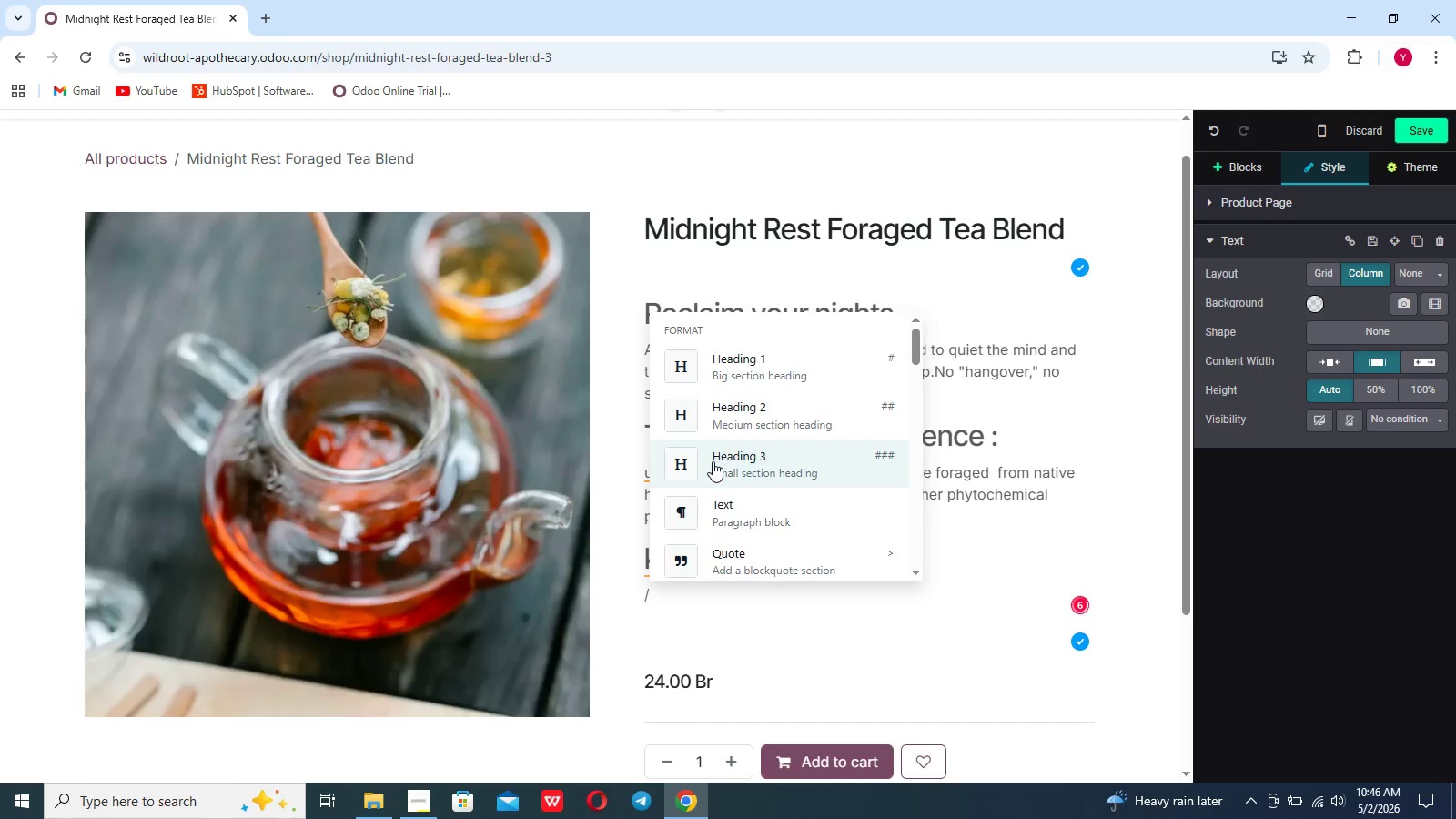 
scroll: coordinate [713, 461], scroll_direction: down, amount: 8.0
 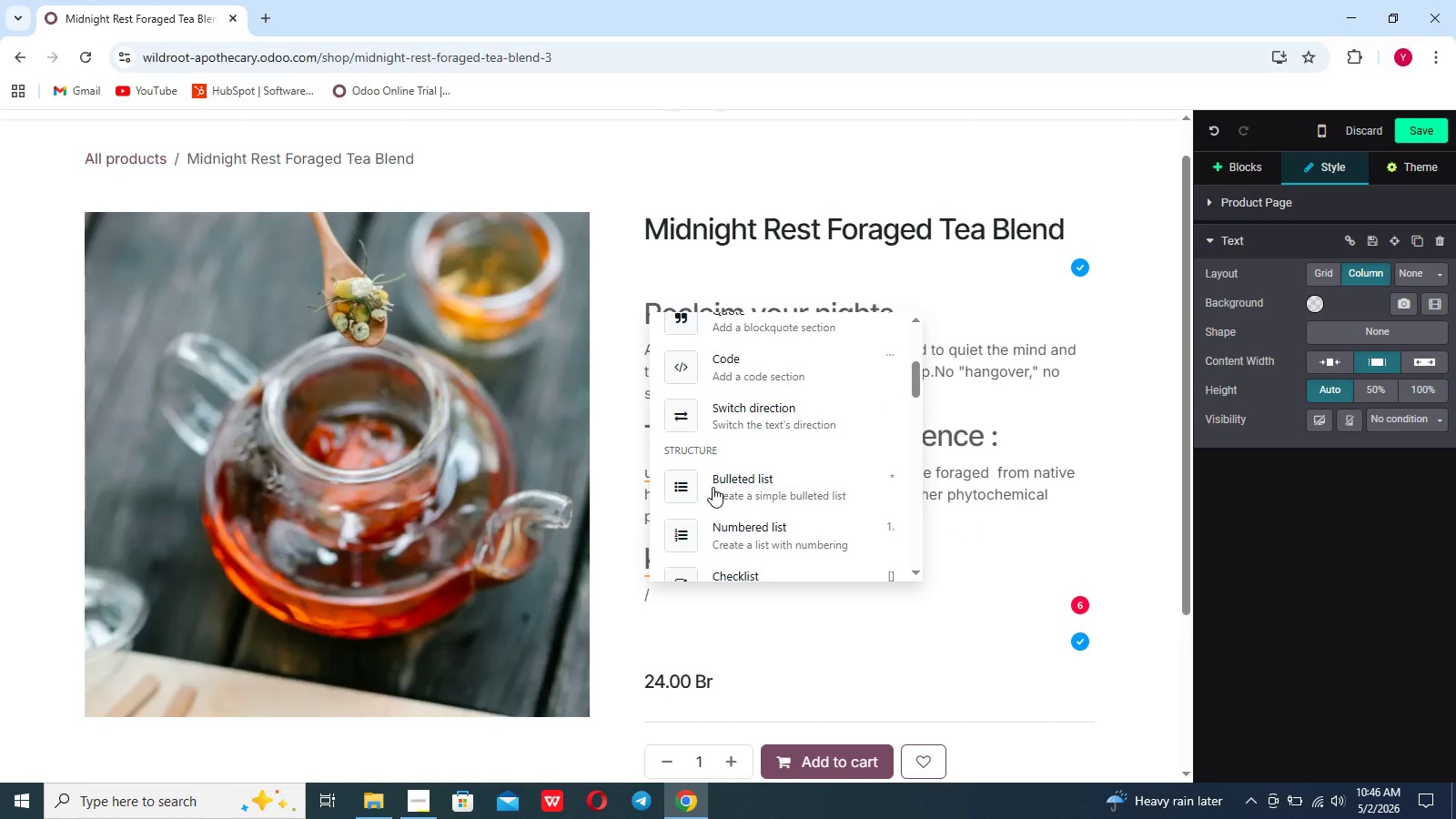 
left_click([713, 487])
 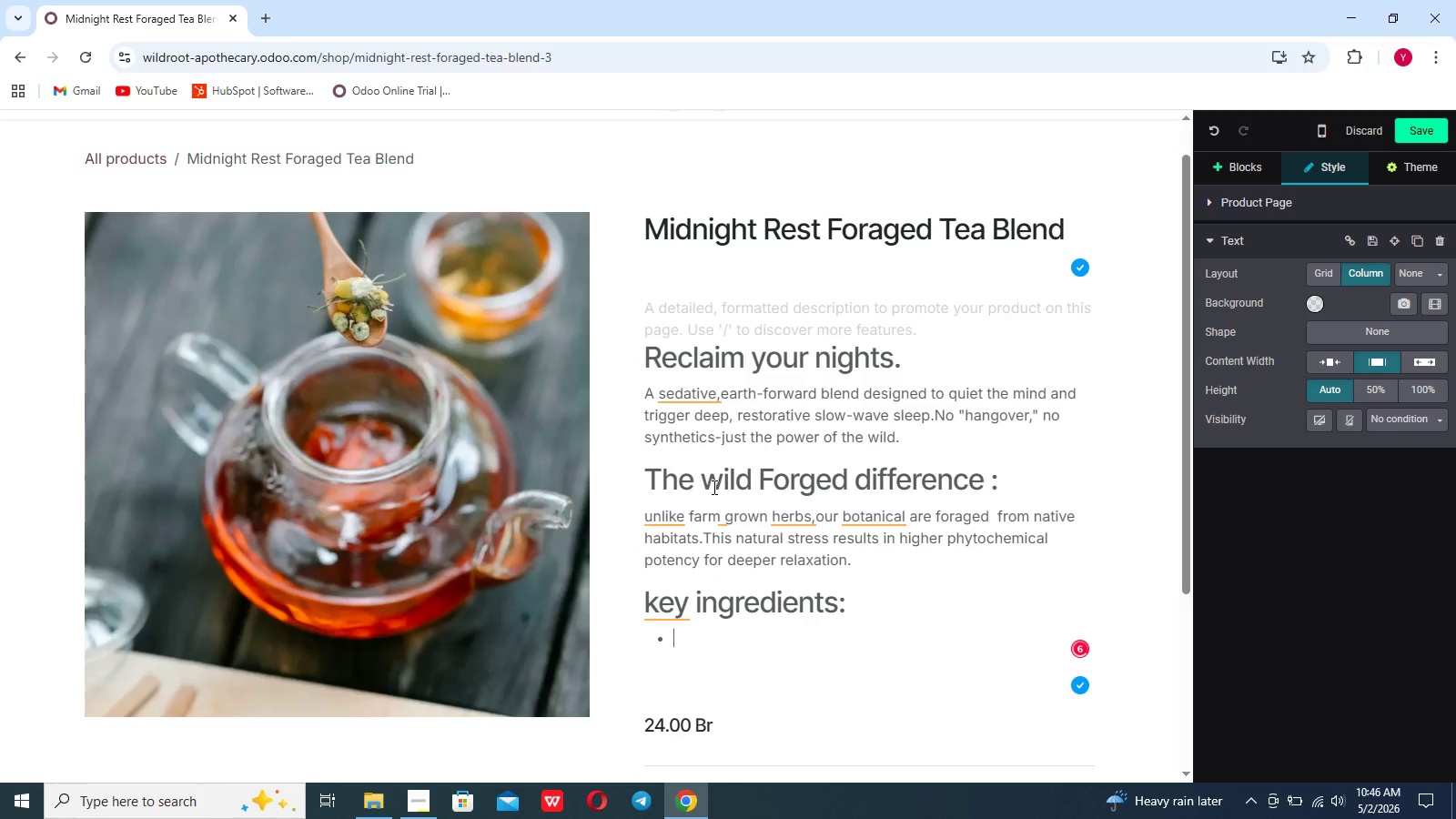 
type(valerian Root: Naturally )
 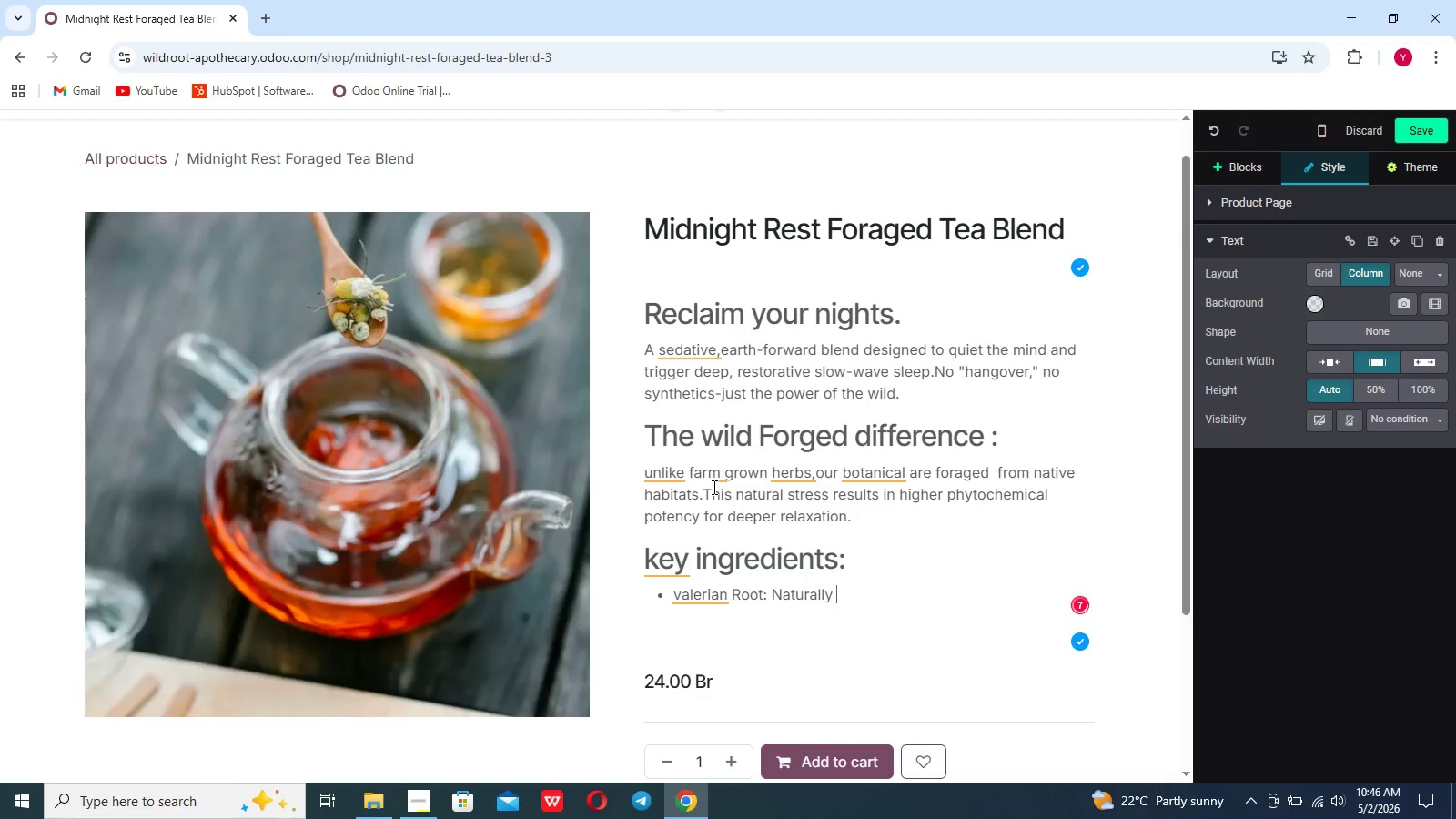 
type(interacts wih GABA rece)
 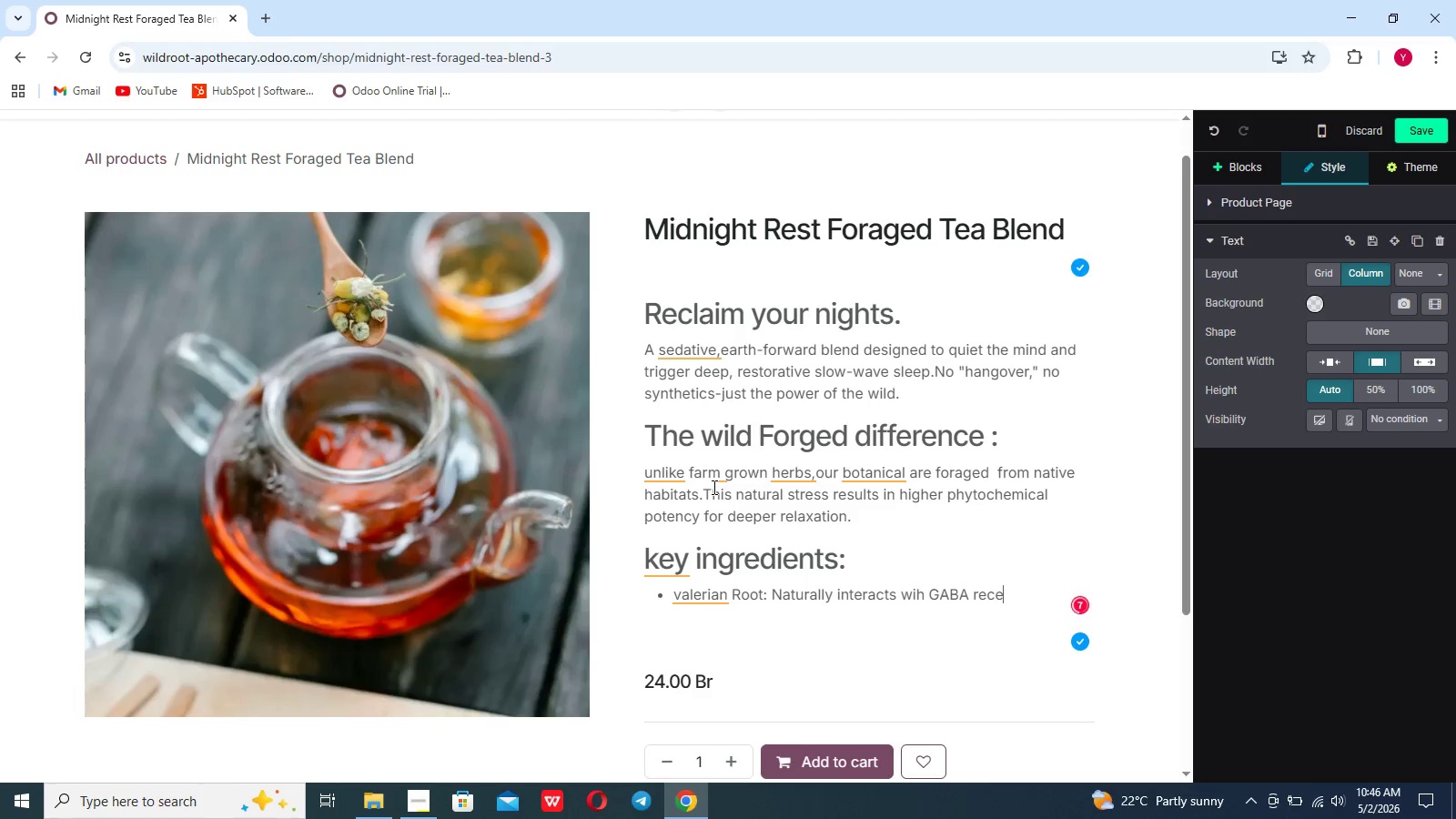 
type(ptors to signal the brain to wind down)
 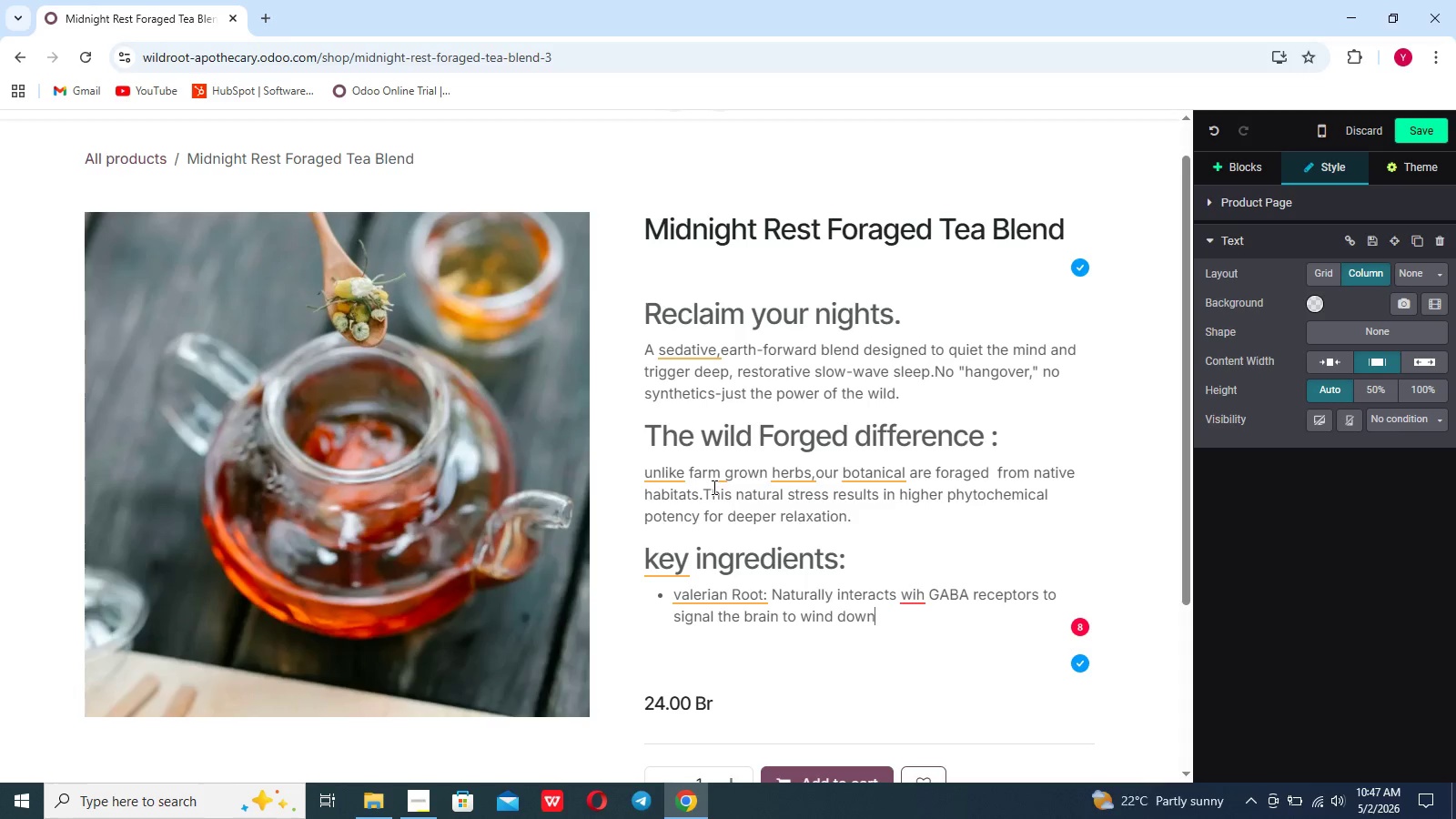 
wait(34.03)
 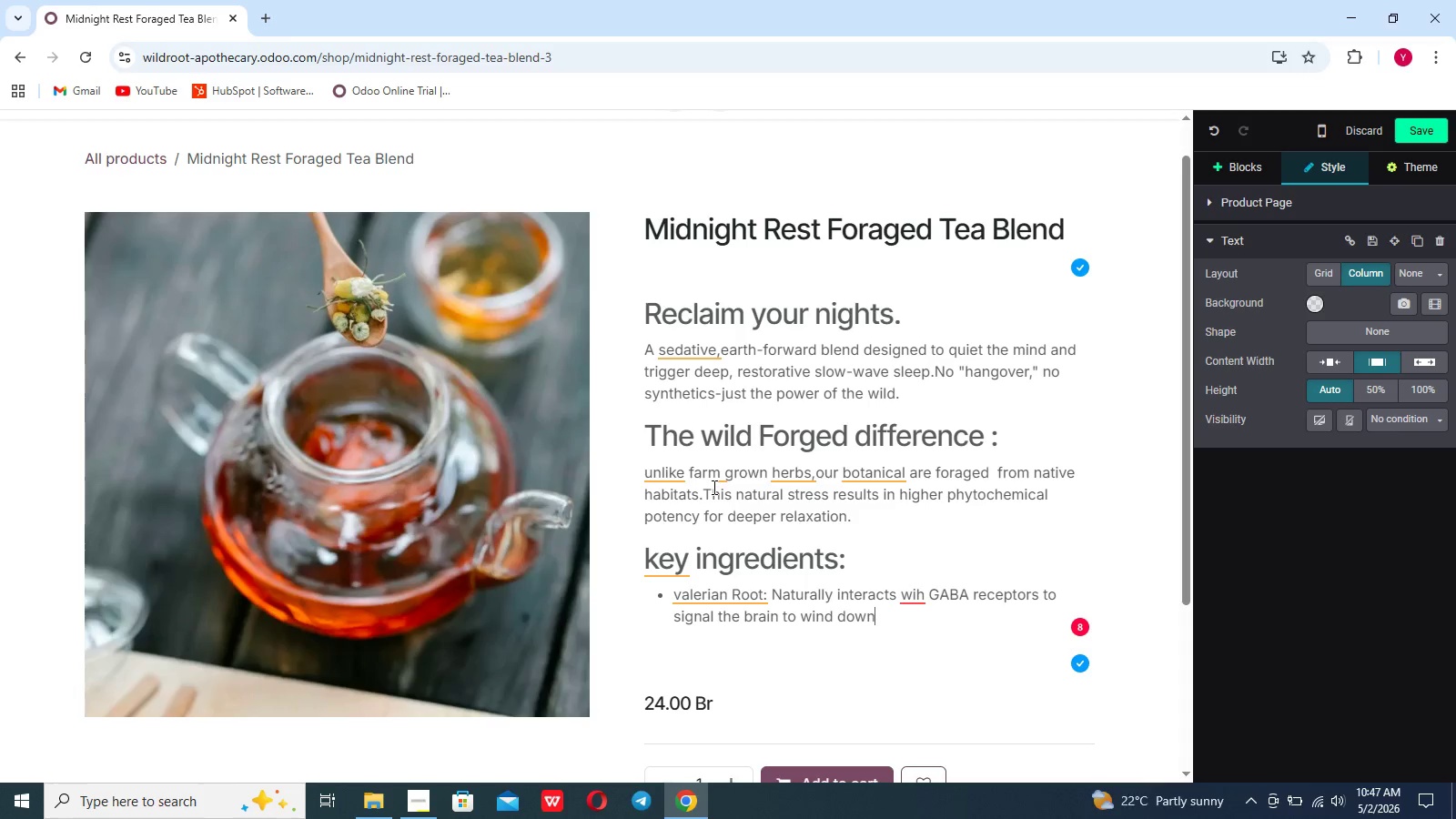 
key(Enter)
 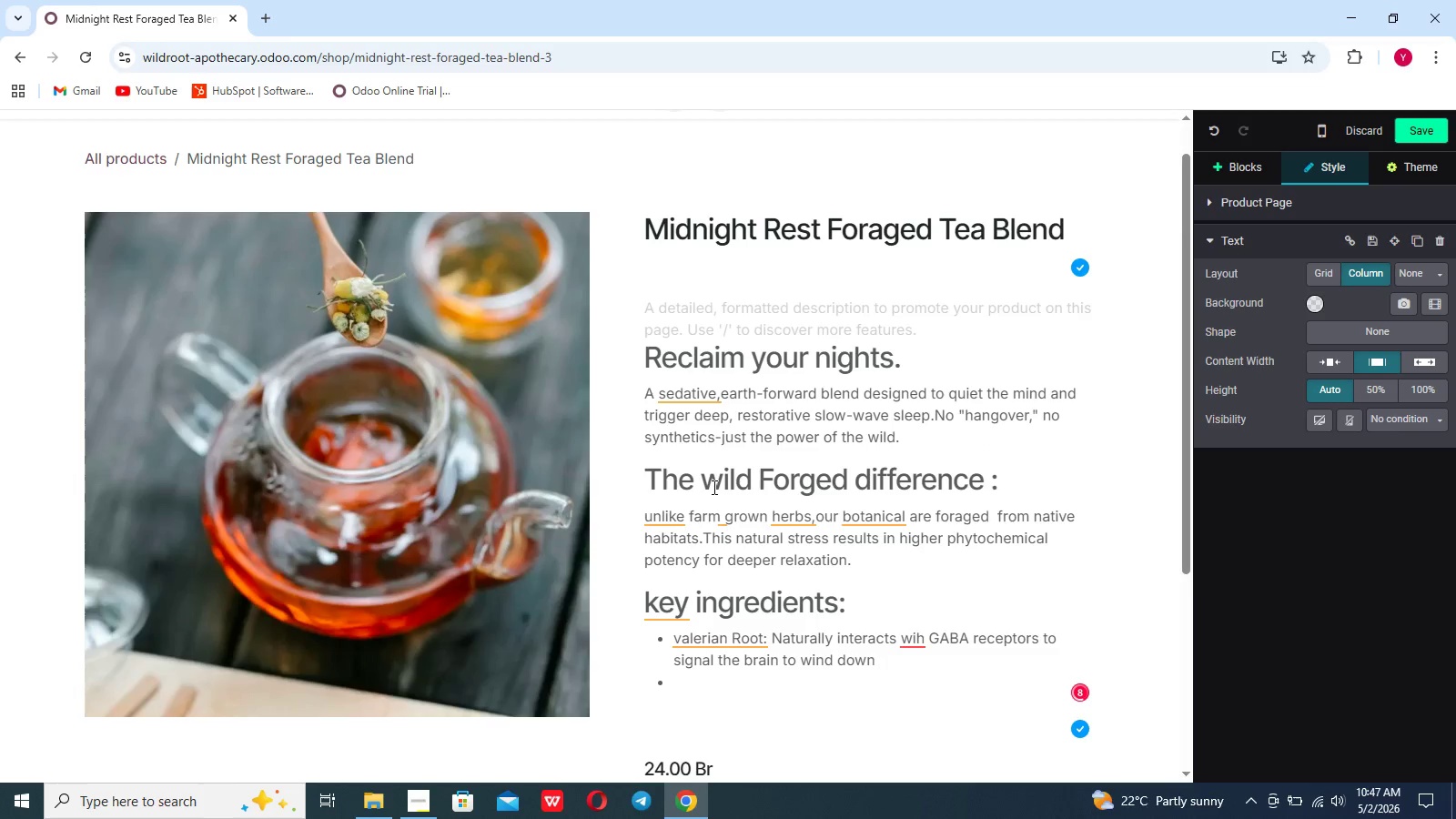 
type(Chsmomile: W)
 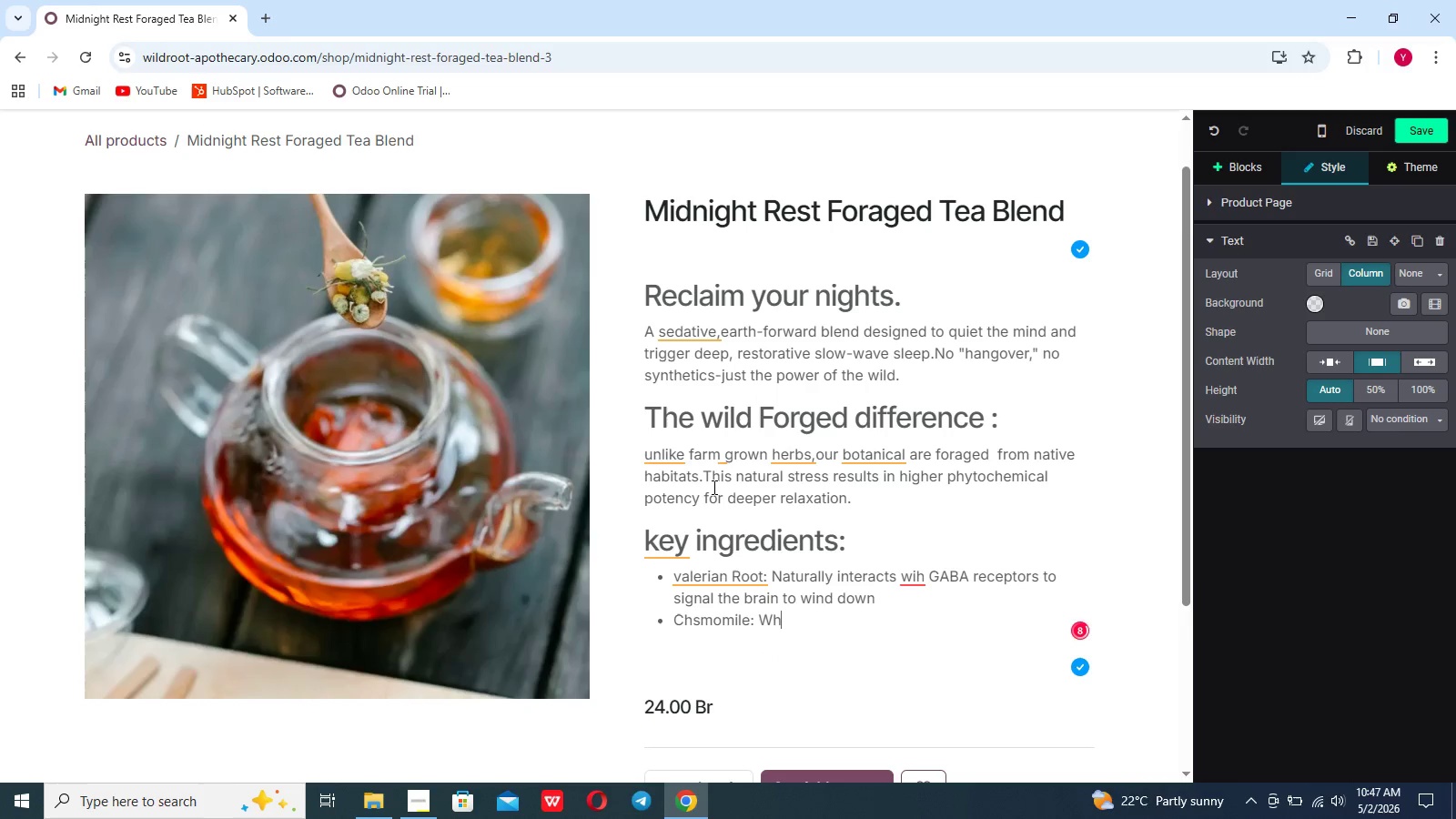 
scroll: coordinate [713, 487], scroll_direction: down, amount: 1.0
 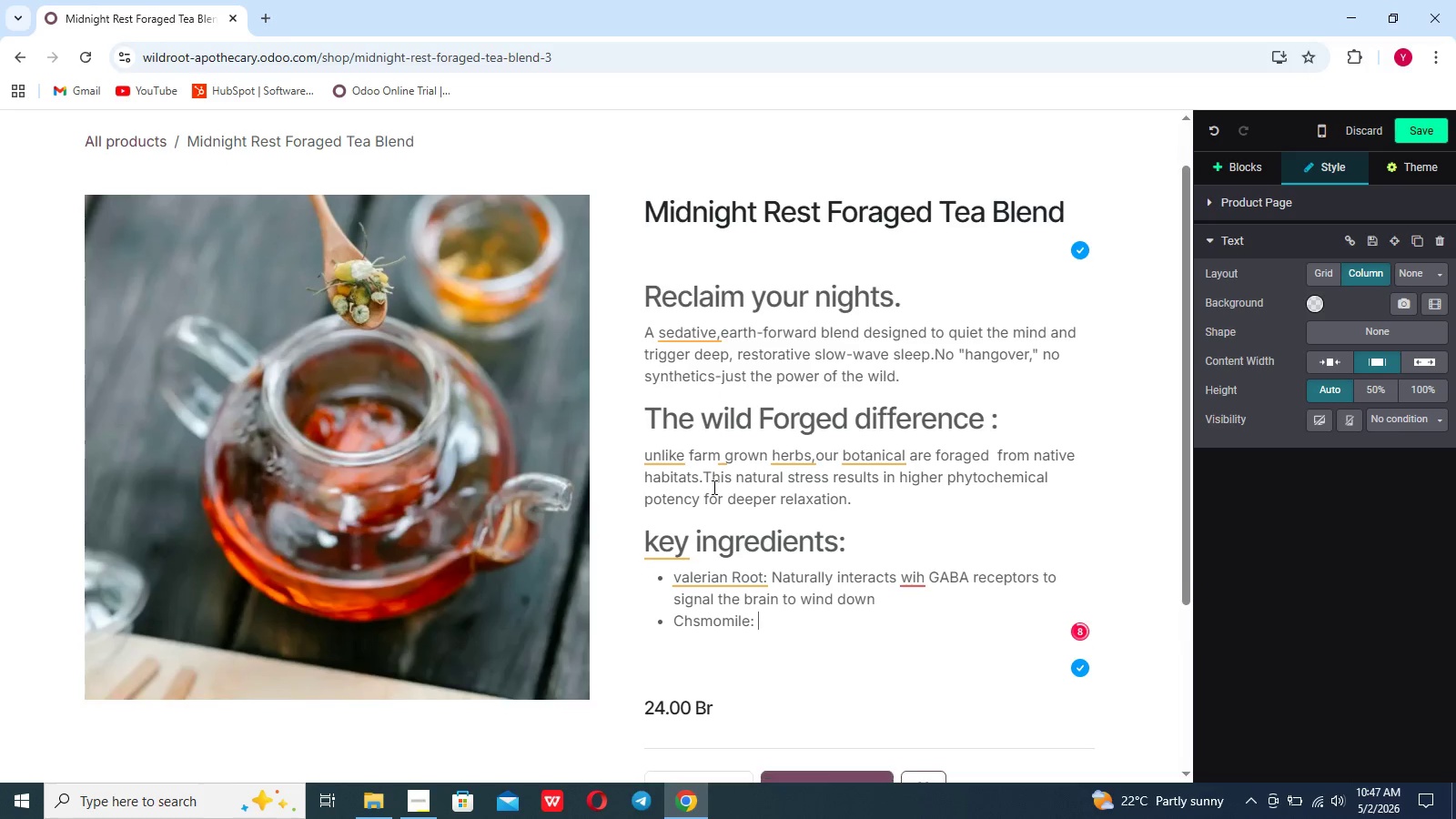 
type(hole-flower source of apigein to decrease anxiety.)
 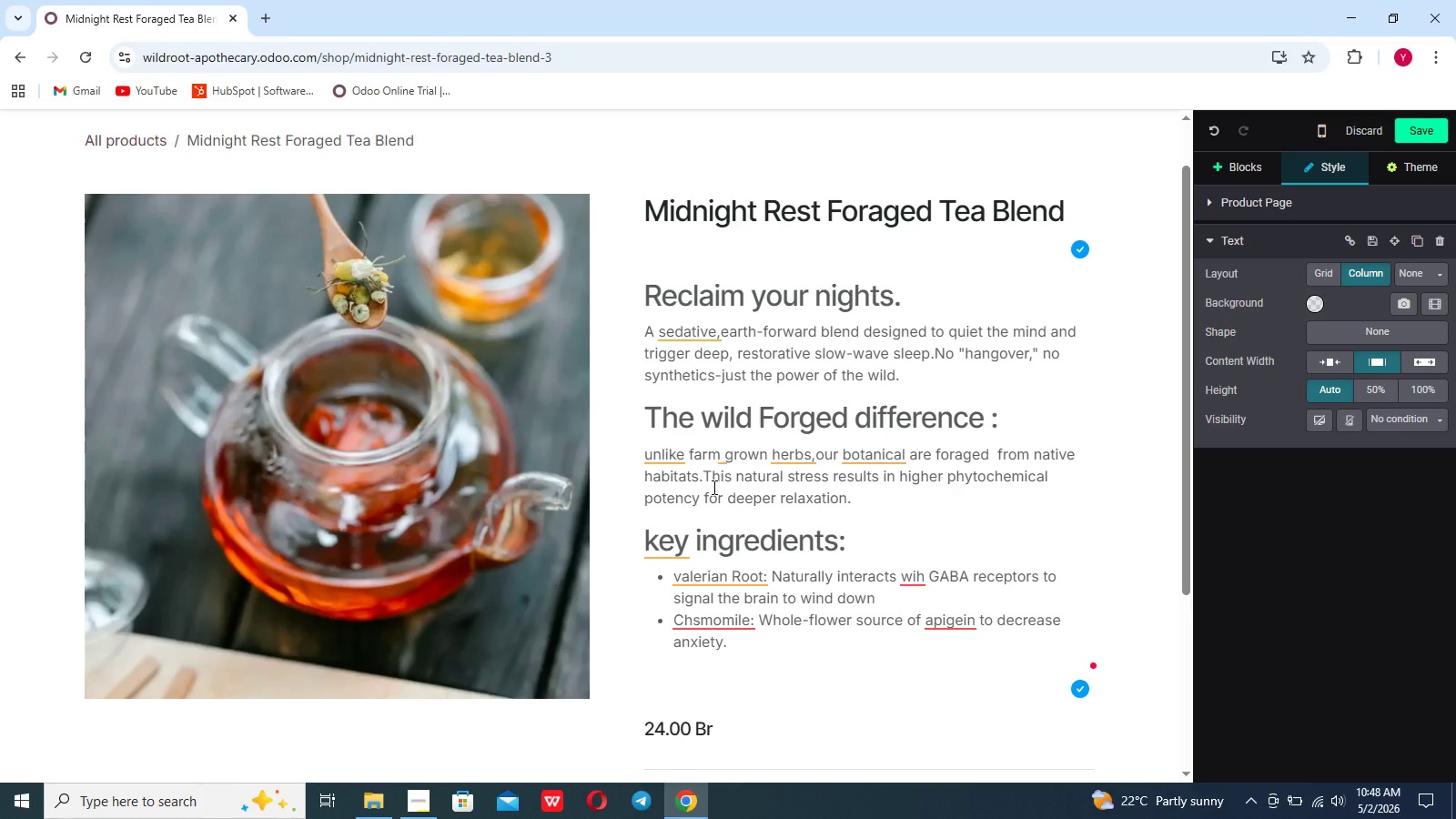 
key(Enter)
 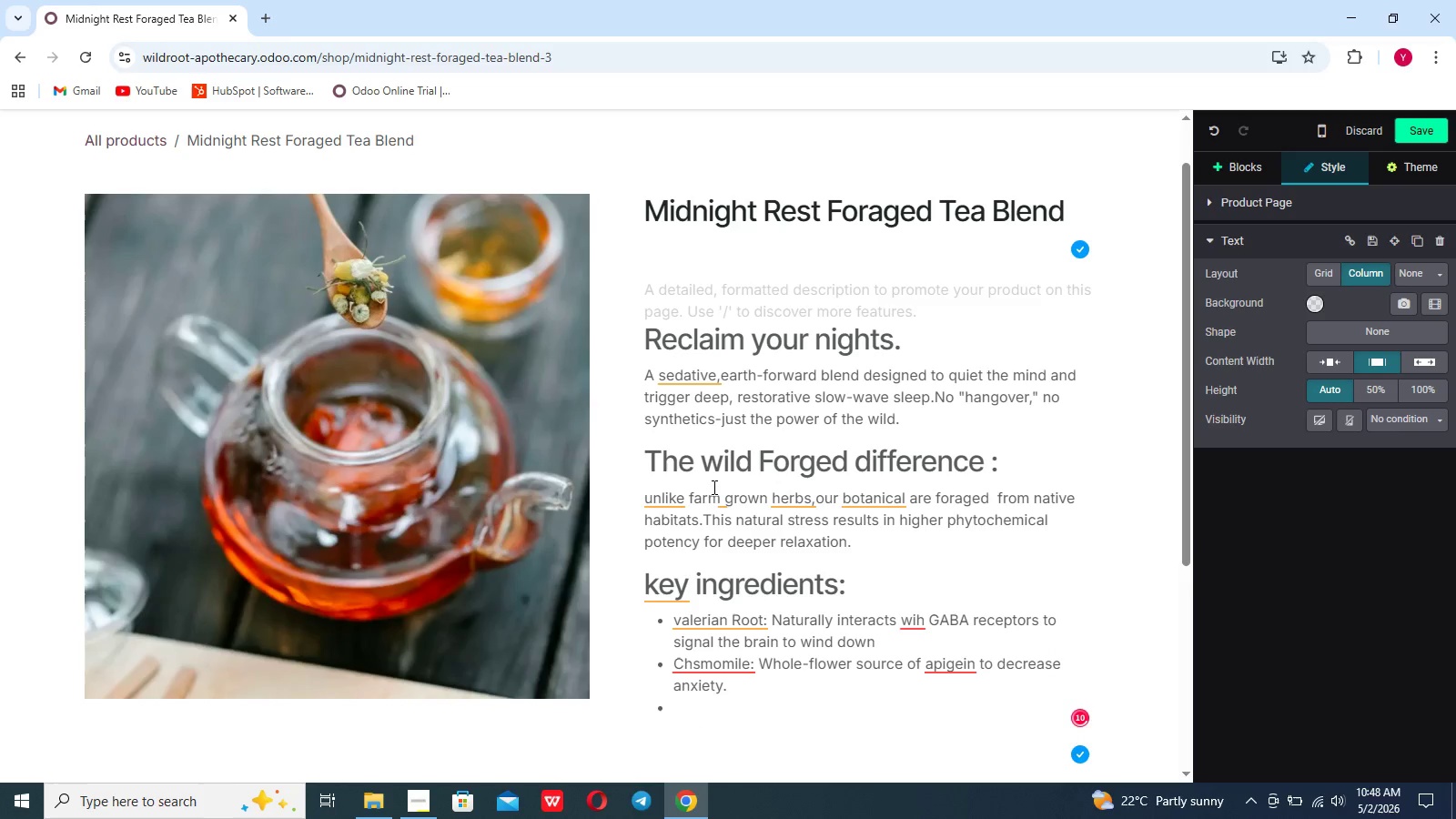 
type(Skullcap:A)
key(Backspace)
type(a "racing mind.:)
key(Backspace)
type(")
 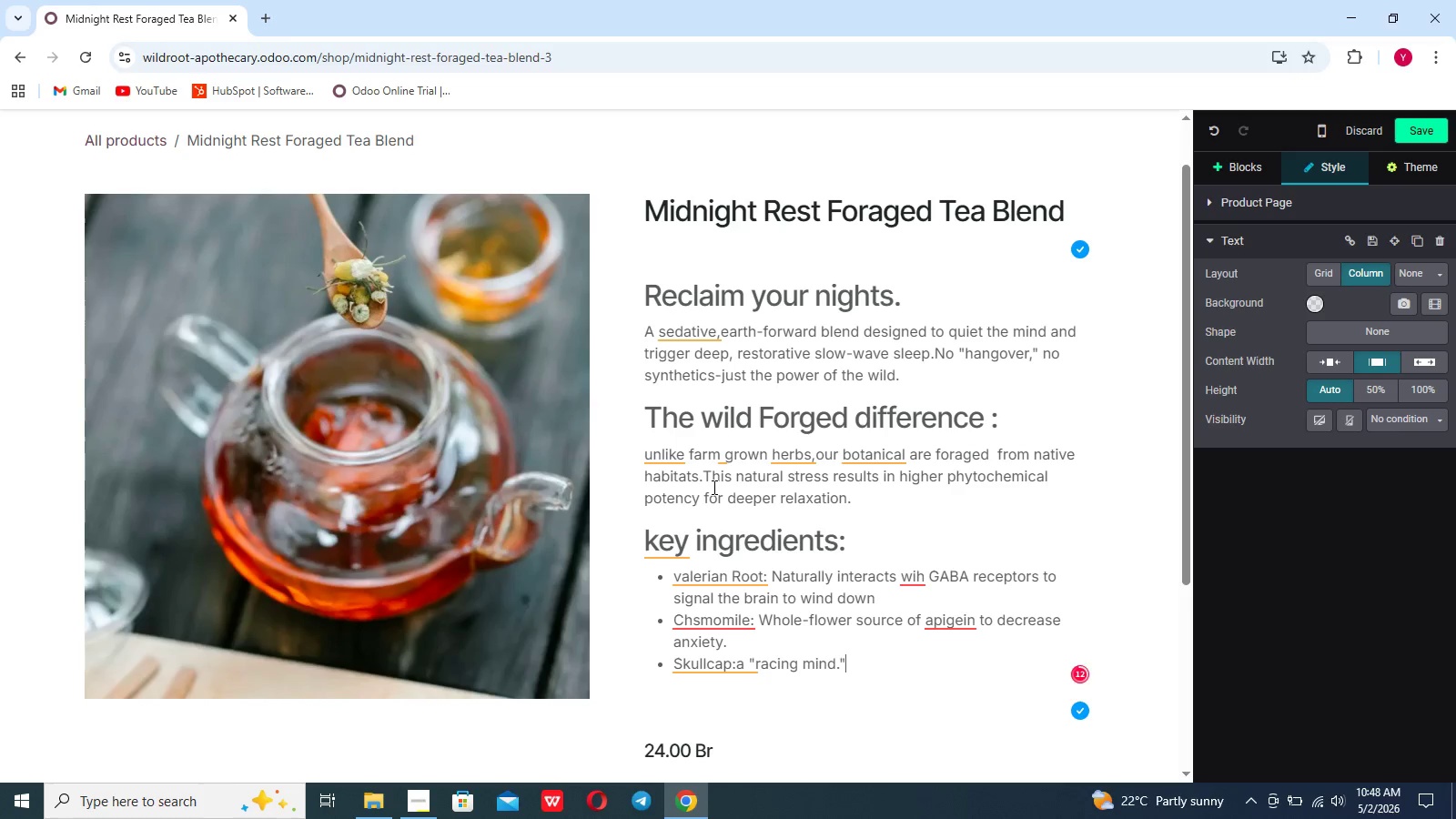 
wait(9.19)
 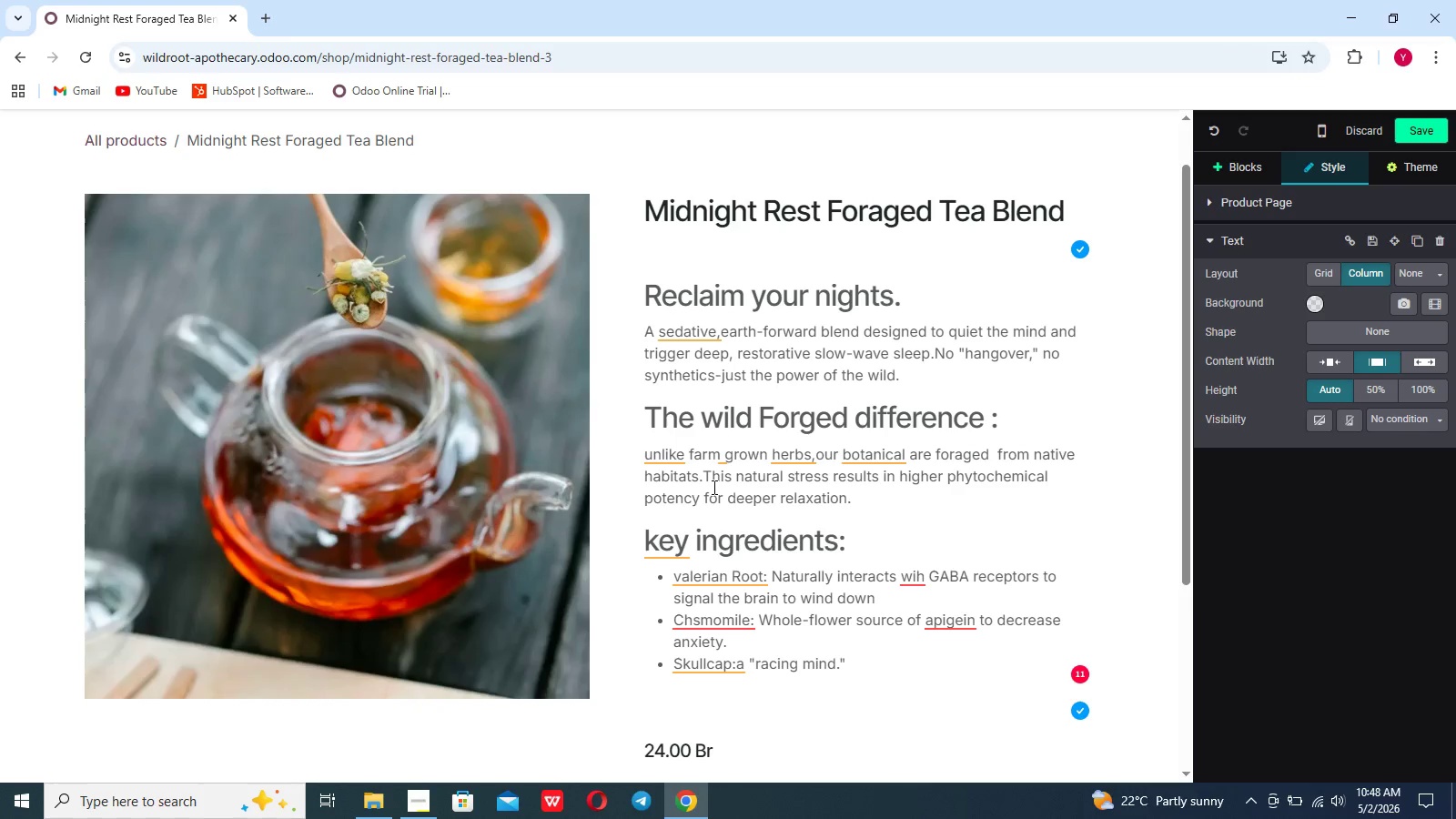 
key(Enter)
 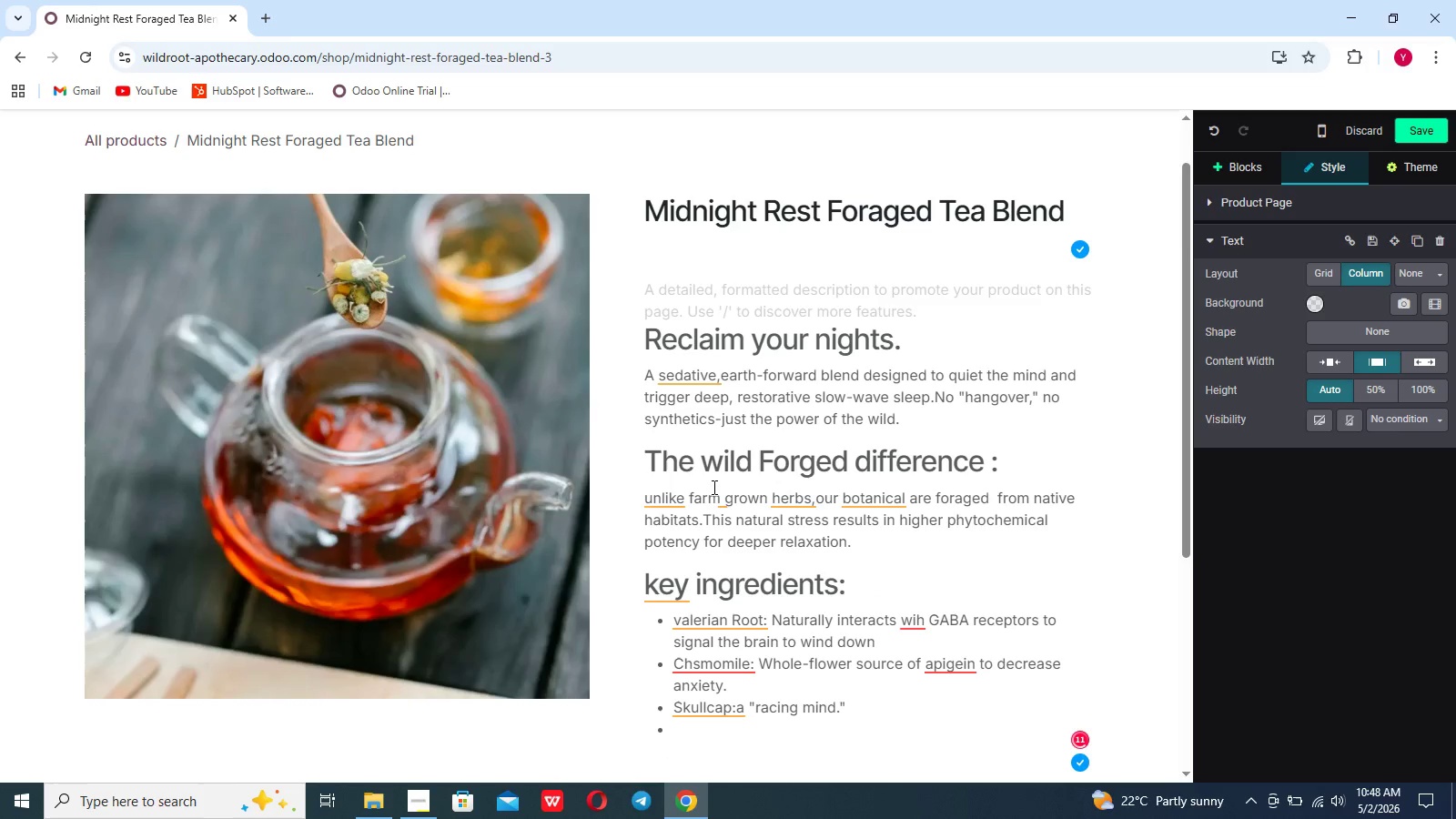 
key(Backspace)
 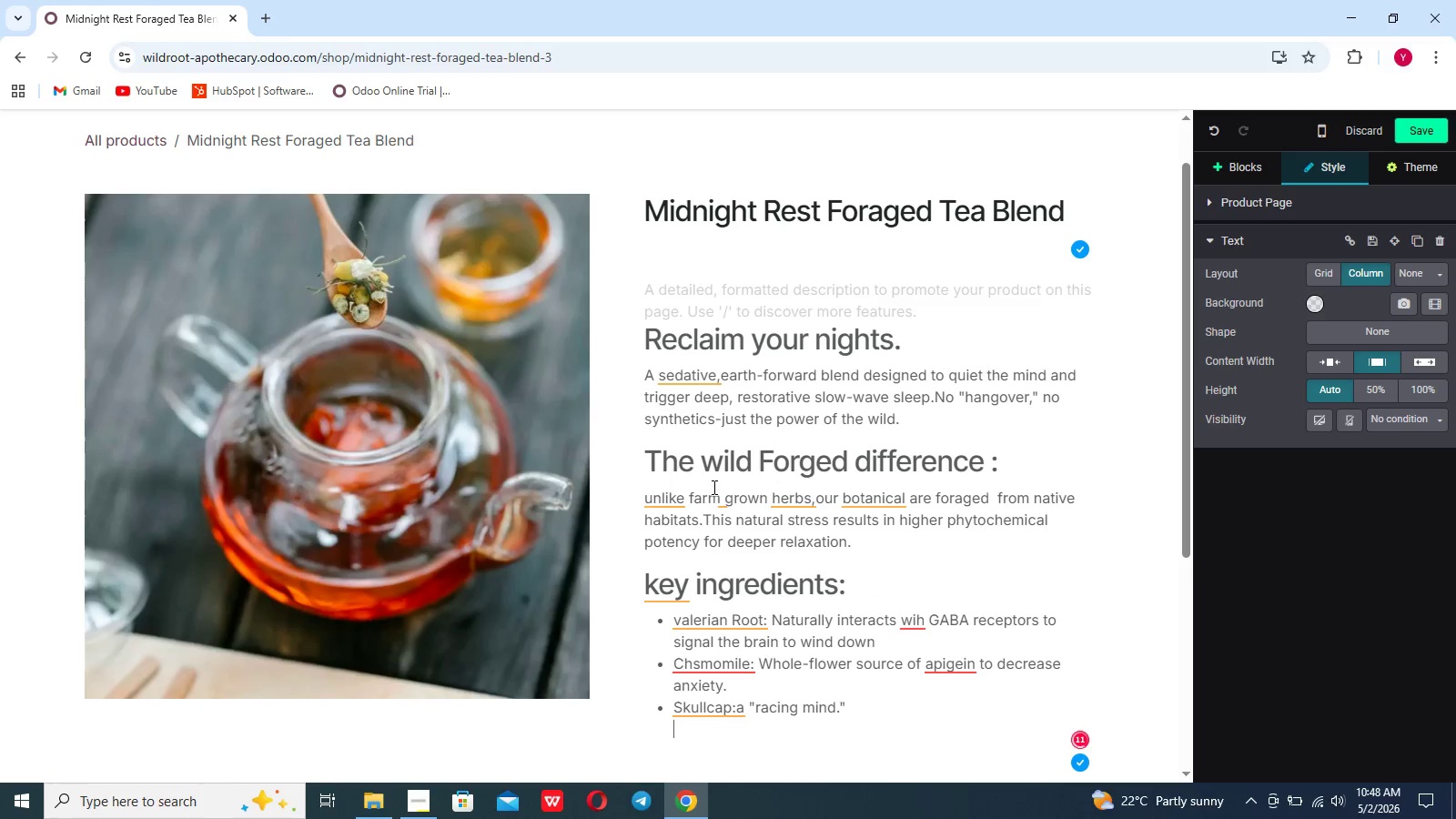 
key(Shift+Enter)
 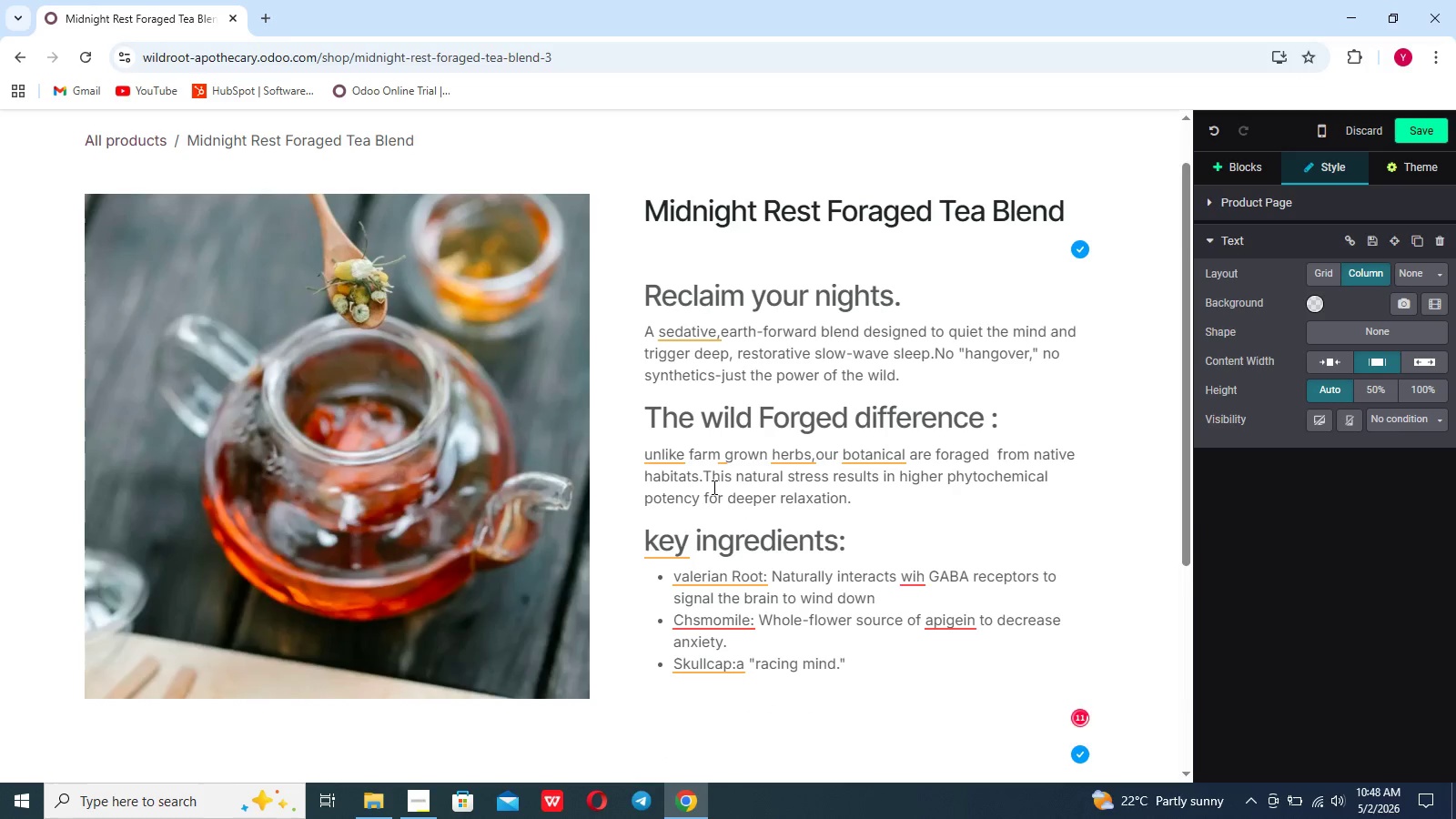 
key(Shift+Slash)
 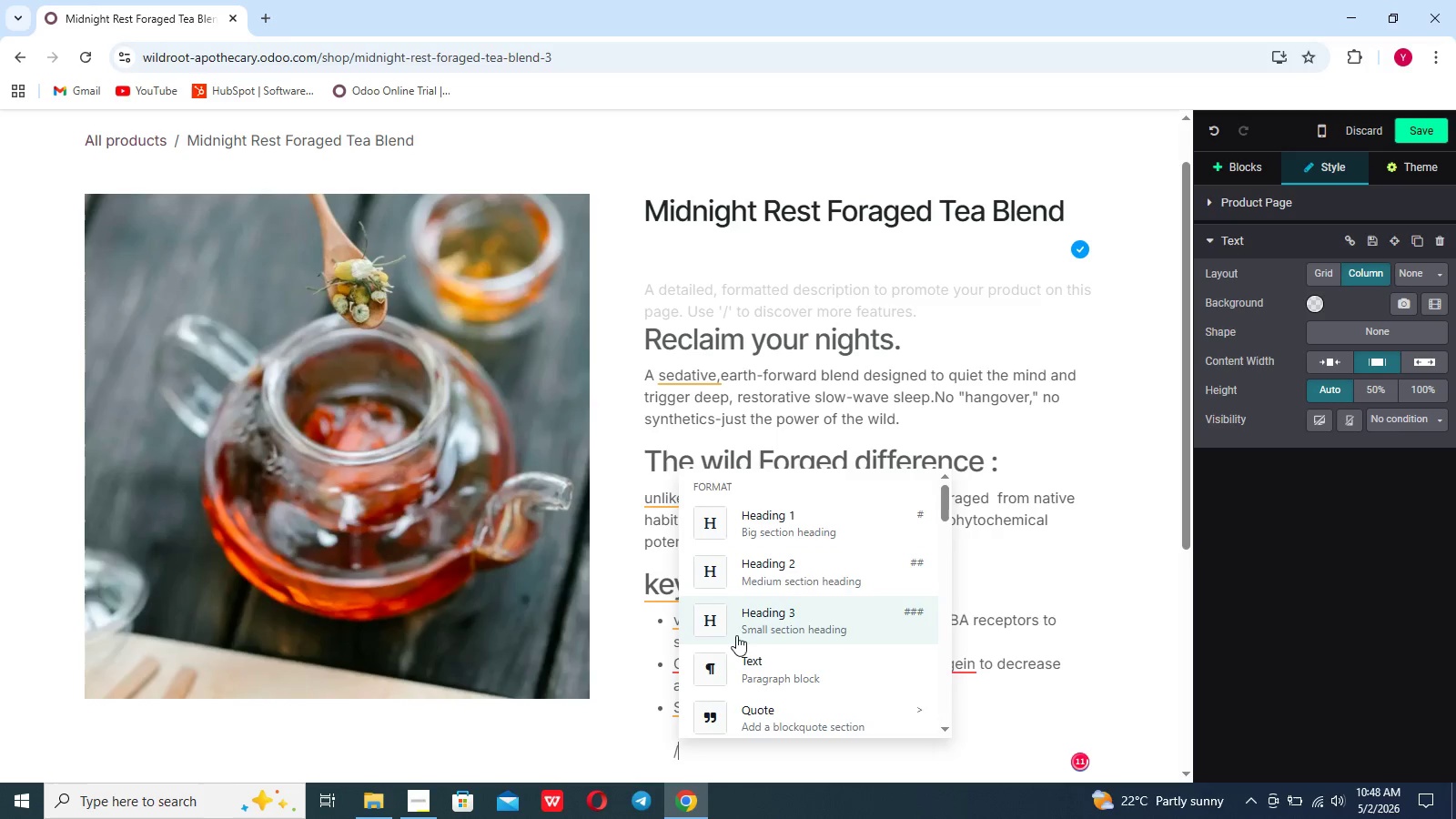 
left_click([740, 632])
 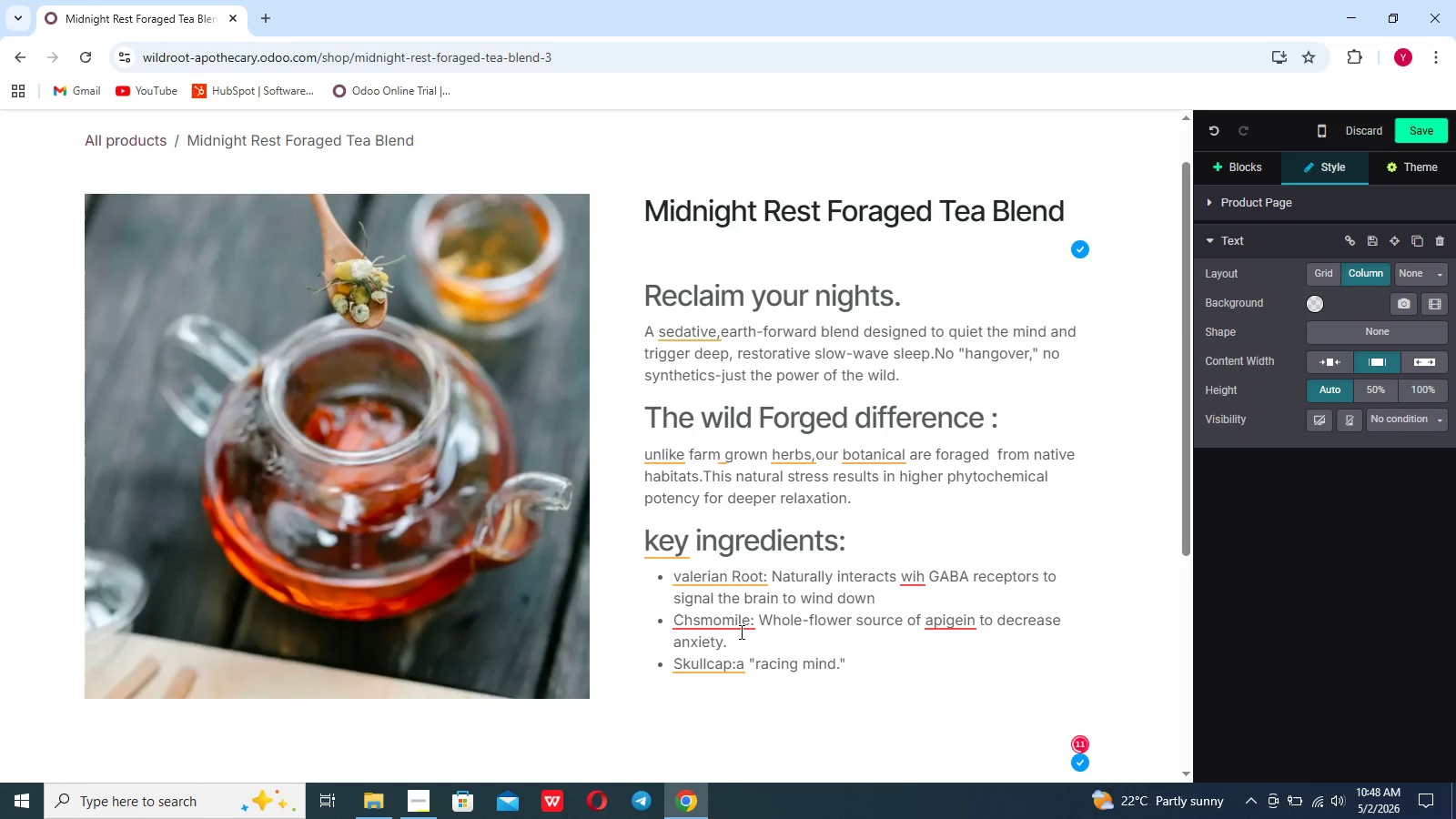 
key(Shift+R)
 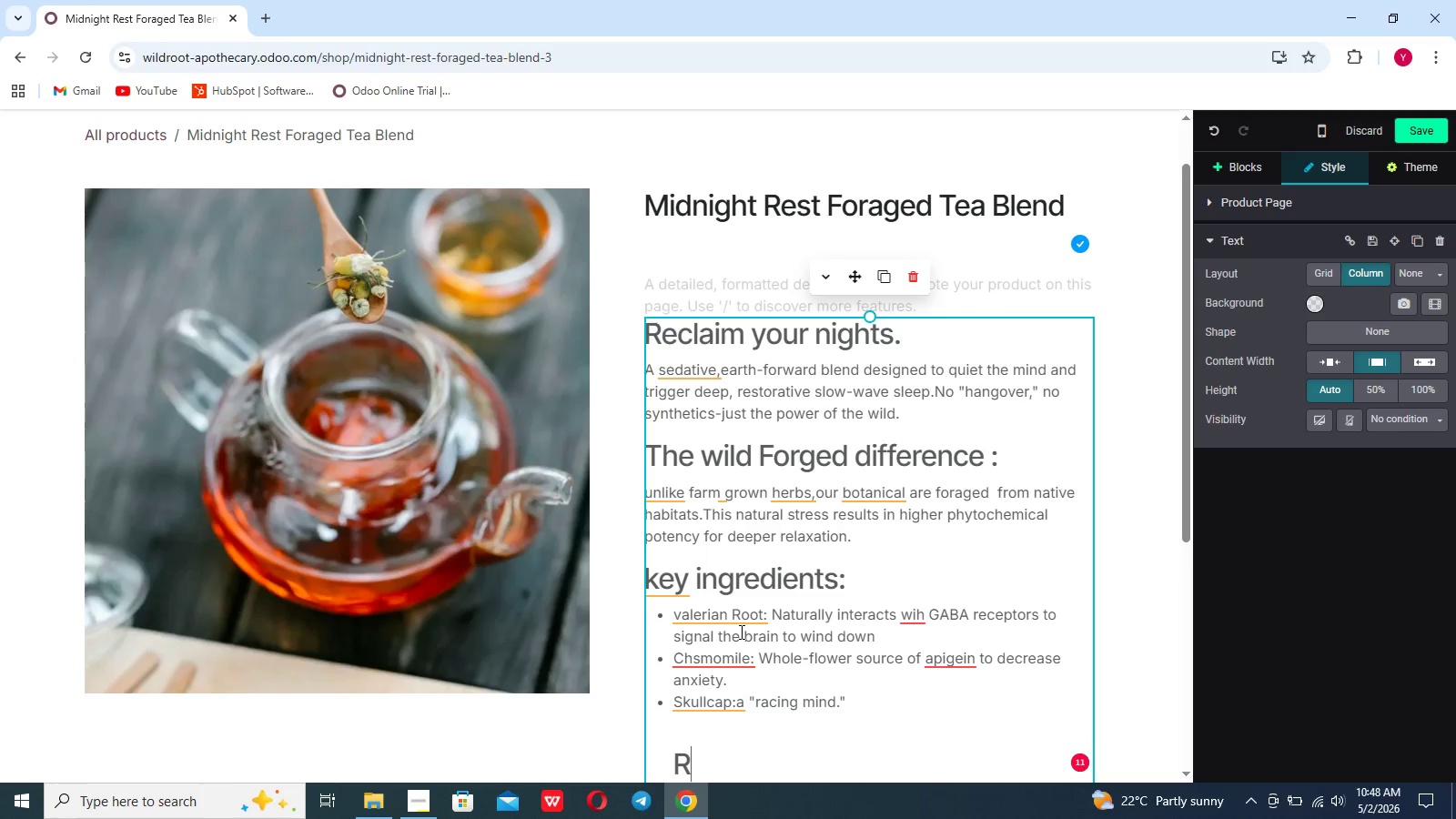 
type(itual & Prepara)
 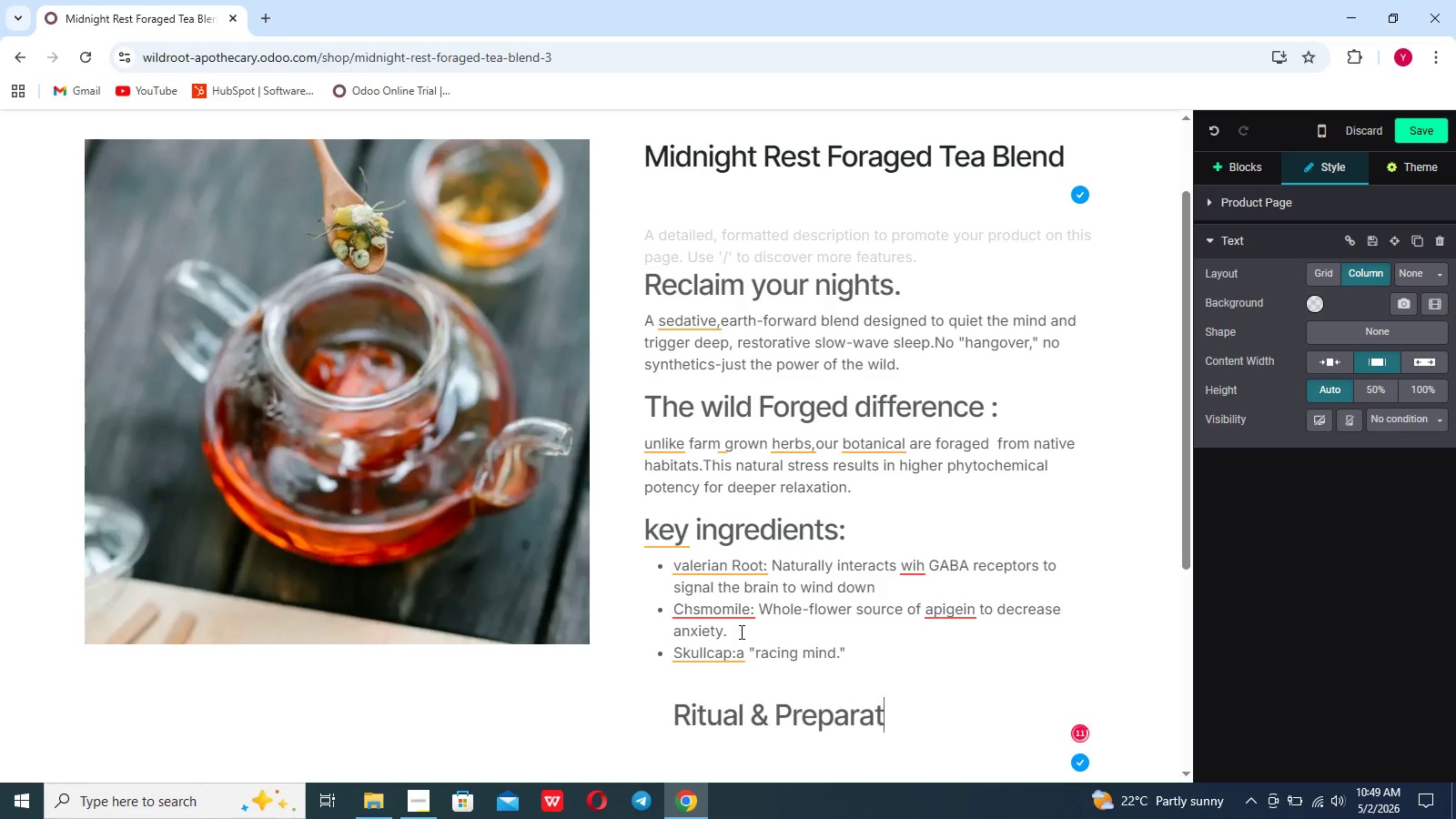 
scroll: coordinate [740, 632], scroll_direction: down, amount: 1.0
 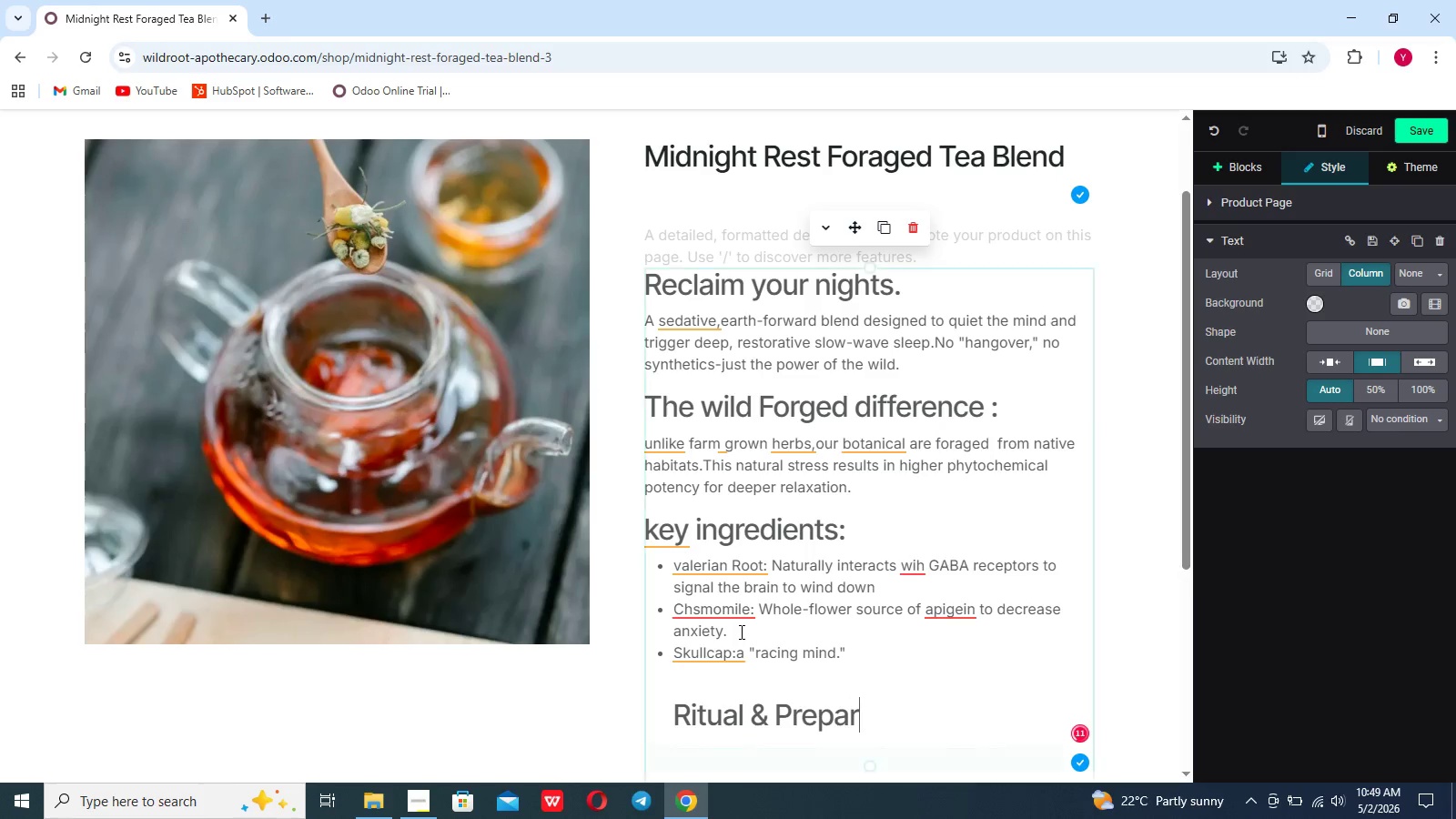 
type(tion)
 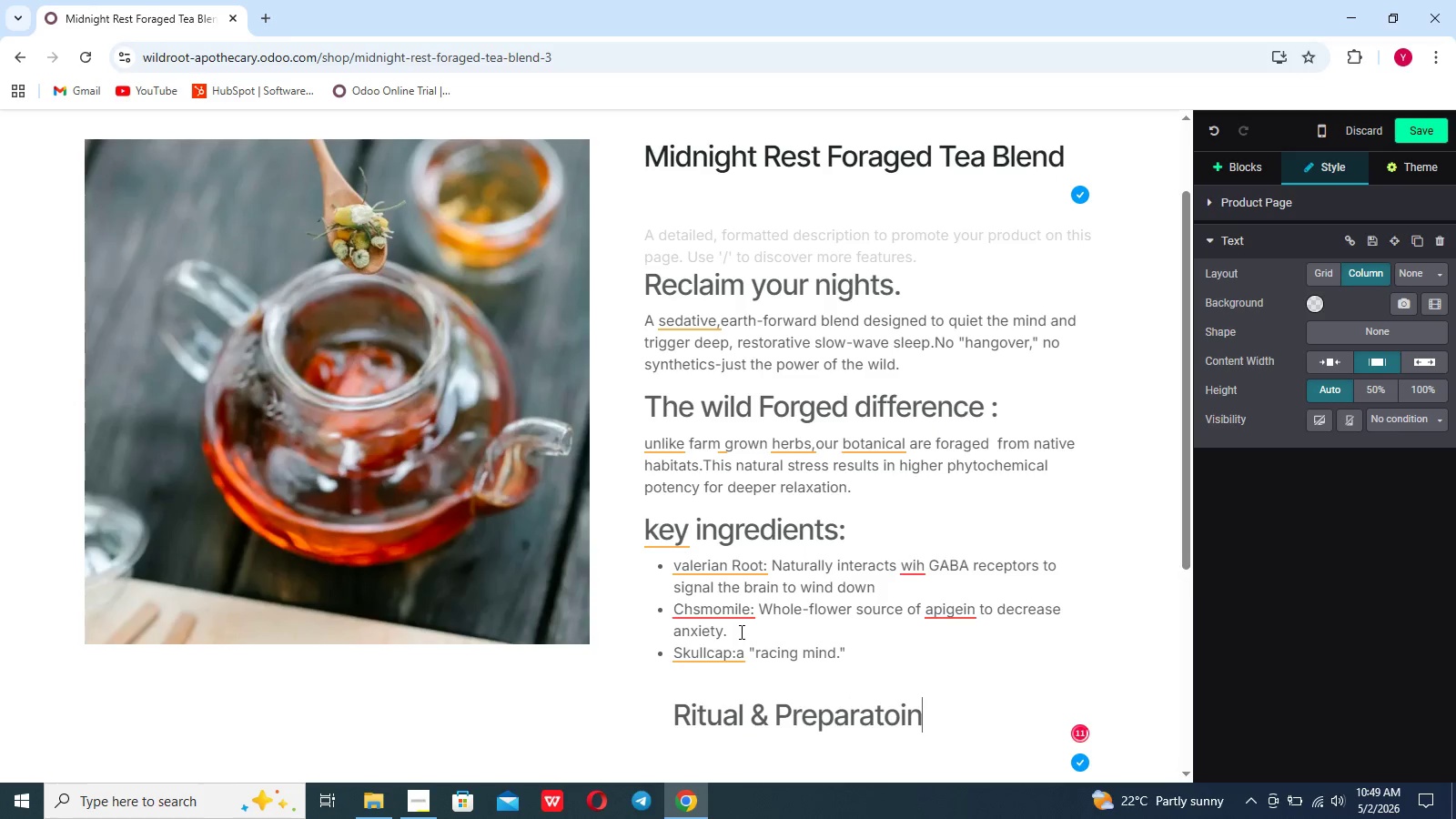 
key(Enter)
 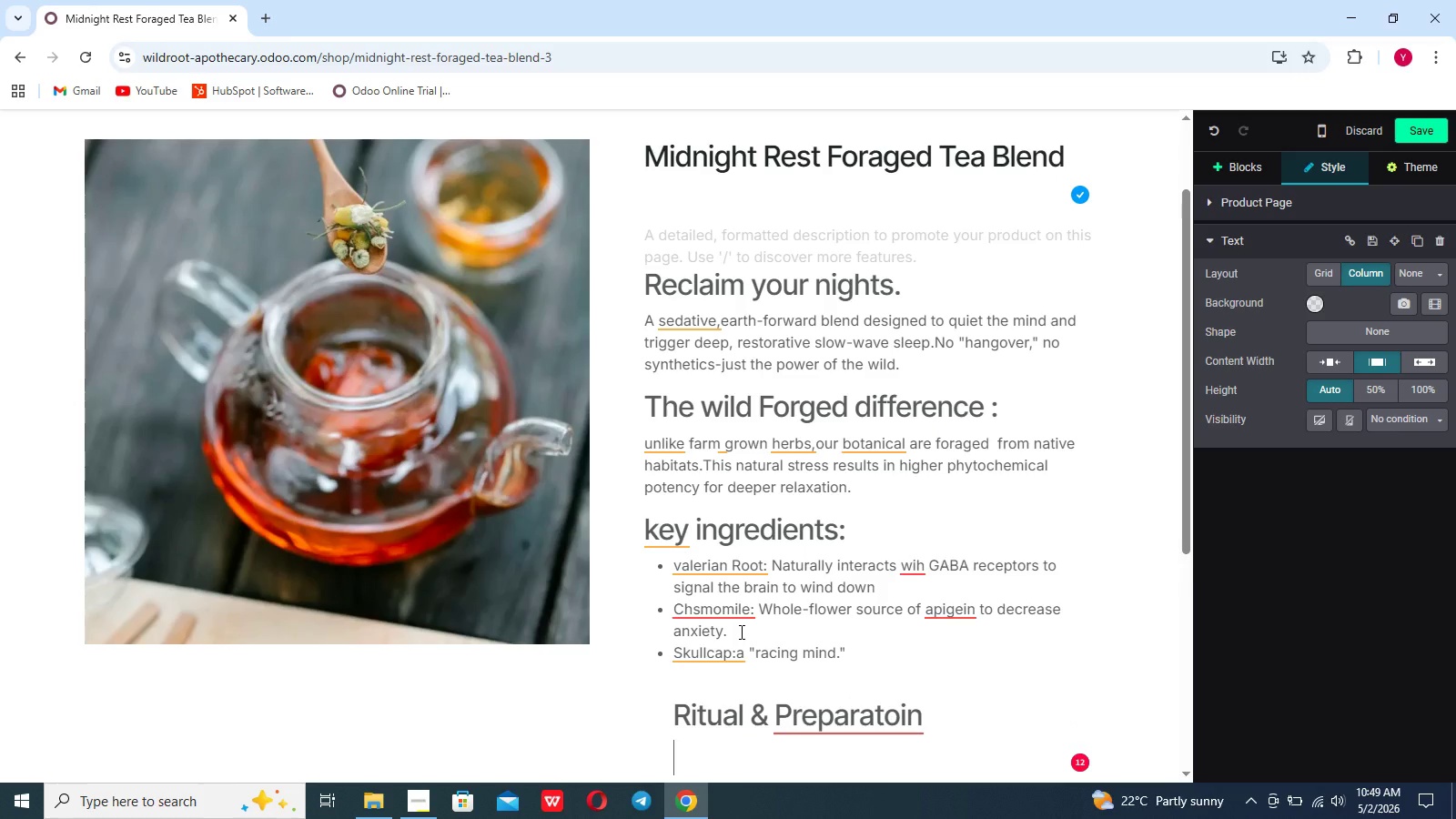 
key(Slash)
 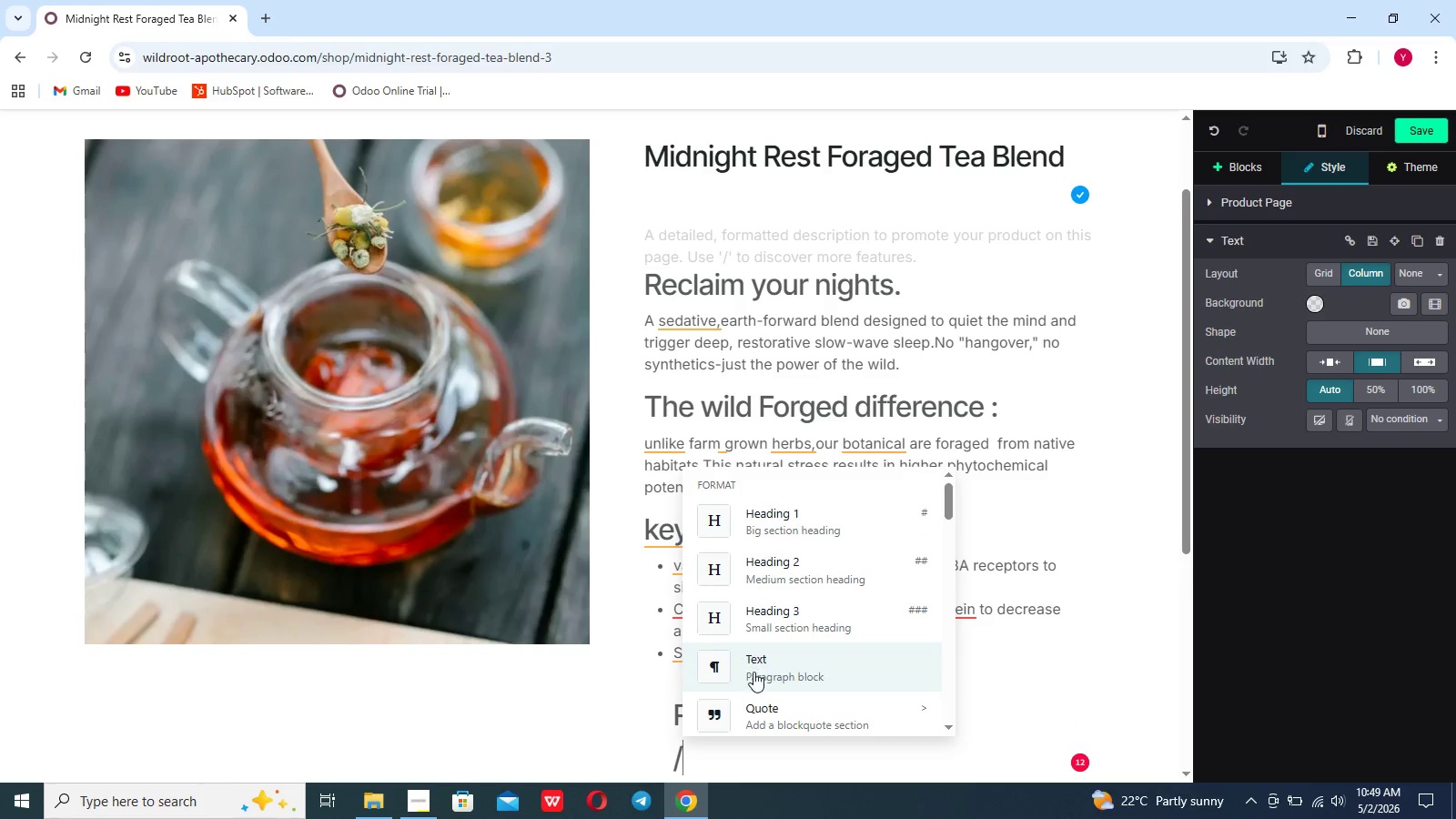 
scroll: coordinate [753, 672], scroll_direction: down, amount: 7.0
 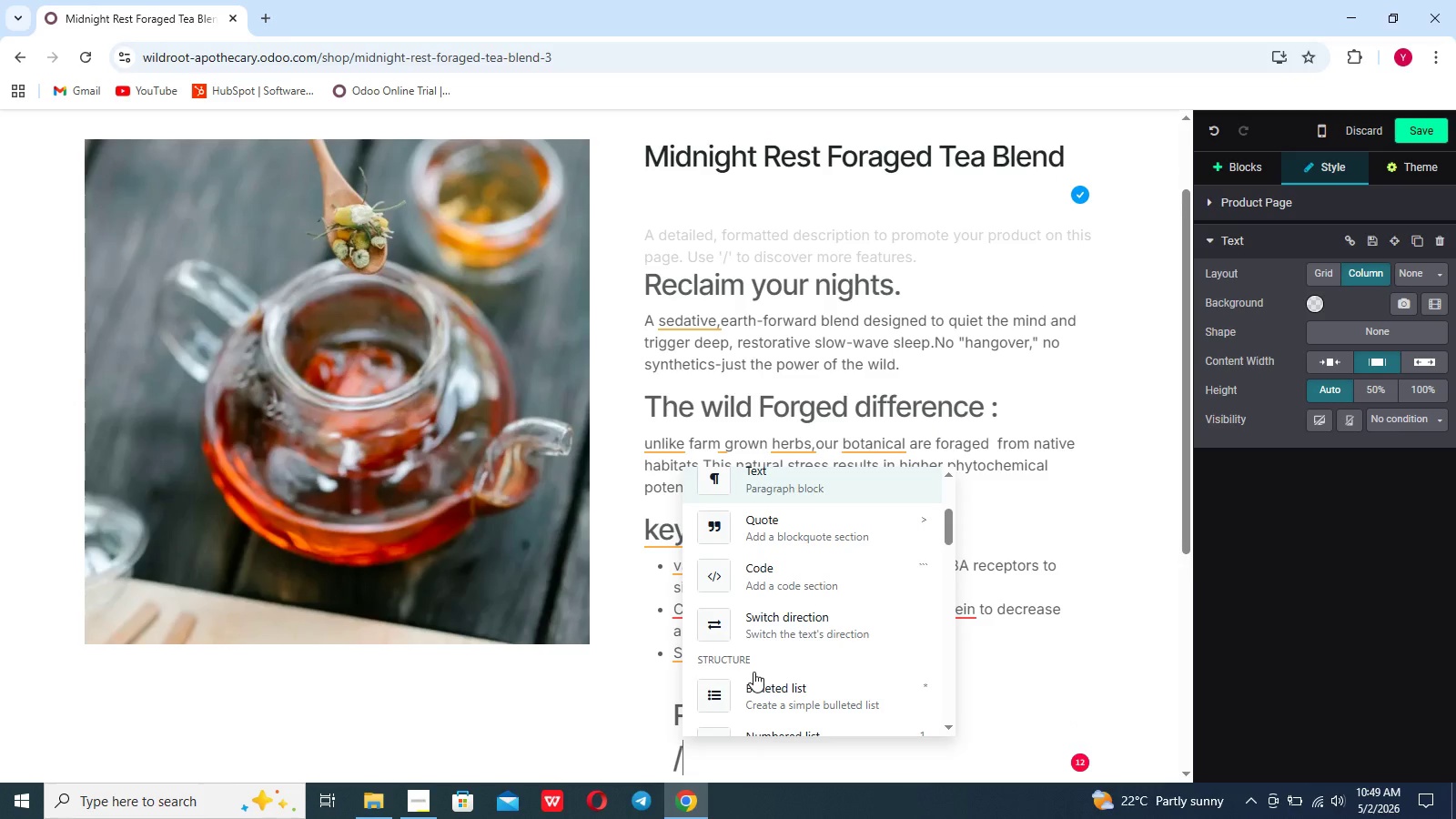 
key(Backspace)
 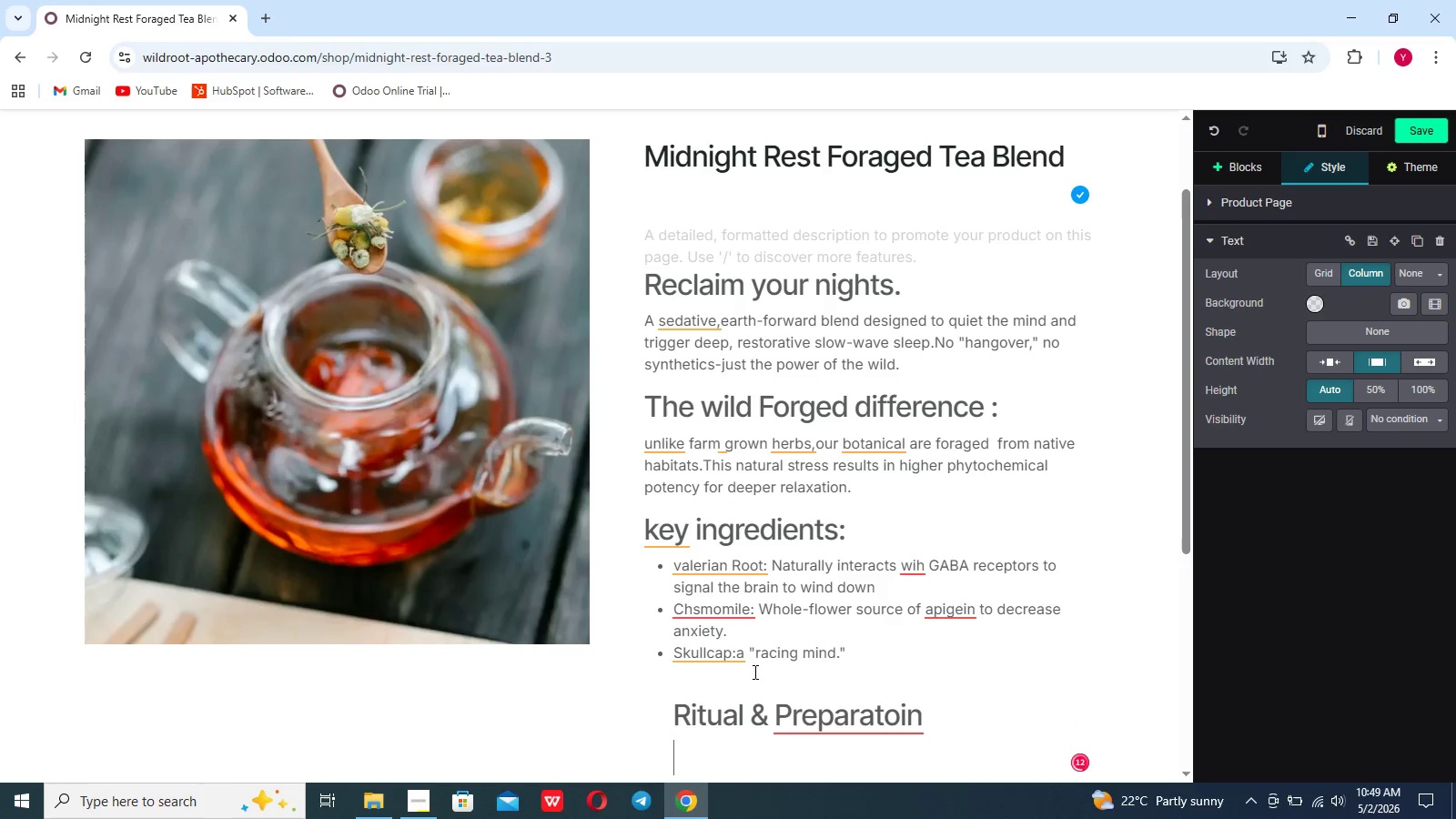 
key(Backspace)
 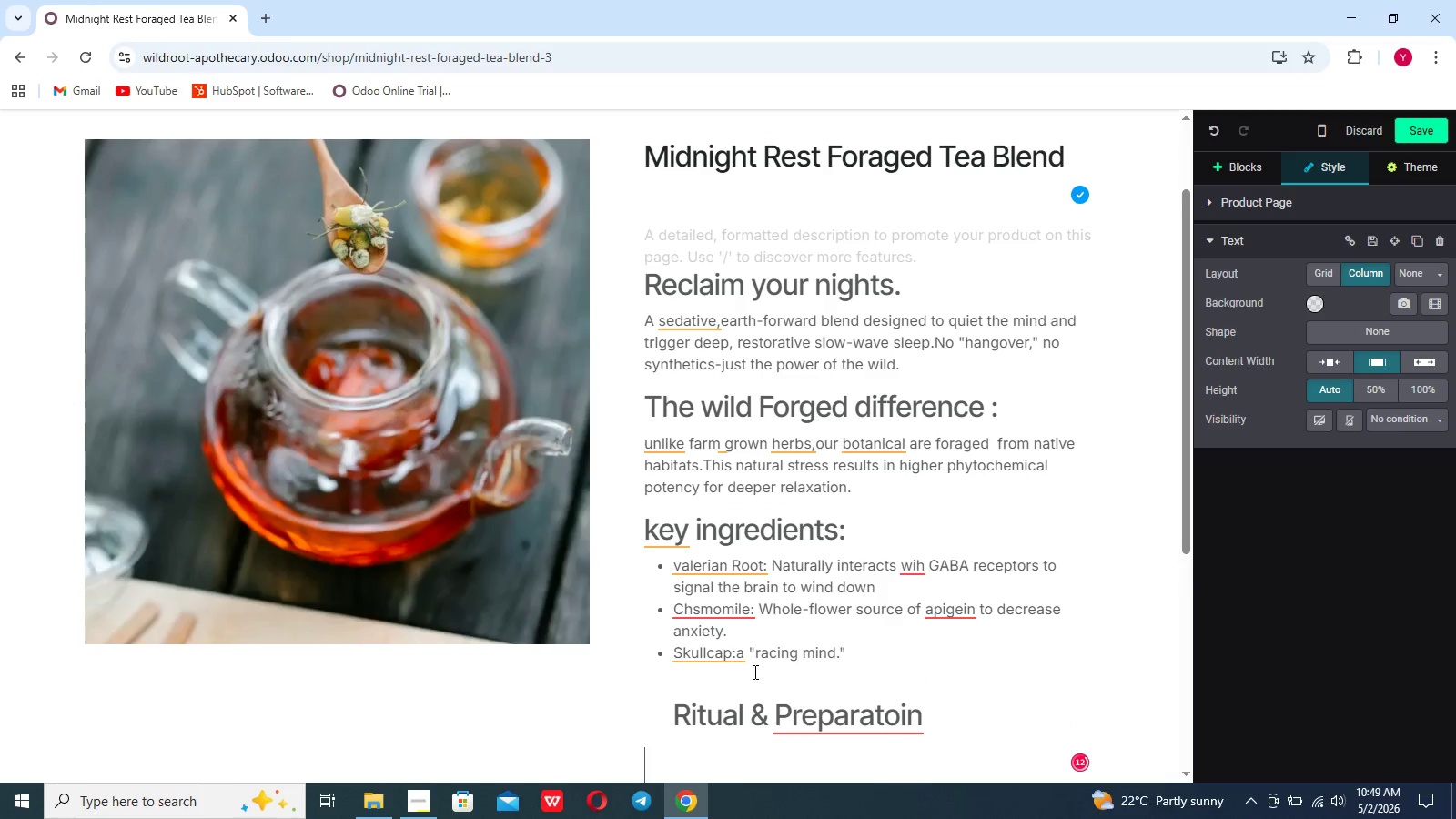 
key(Backspace)
 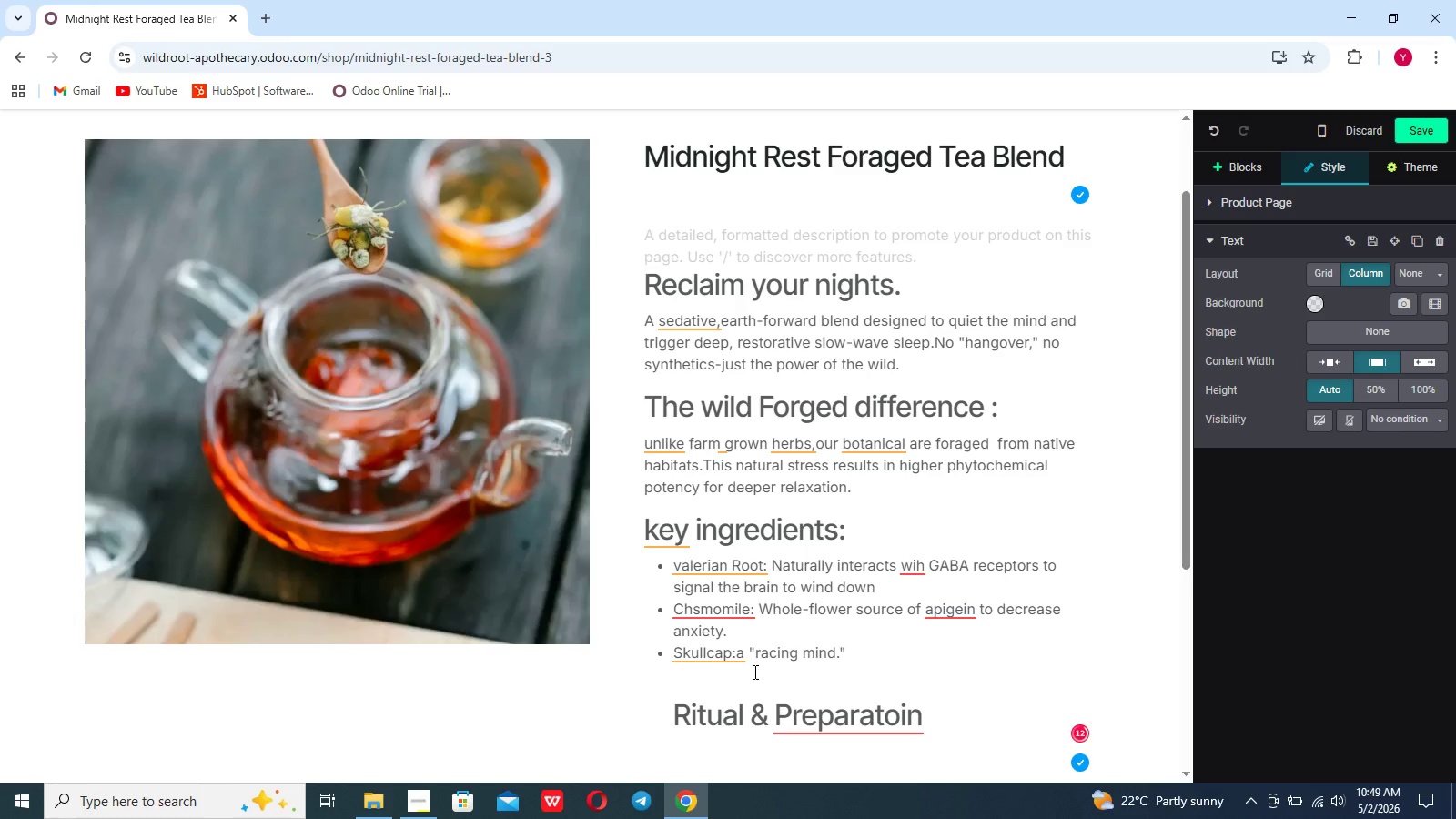 
key(Enter)
 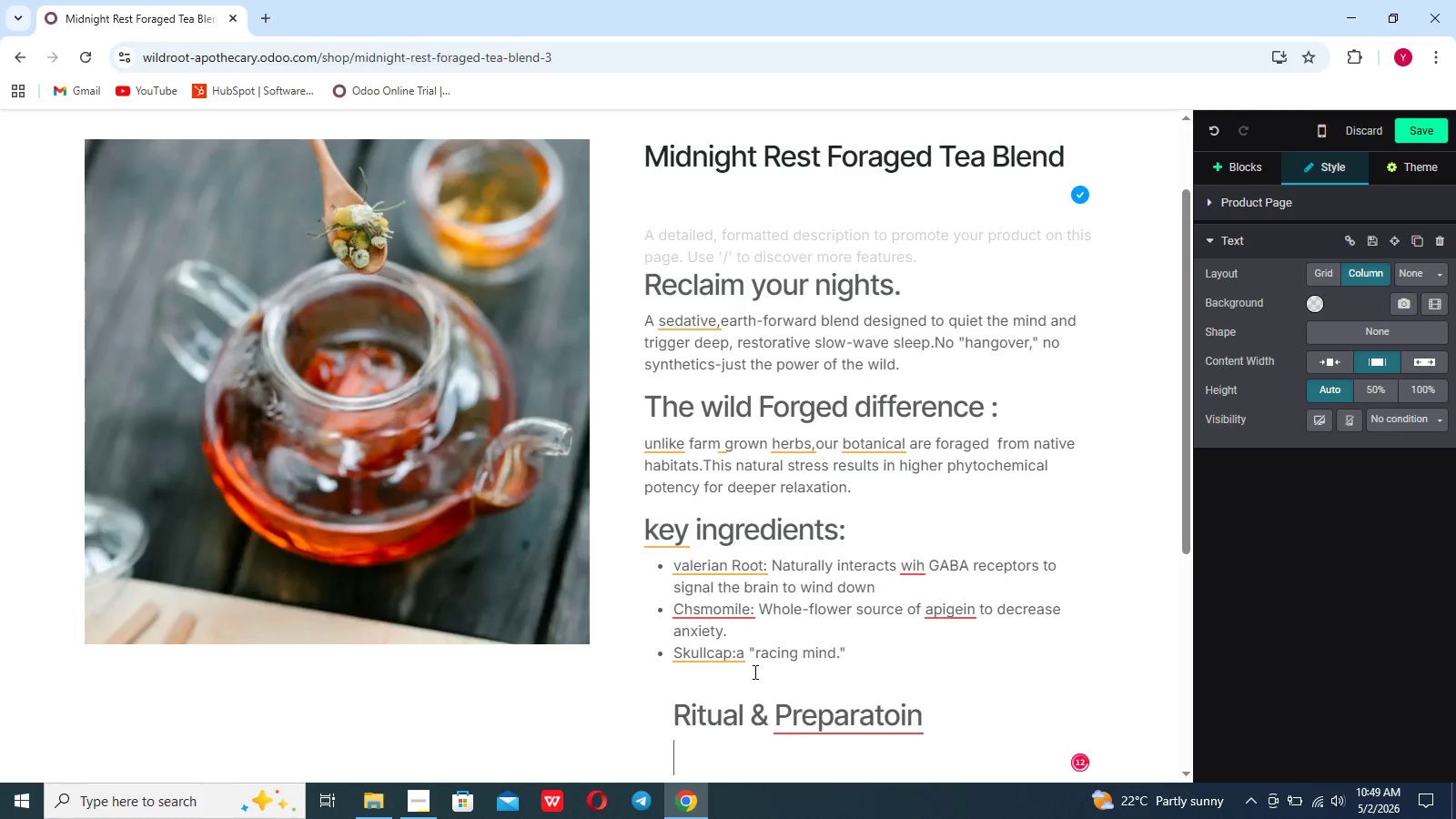 
key(Enter)
 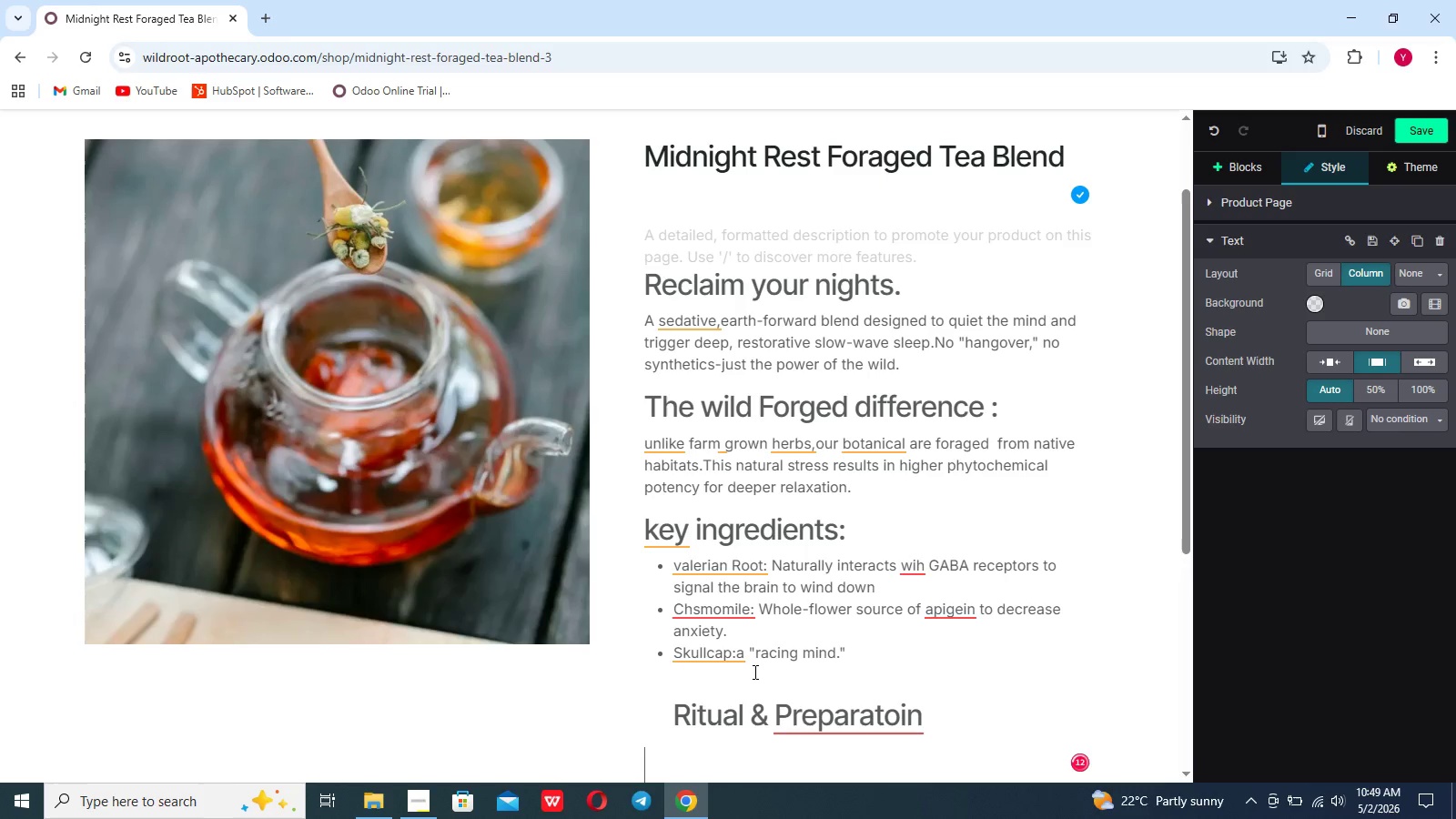 
key(Enter)
 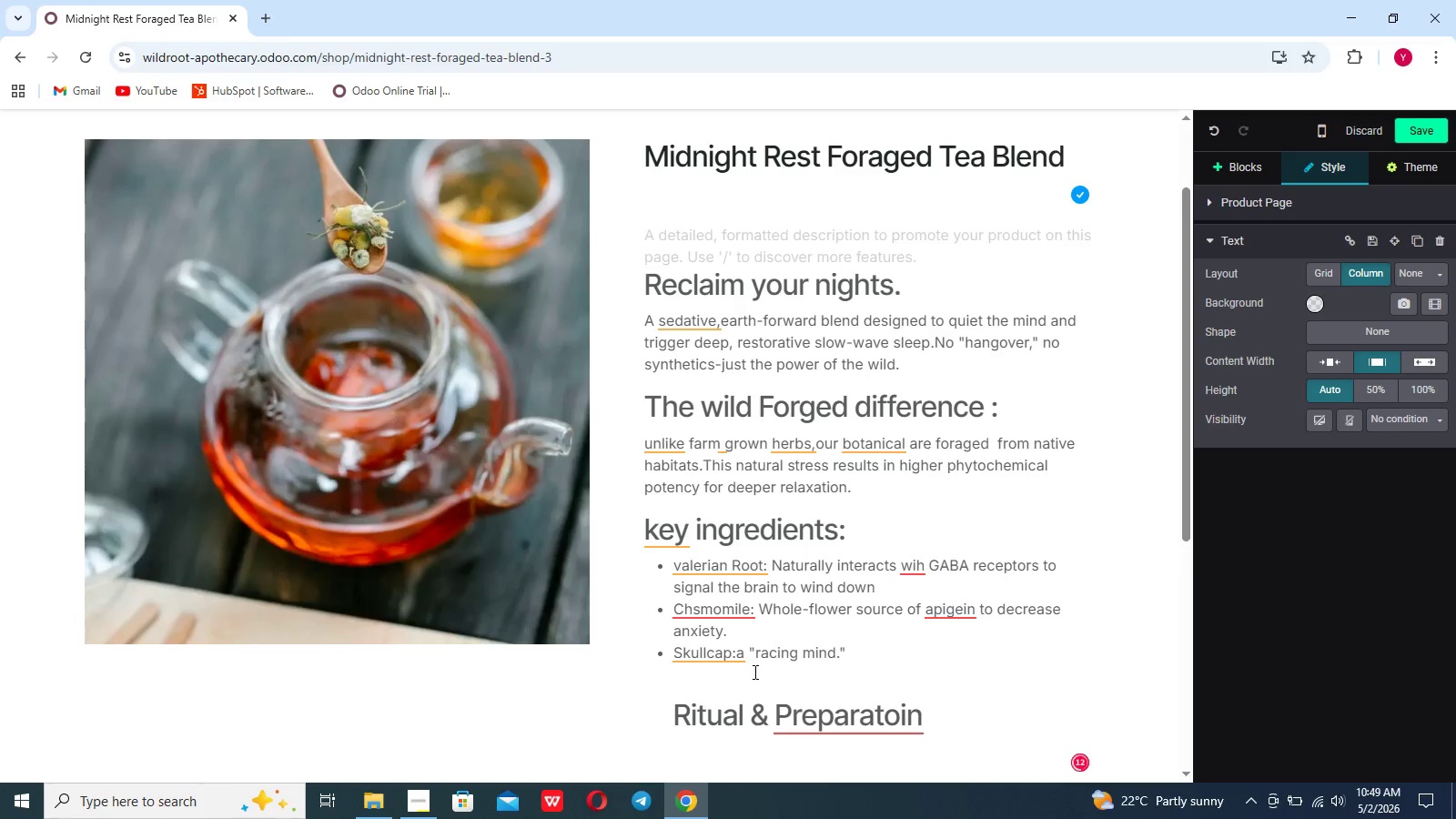 
scroll: coordinate [753, 672], scroll_direction: down, amount: 7.0
 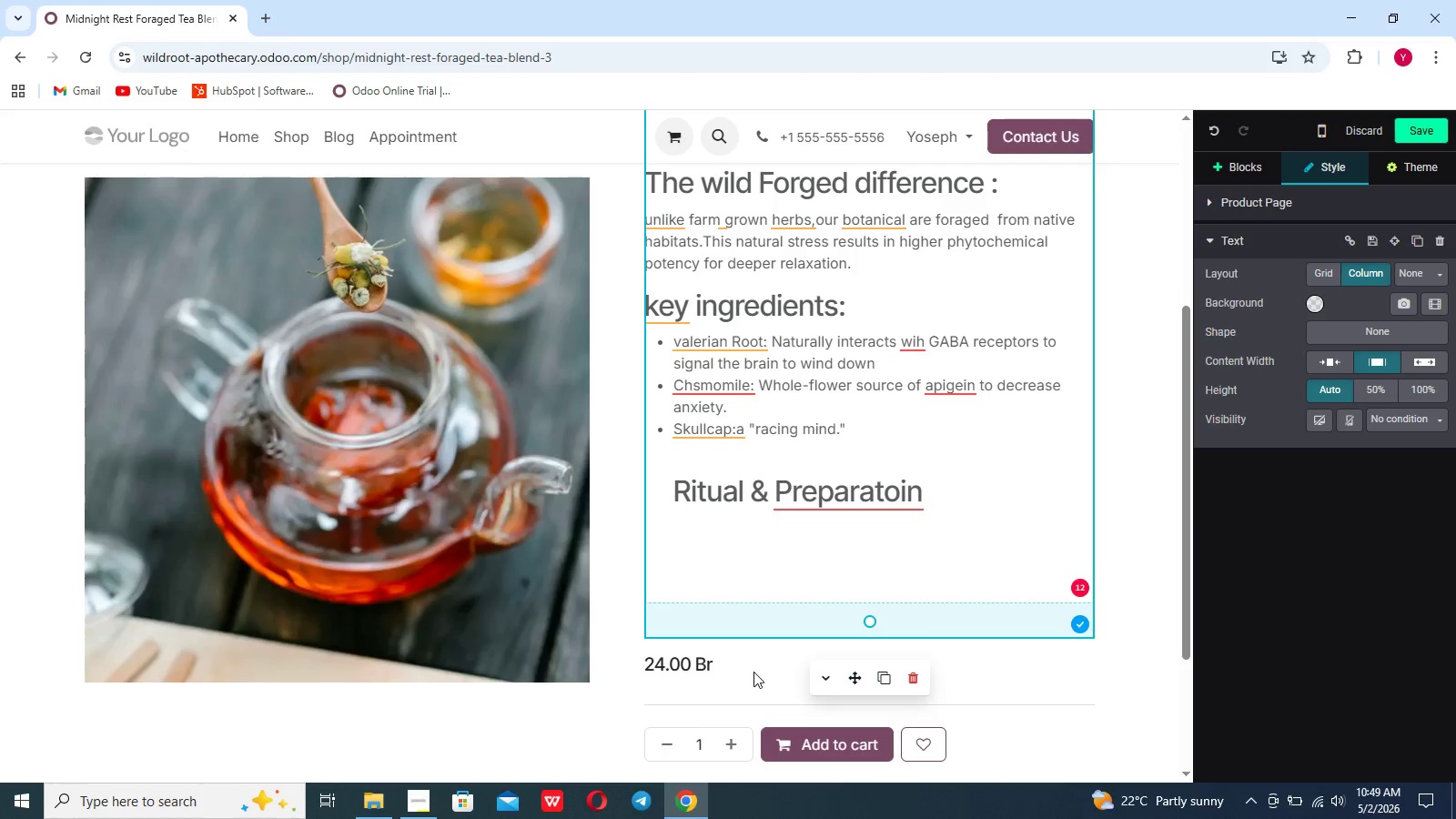 
key(Backspace)
 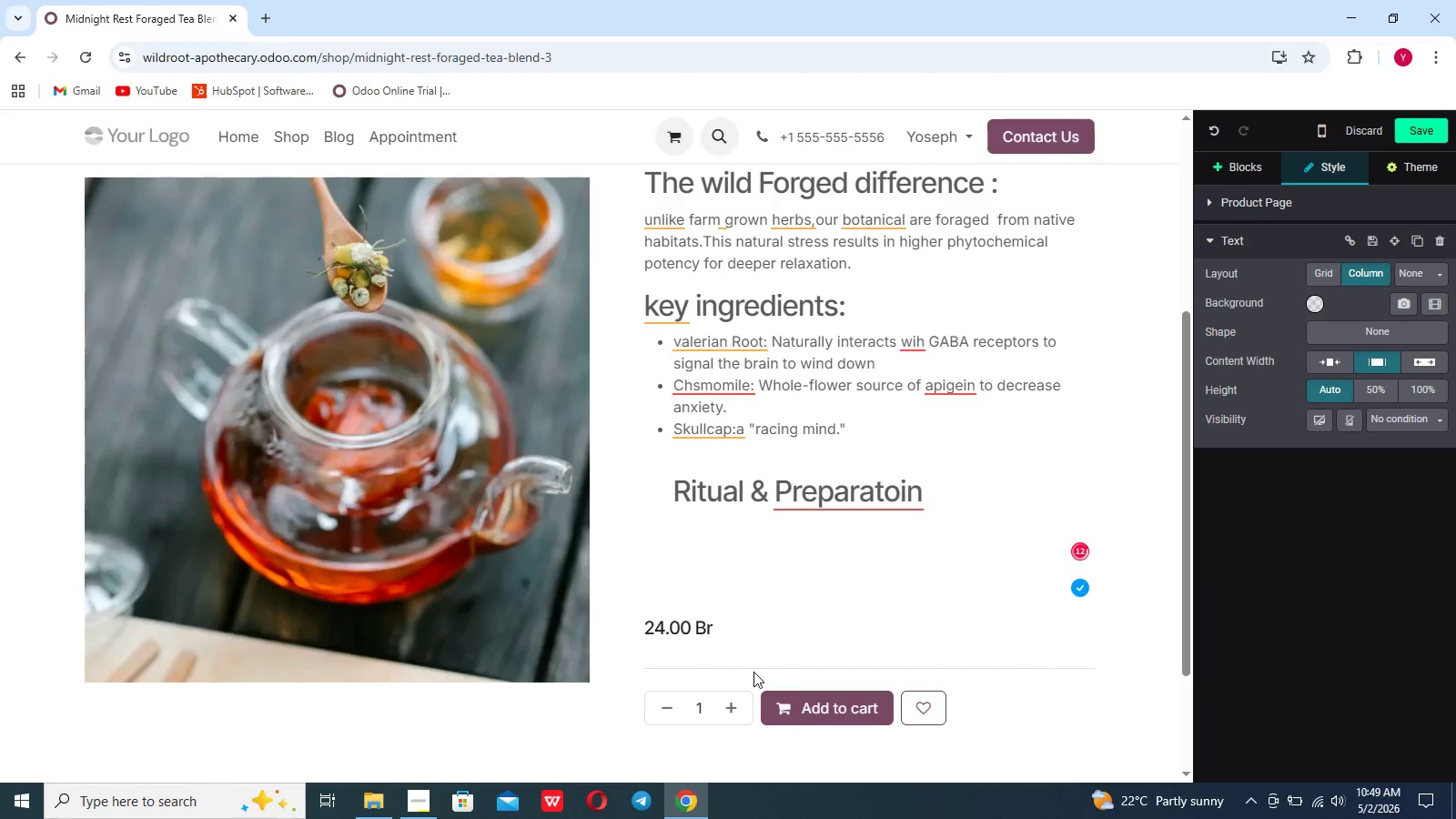 
key(Enter)
 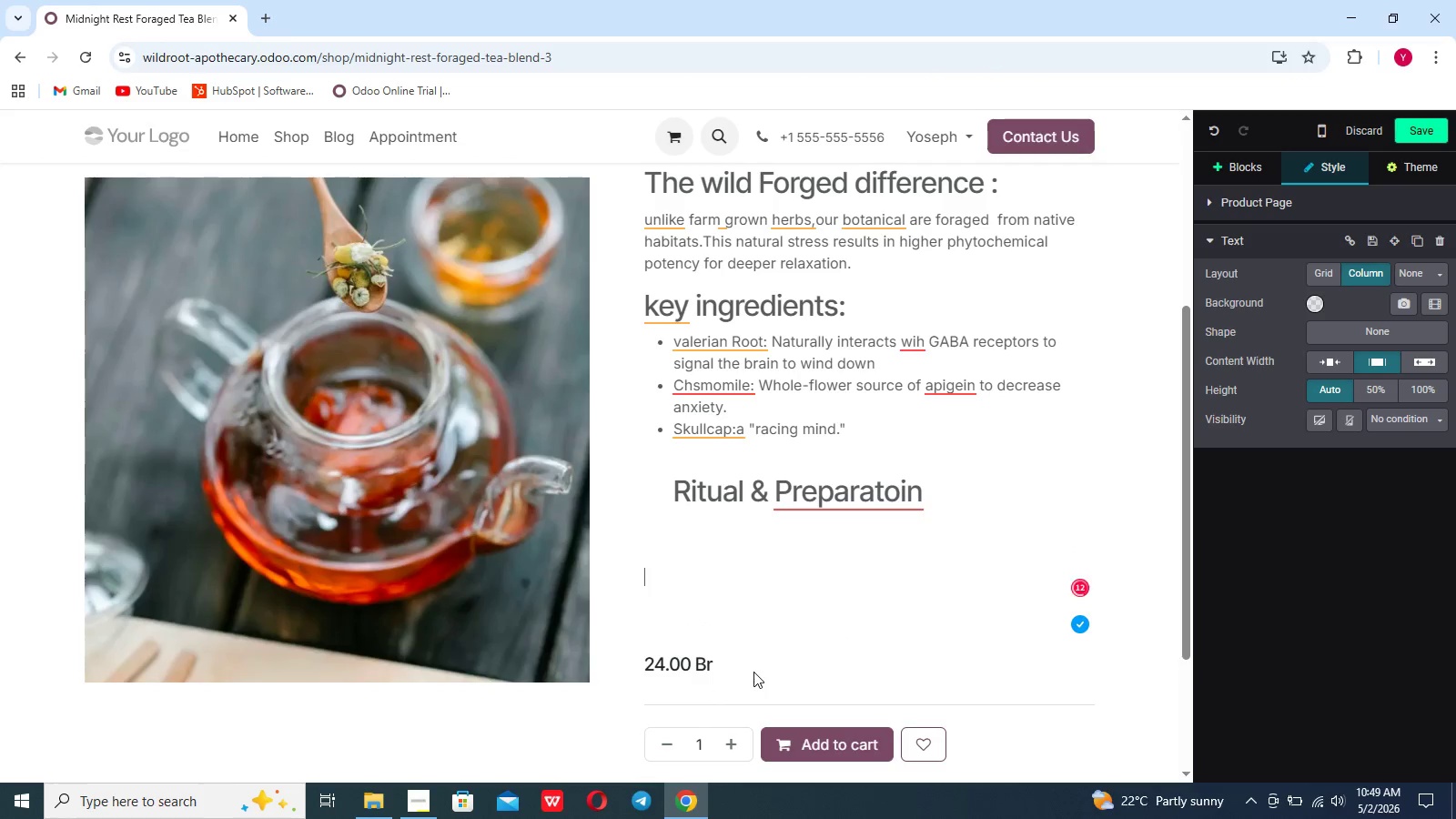 
key(Slash)
 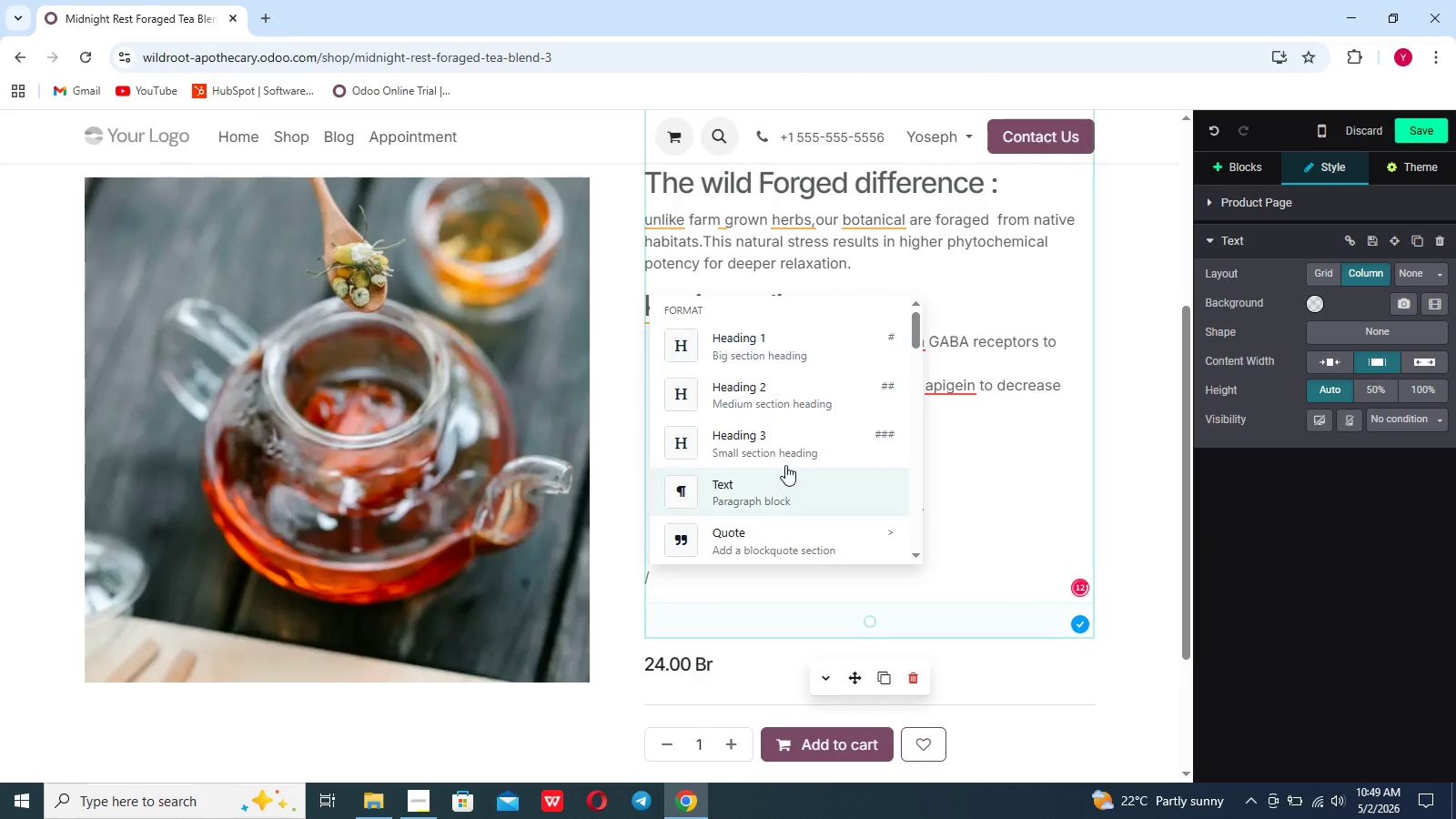 
scroll: coordinate [785, 465], scroll_direction: down, amount: 8.0
 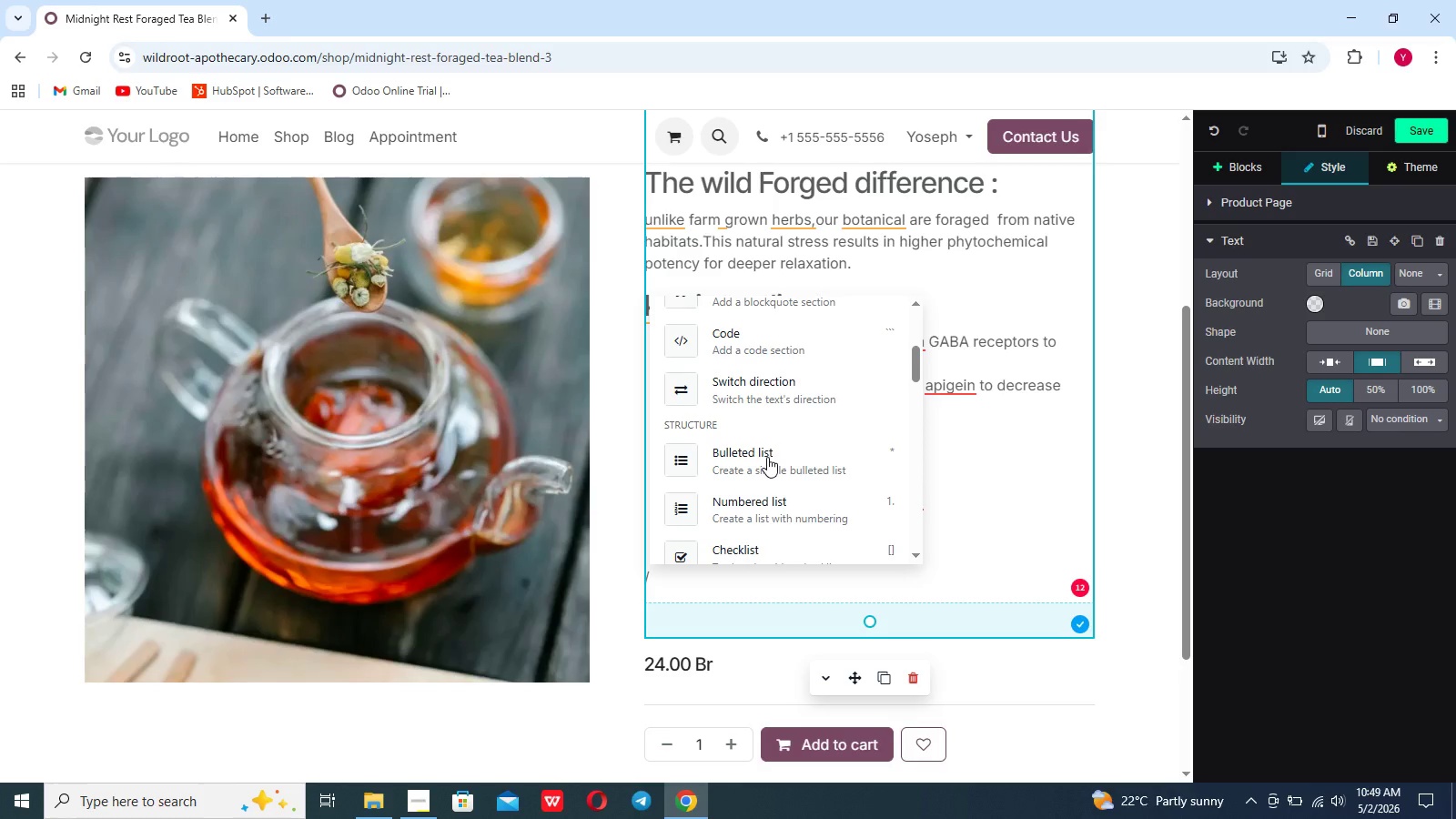 
left_click([767, 457])
 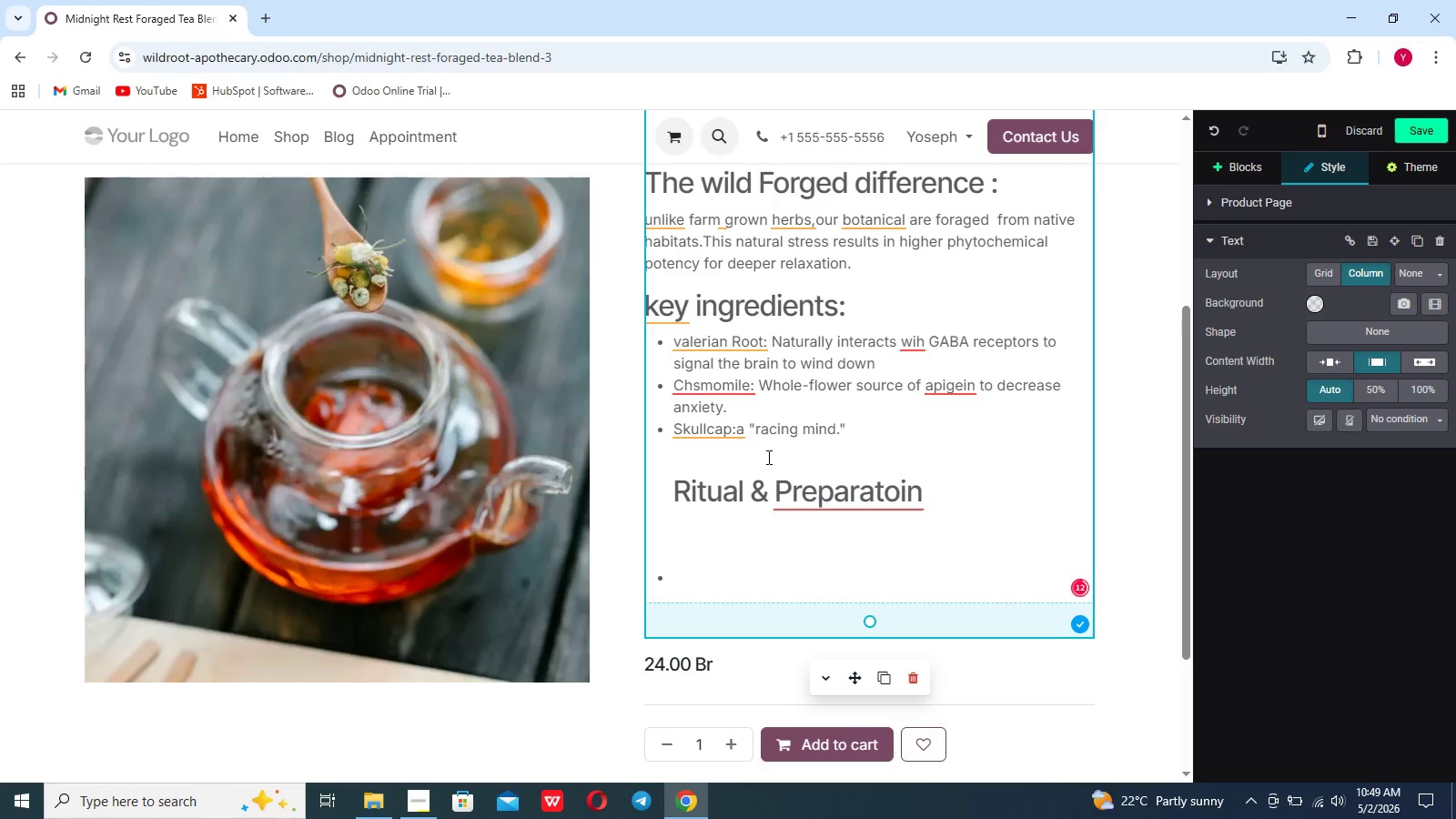 
type(Steep: 6-7 minutes in 200)
 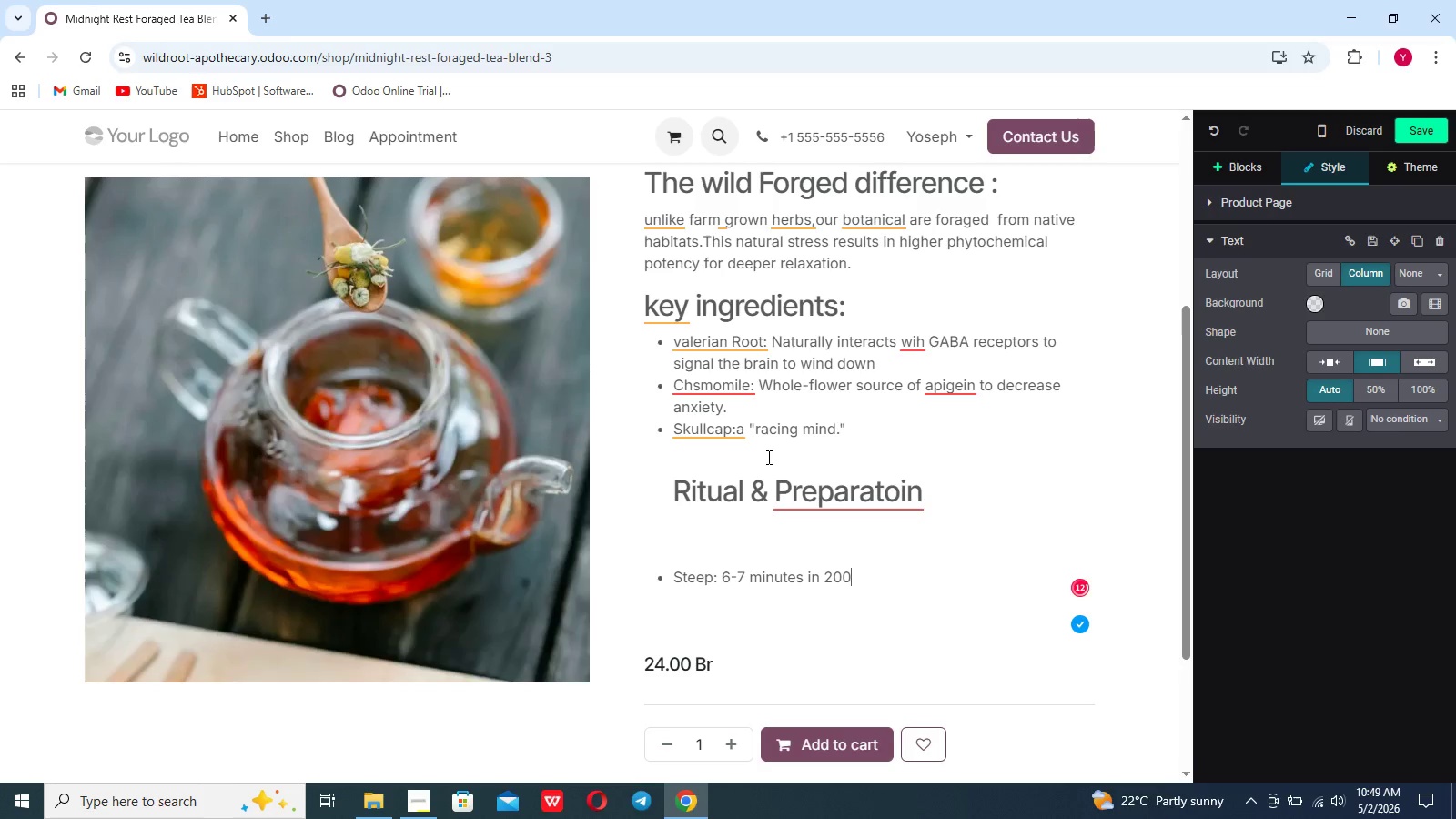 
wait(6.12)
 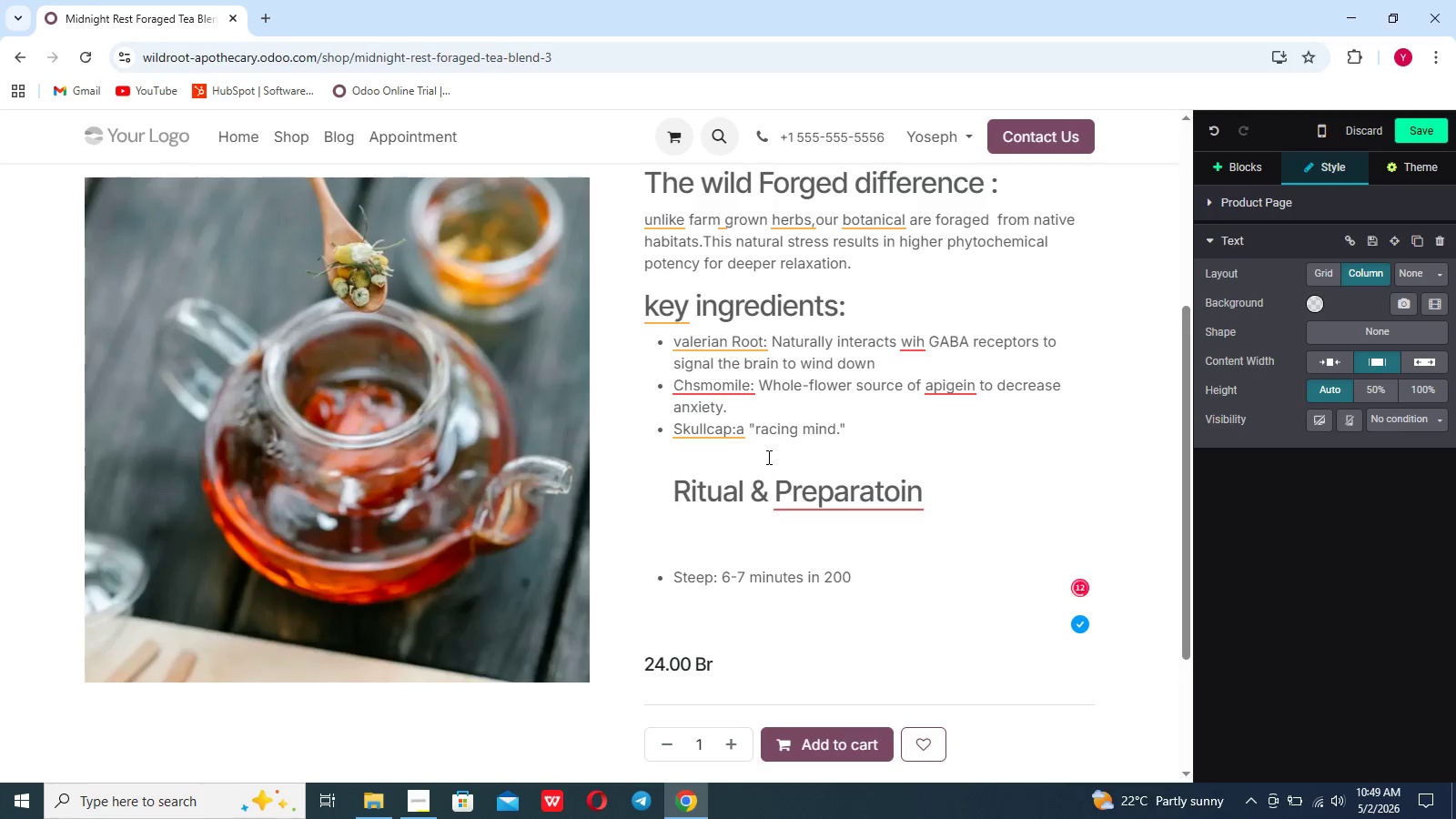 
key(Shift+BracketRight)
 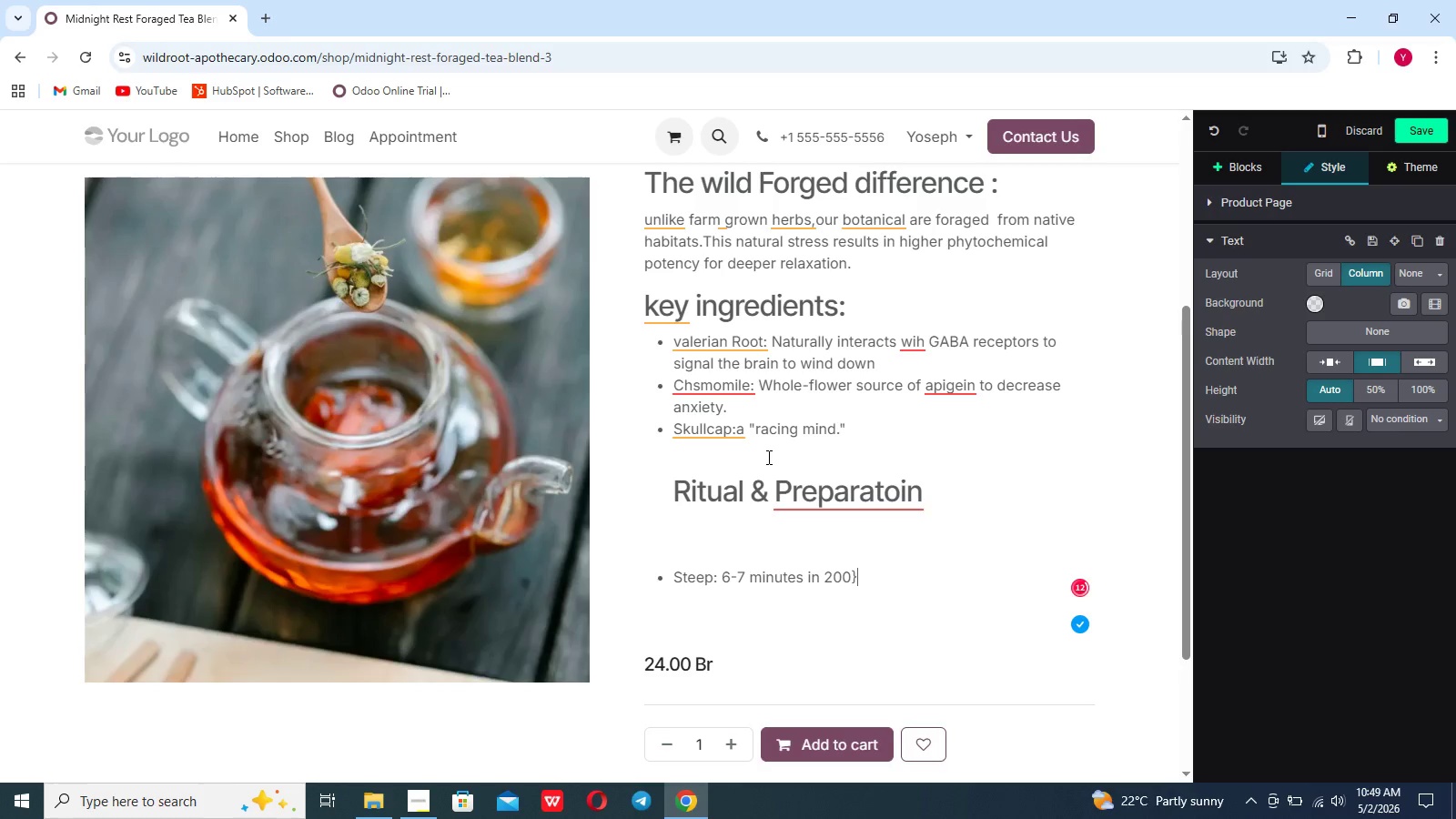 
key(Backspace)
 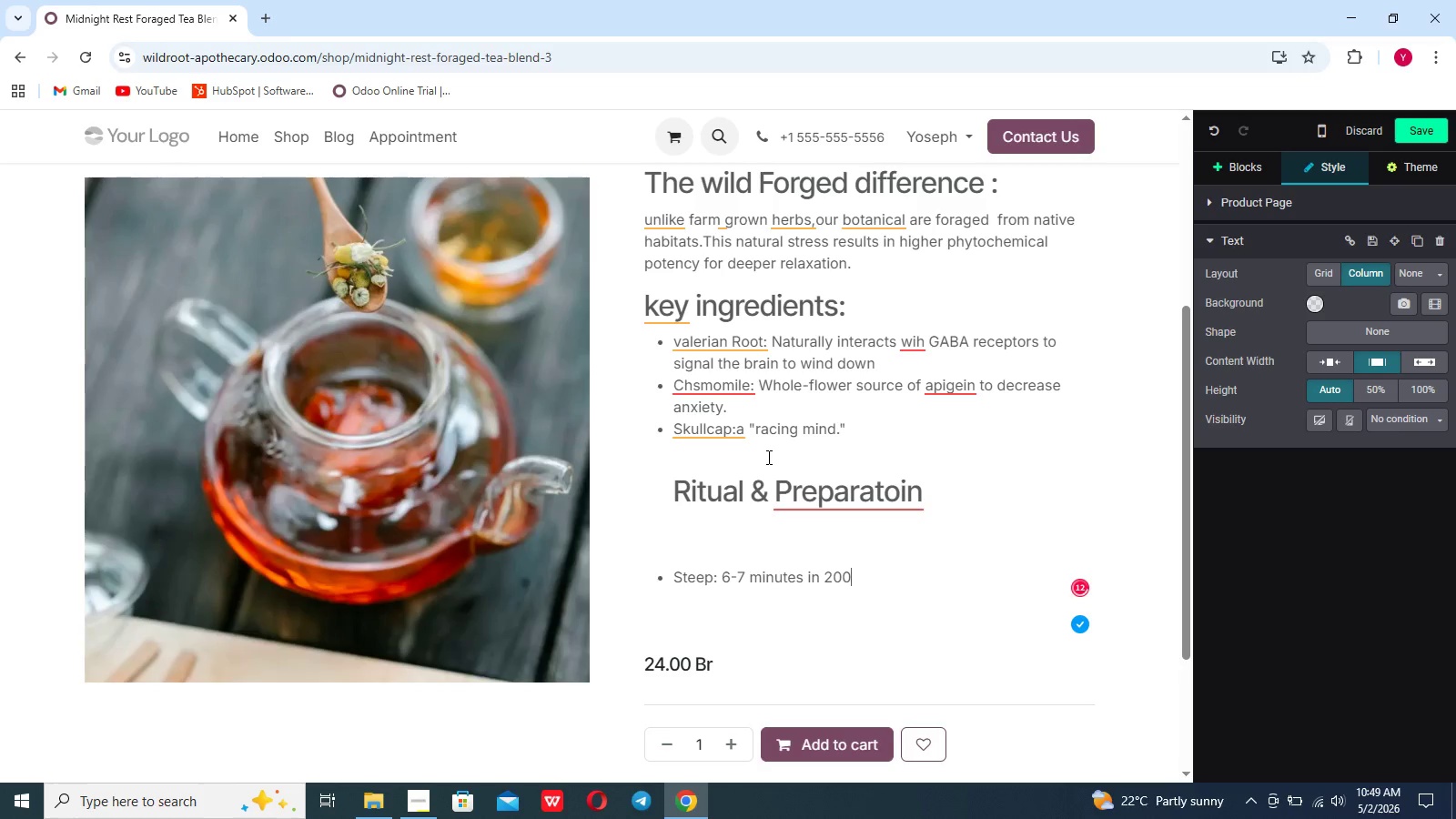 
key(Shift+4)
 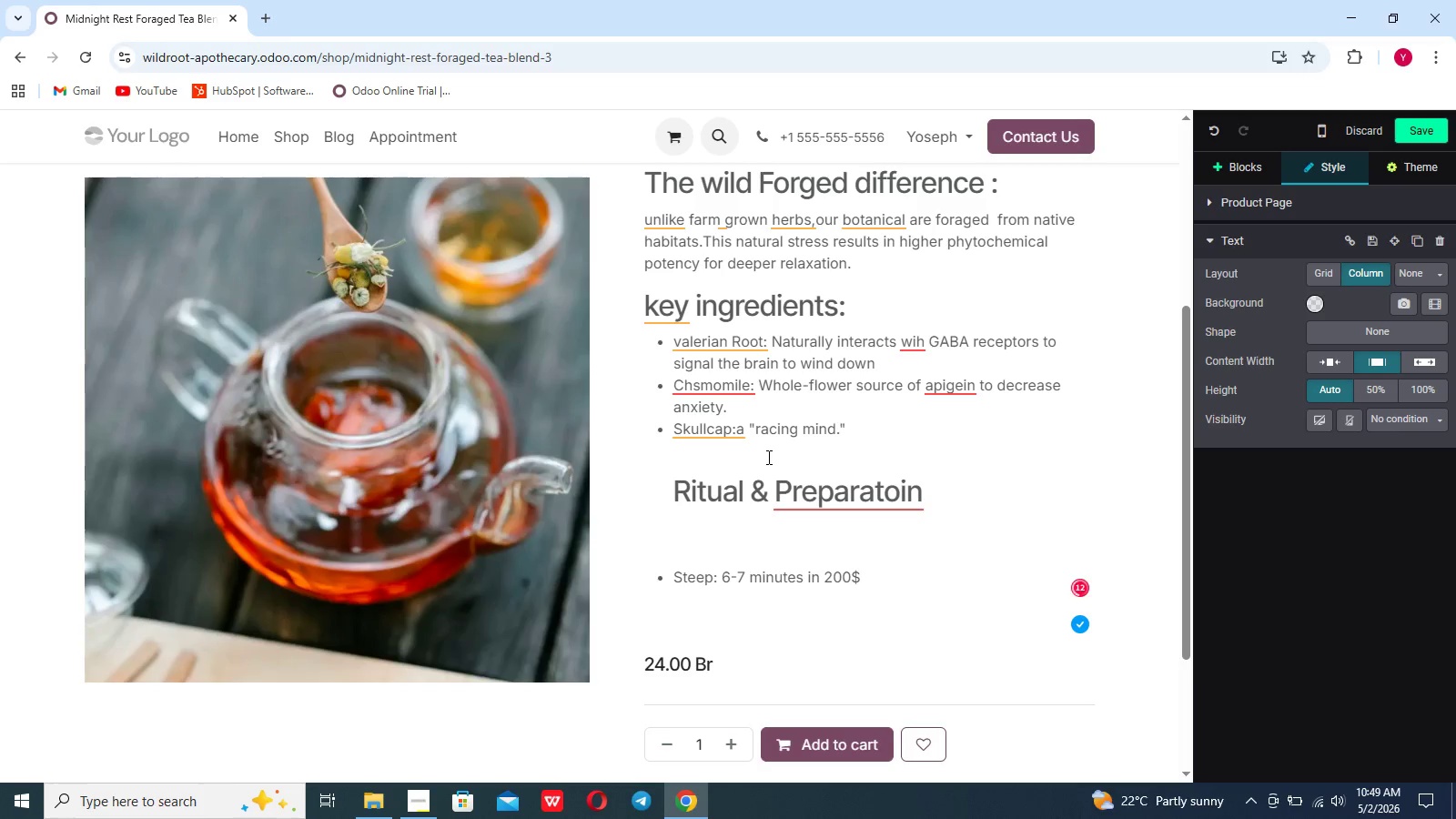 
key(Shift+Backspace)
 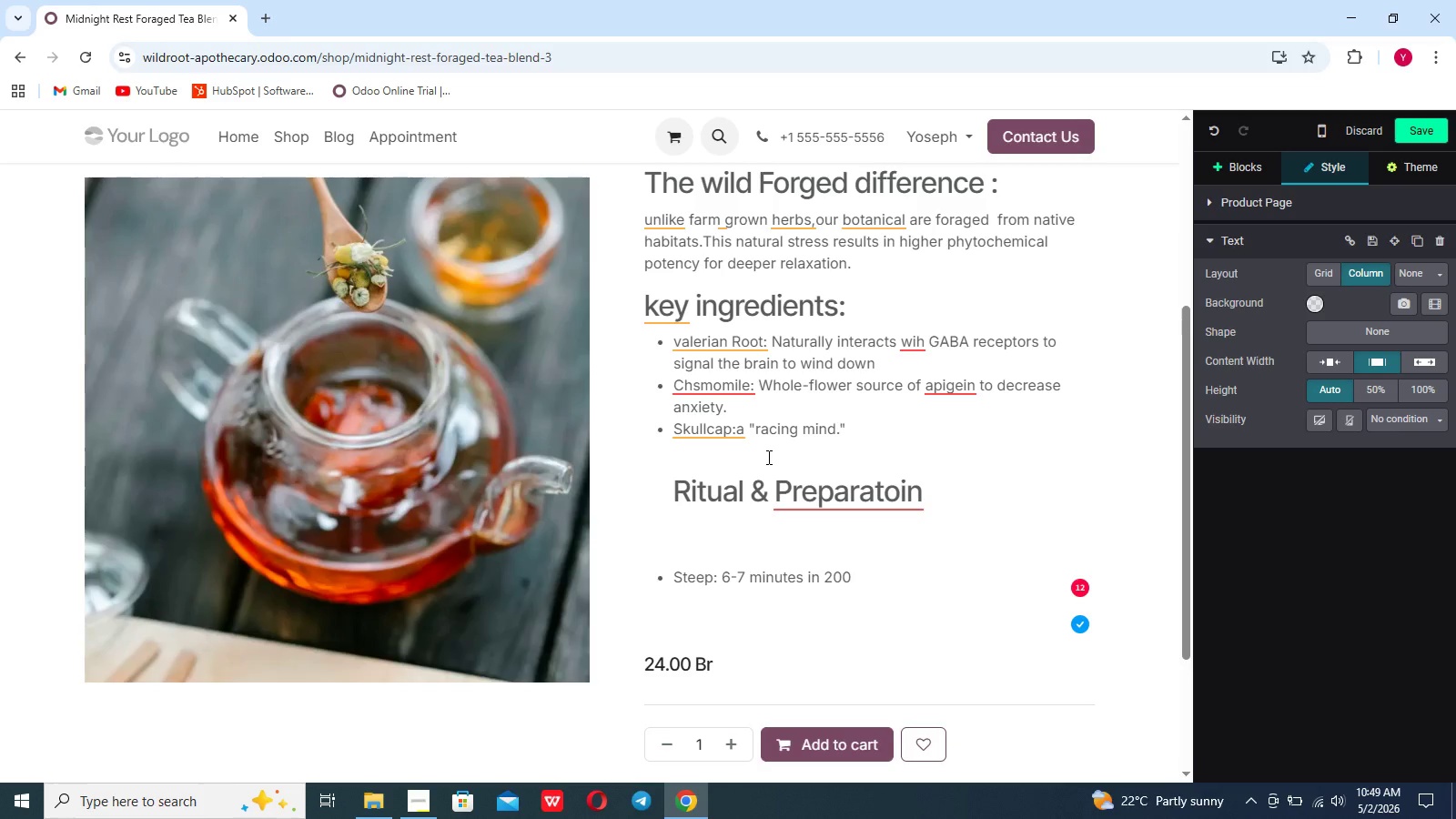 
type(&*())
key(Backspace)
key(Backspace)
key(Backspace)
key(Backspace)
key(Backspace)
type(0!@#)
key(Backspace)
key(Backspace)
key(Backspace)
type( F)
 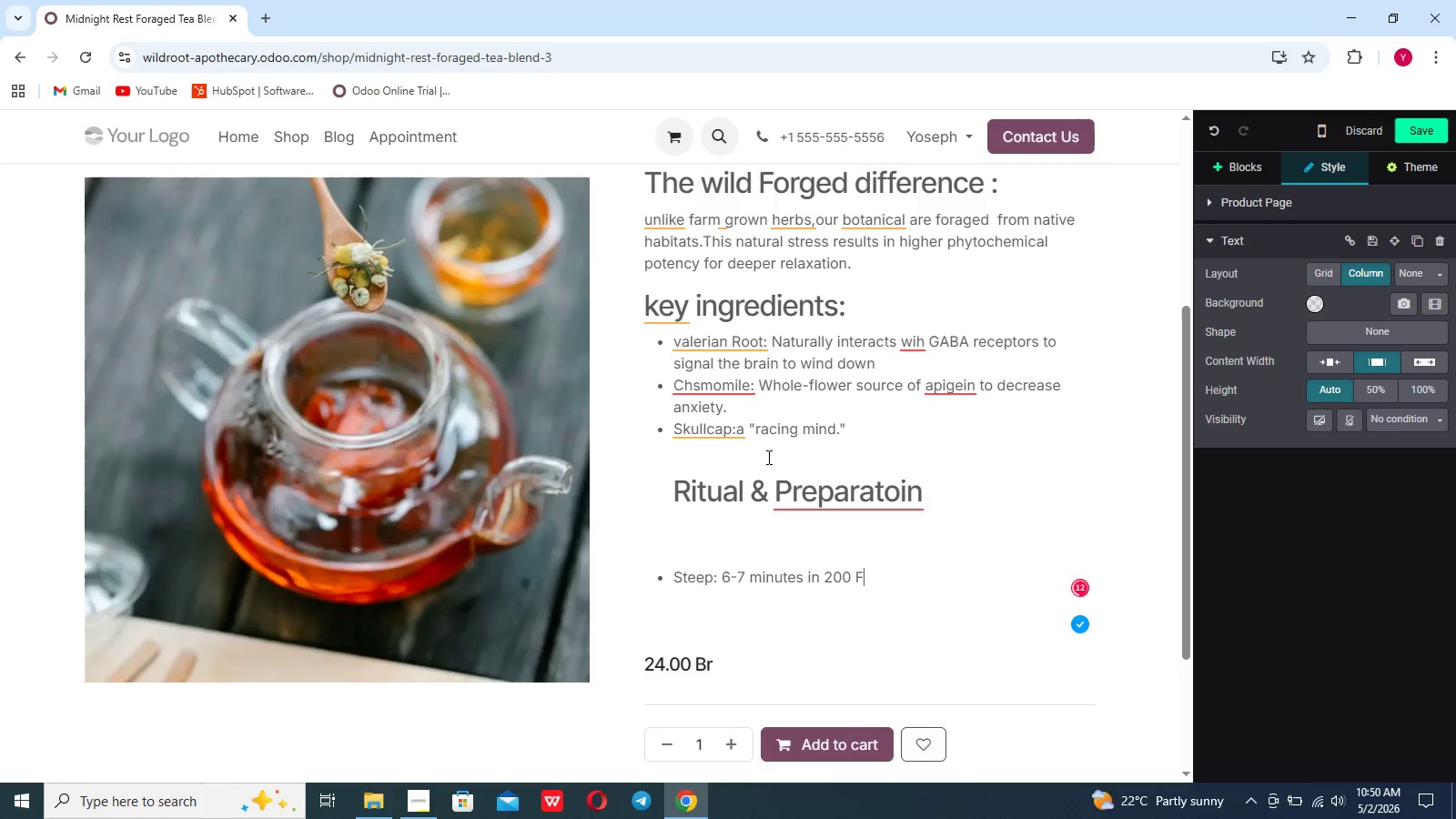 
type(water)
 